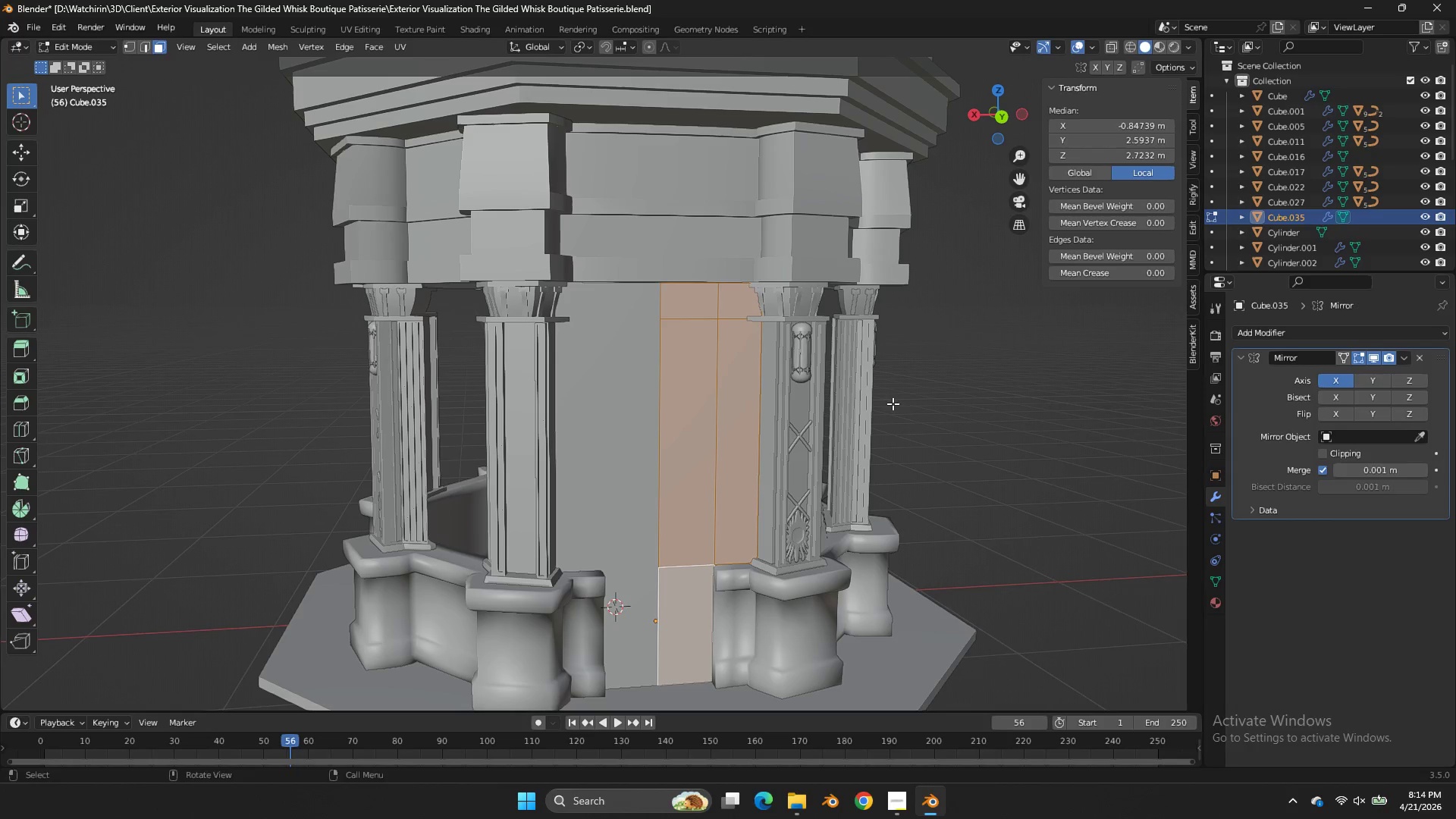 
left_click([688, 404])
 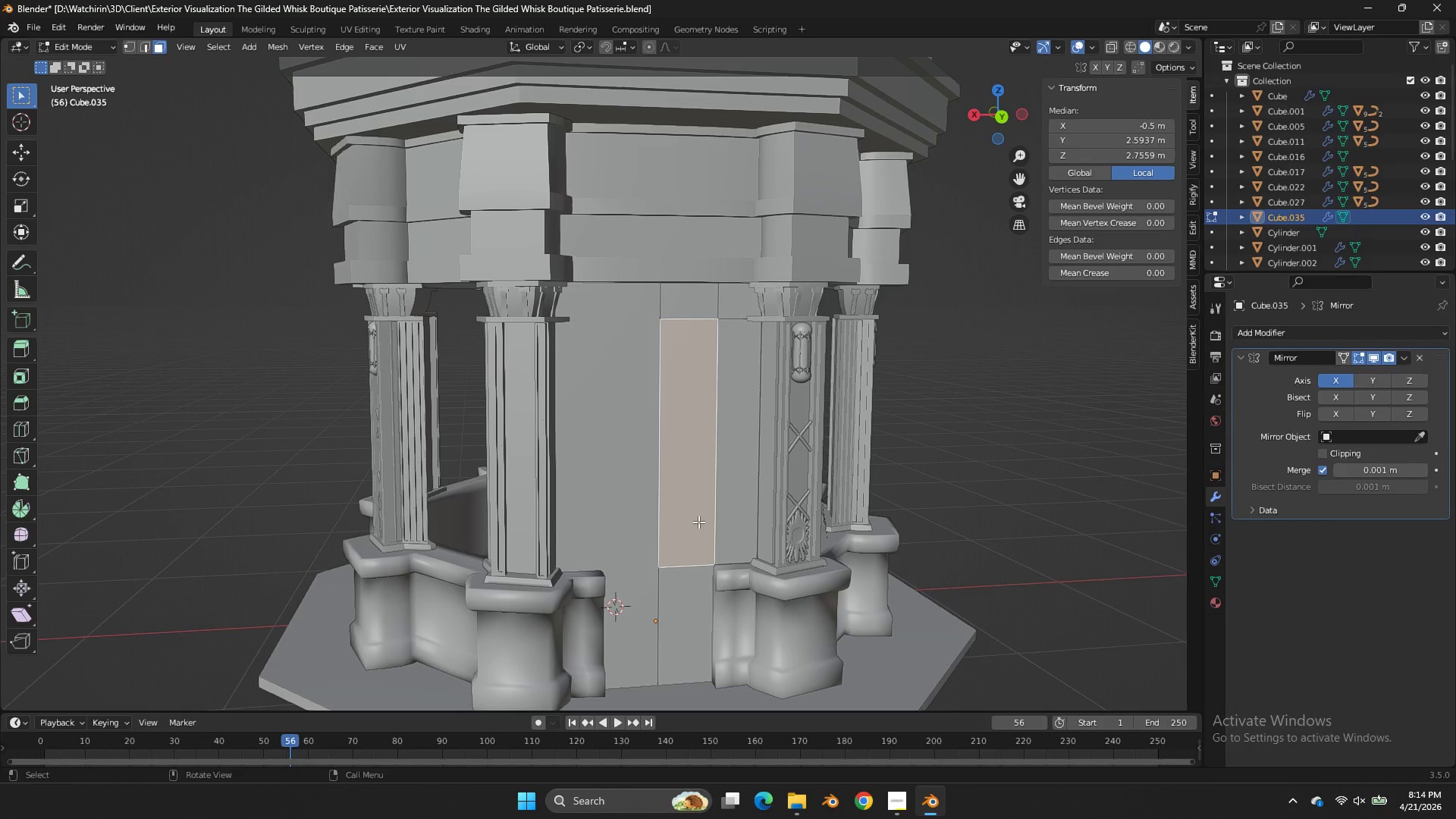 
hold_key(key=ShiftLeft, duration=0.55)
double_click([675, 576])
 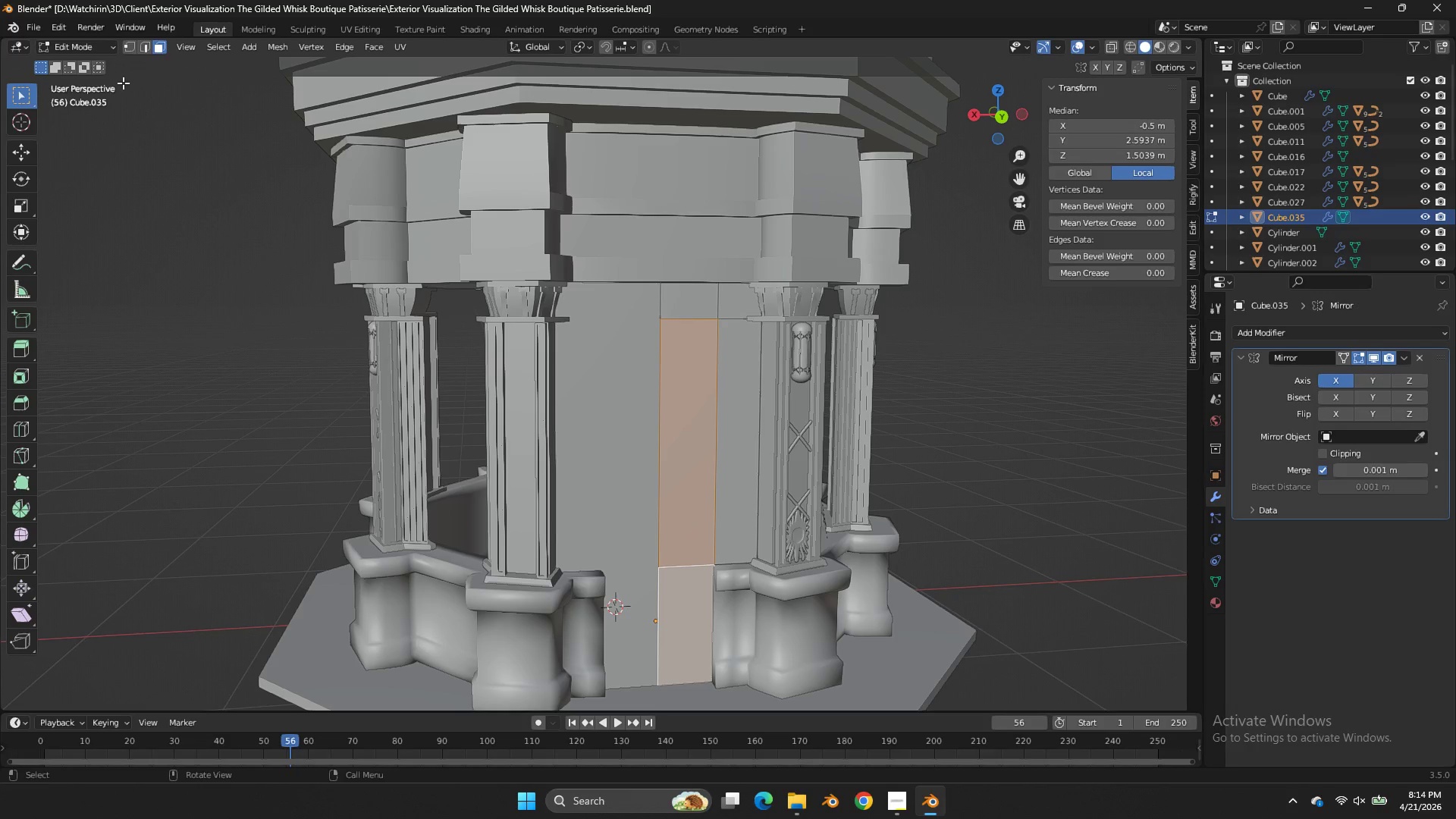 
left_click([130, 48])
 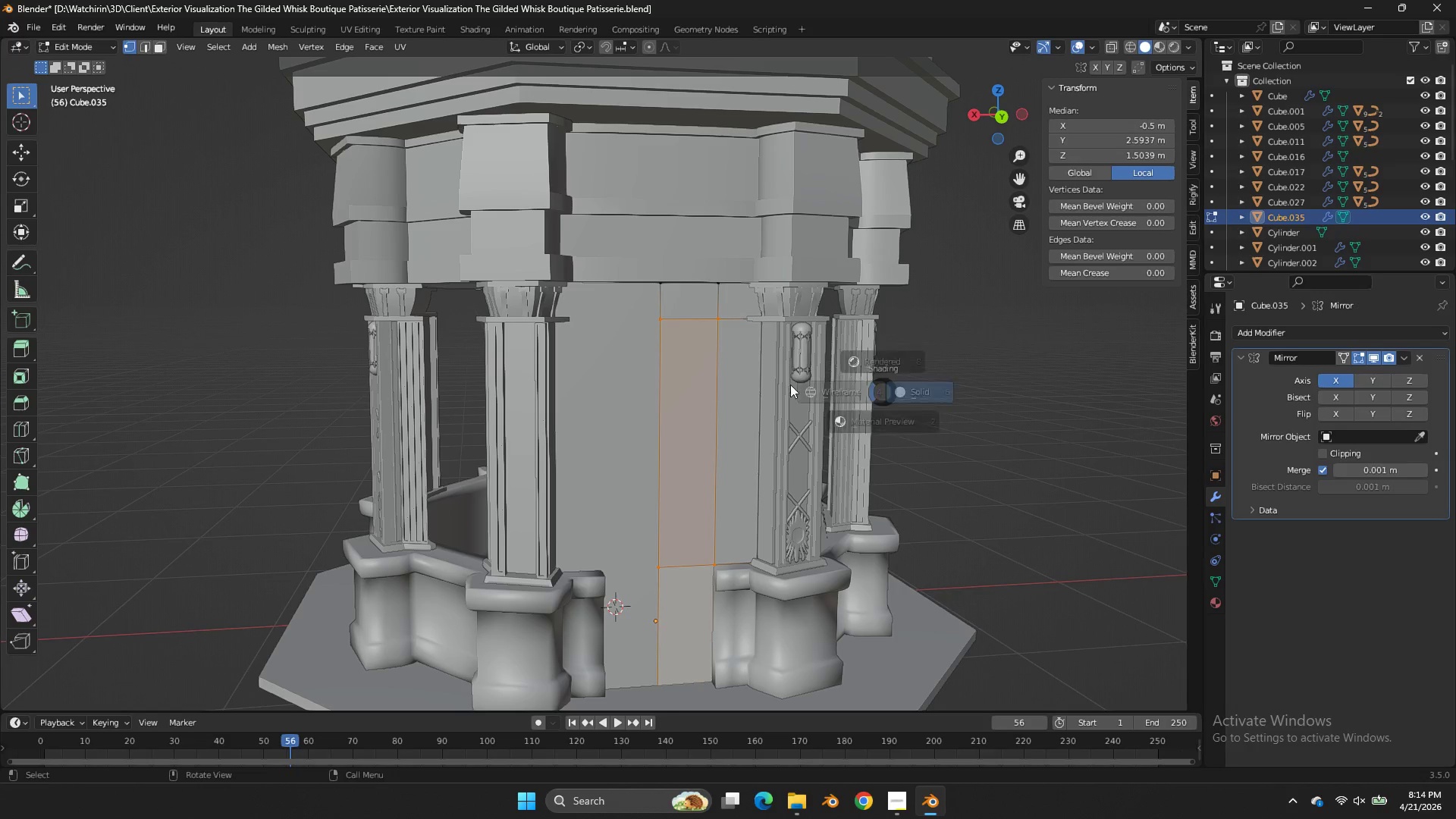 
type(zzgz)
 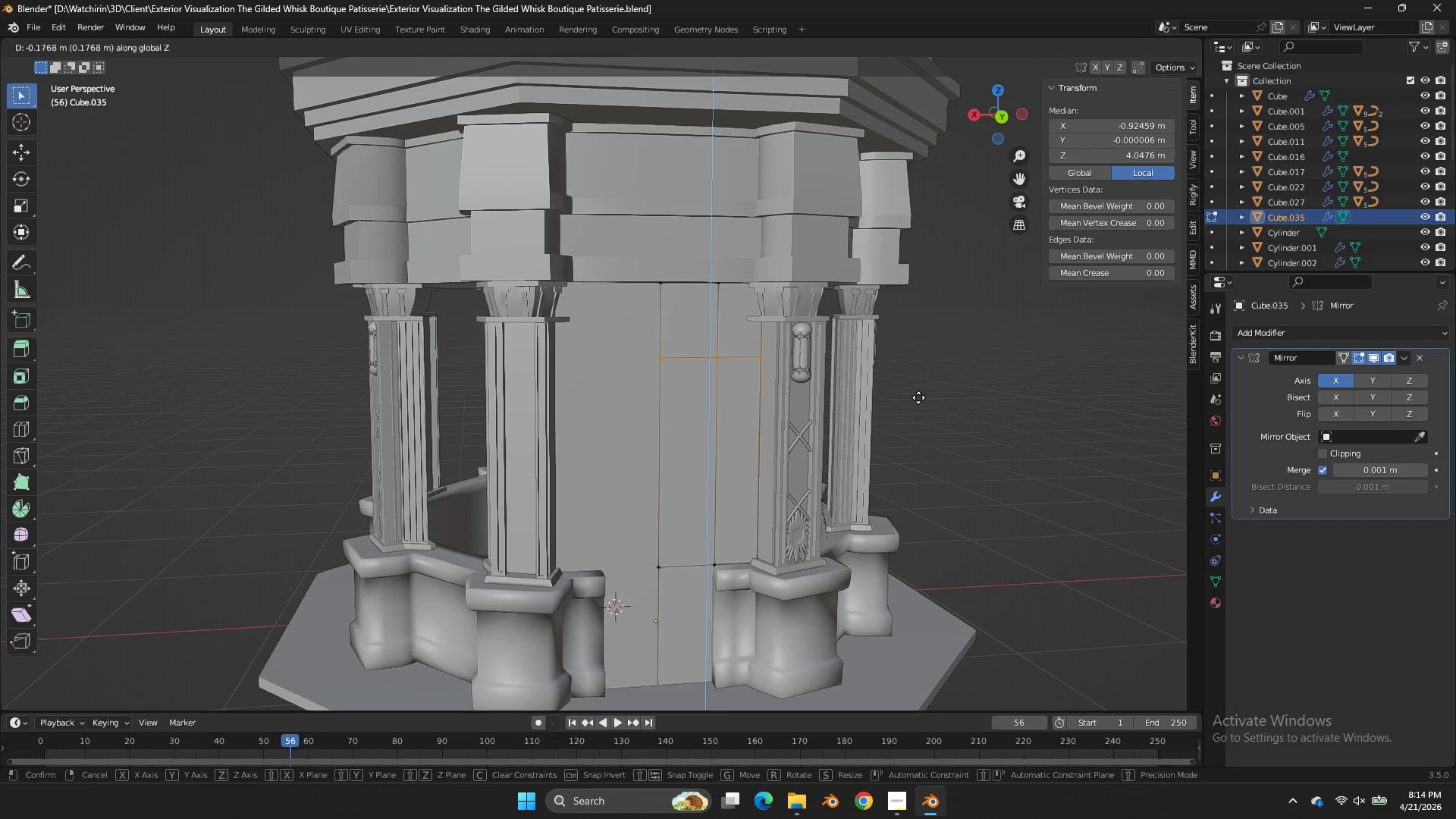 
left_click_drag(start_coordinate=[813, 301], to_coordinate=[463, 354])
 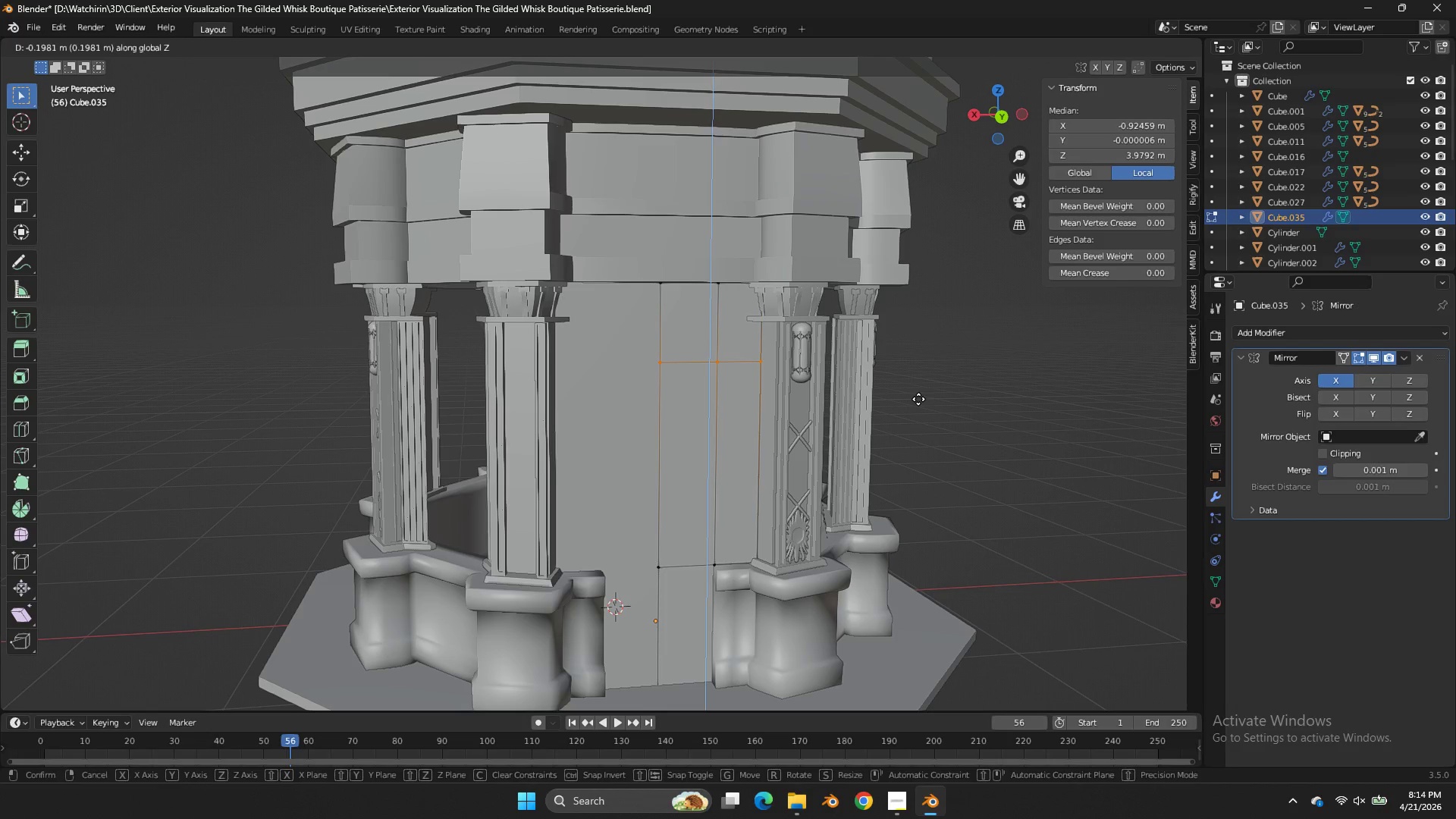 
left_click([917, 400])
 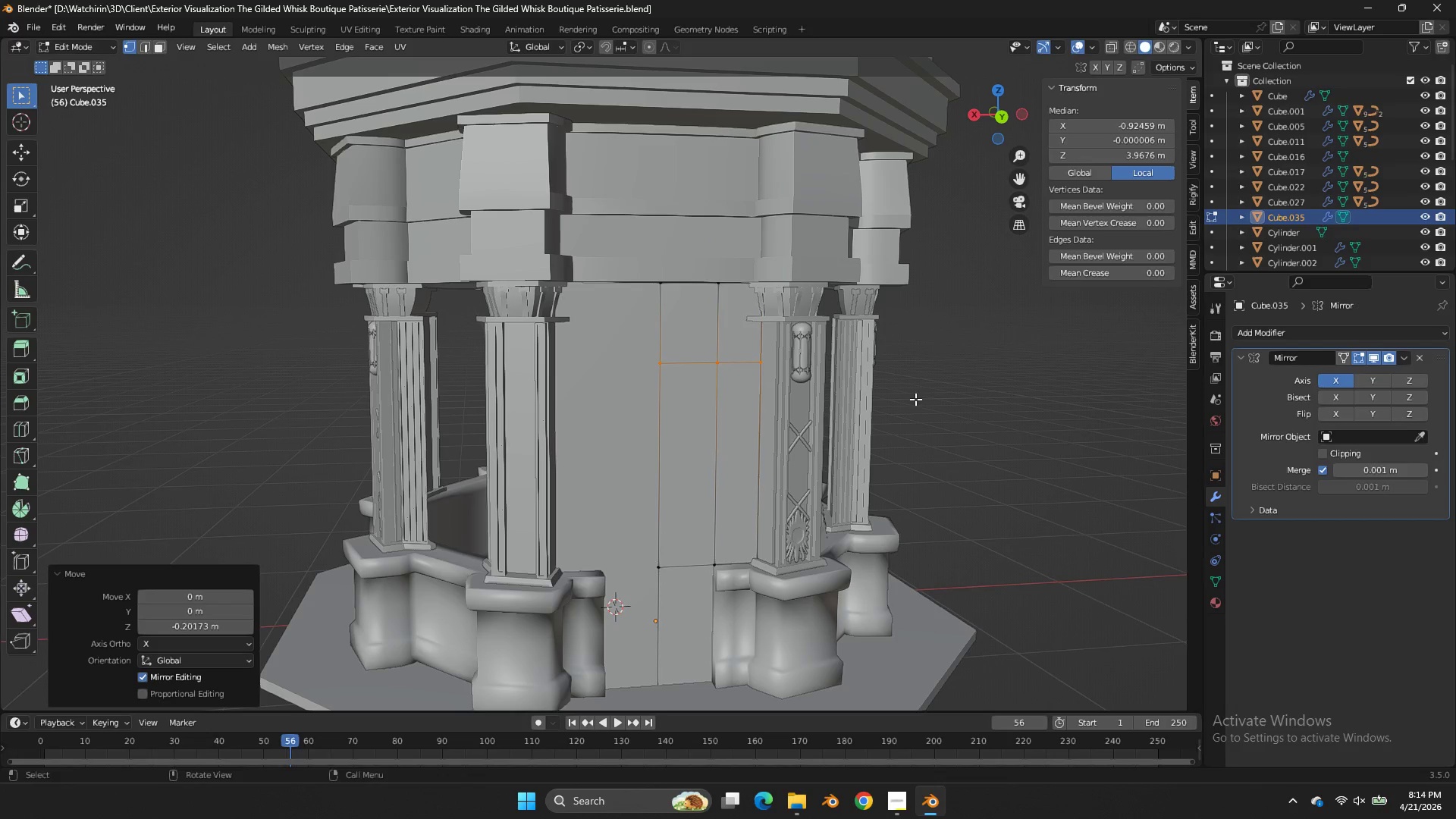 
type(gz)
 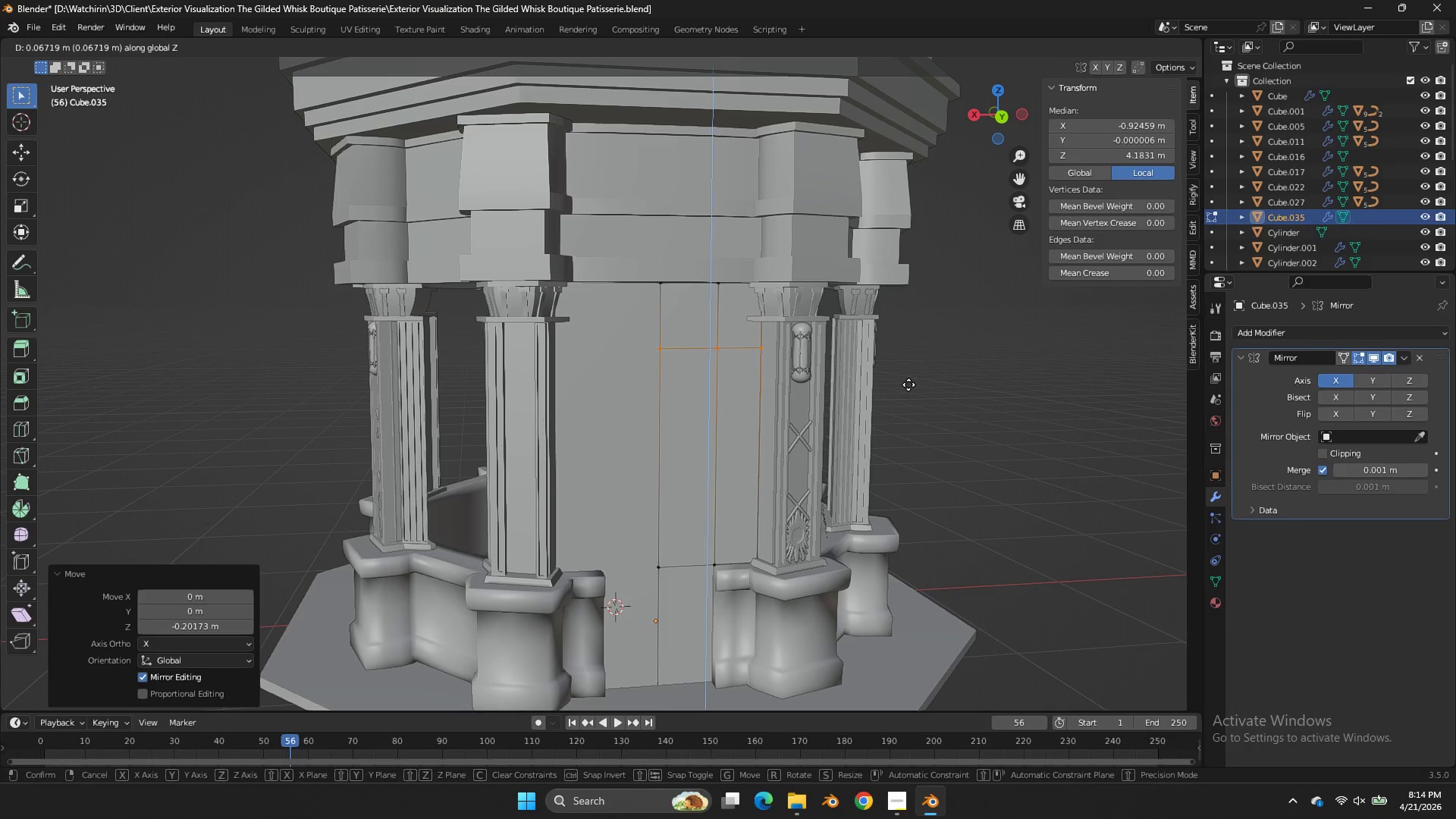 
left_click([908, 384])
 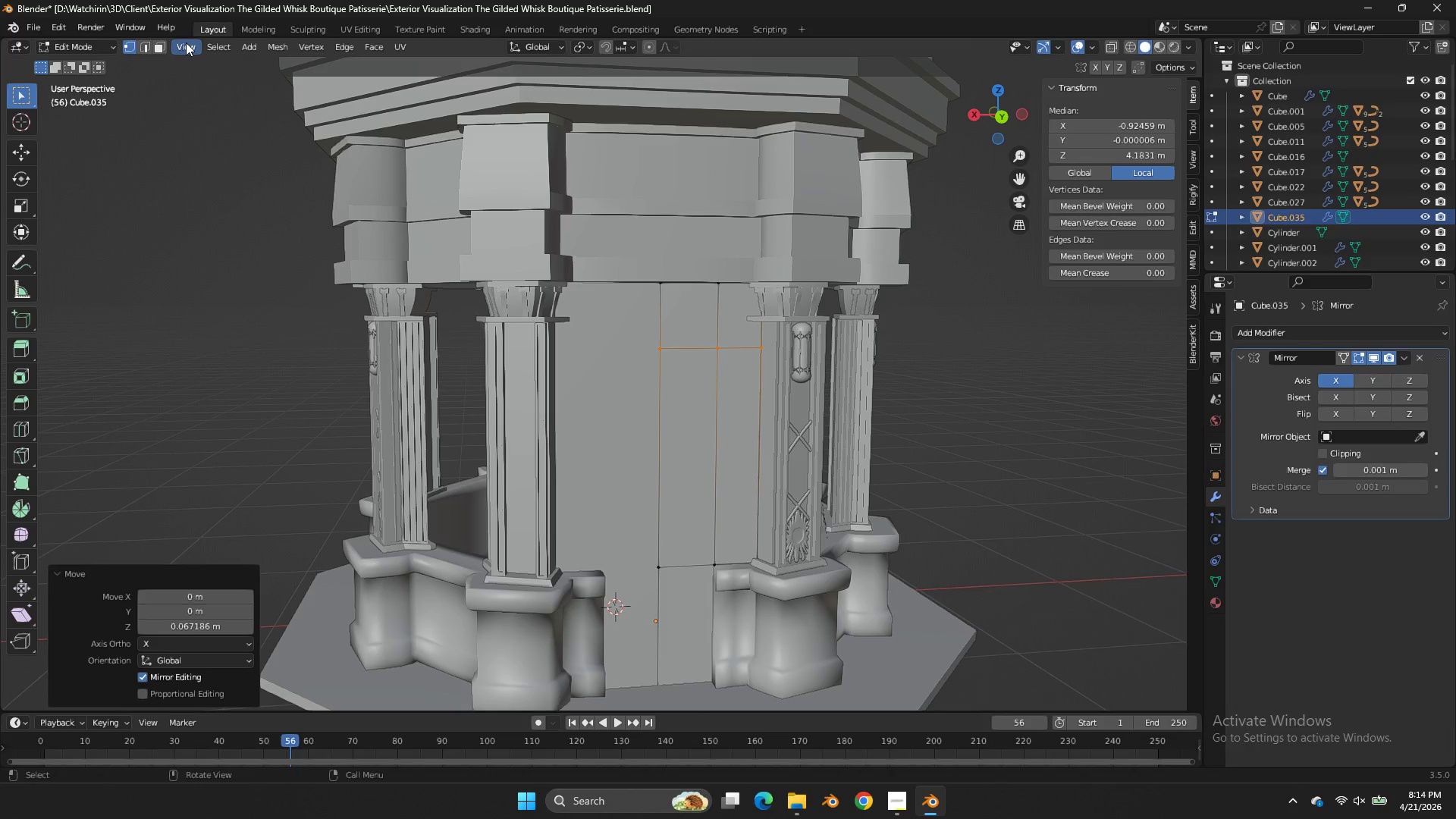 
left_click([166, 46])
 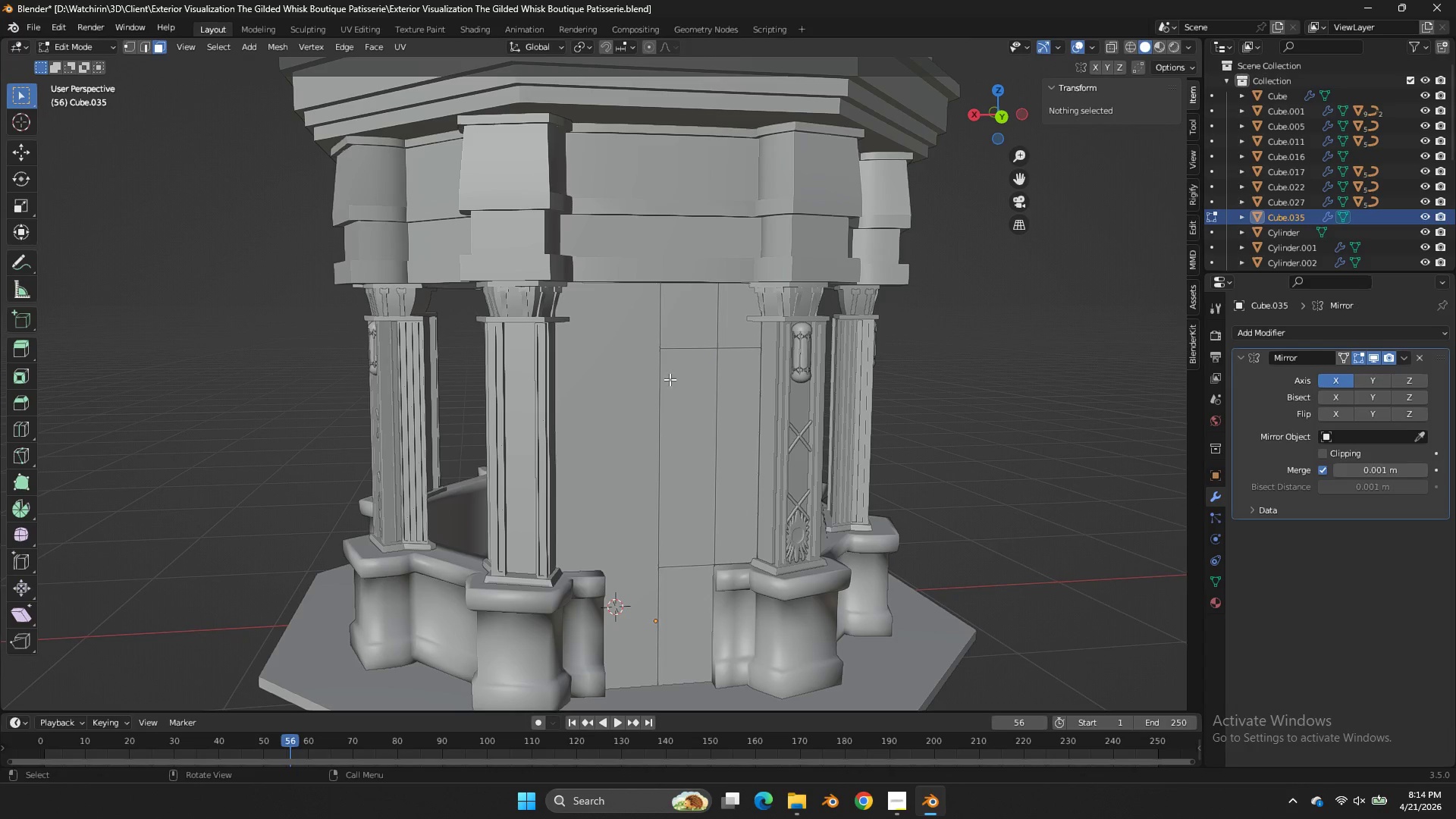 
left_click([672, 381])
 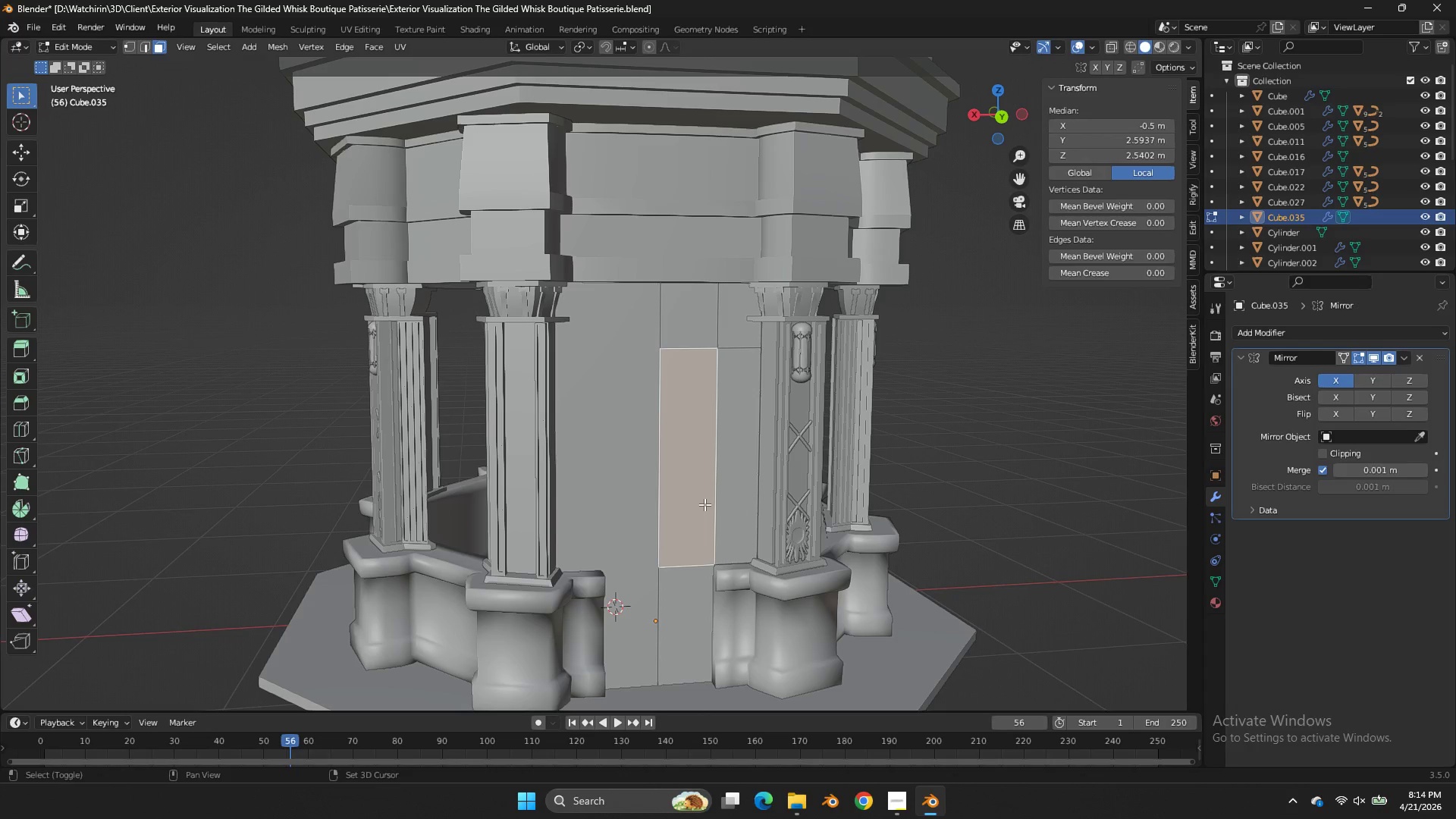 
hold_key(key=ShiftLeft, duration=0.45)
double_click([692, 582])
 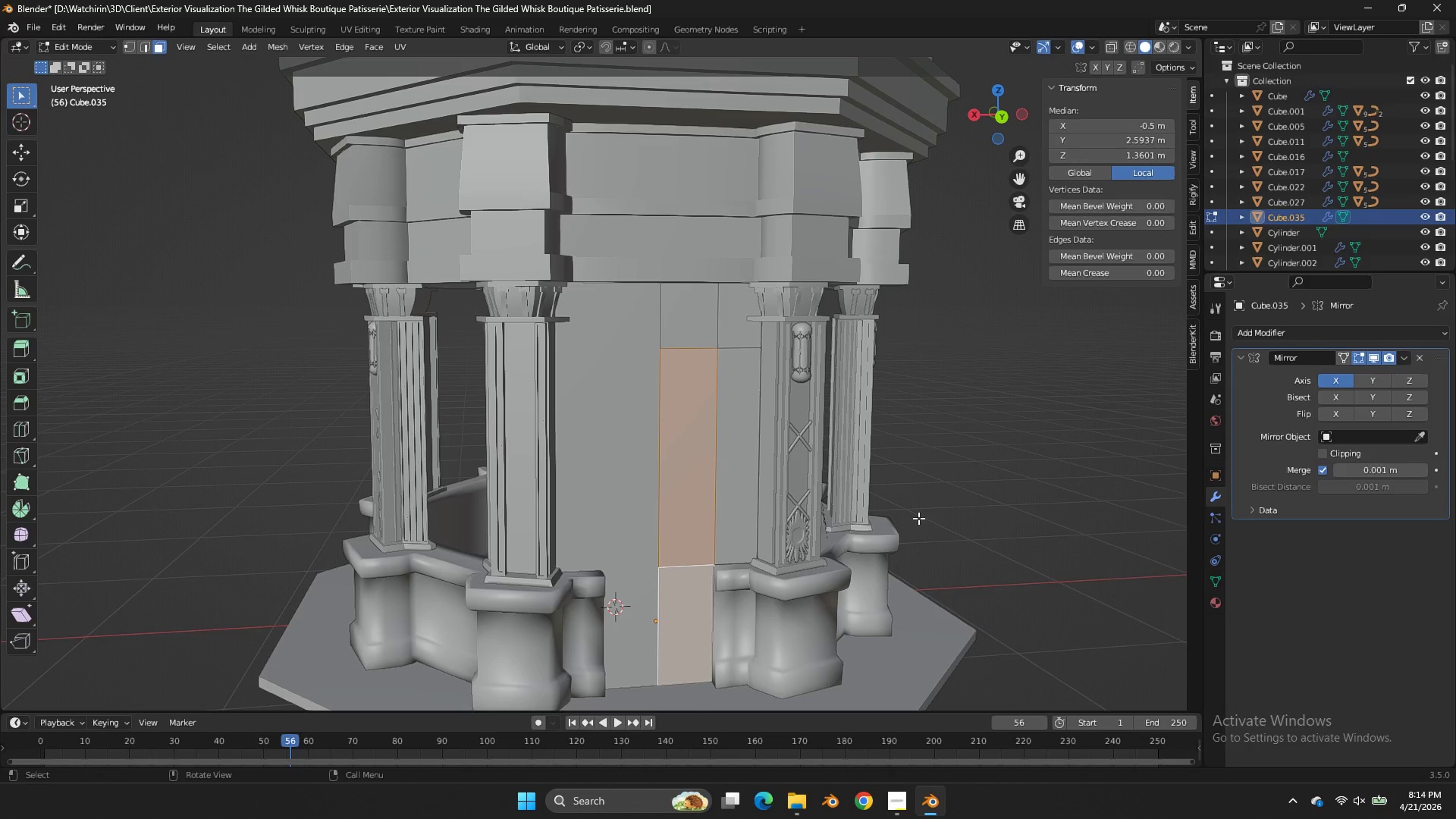 
key(I)
 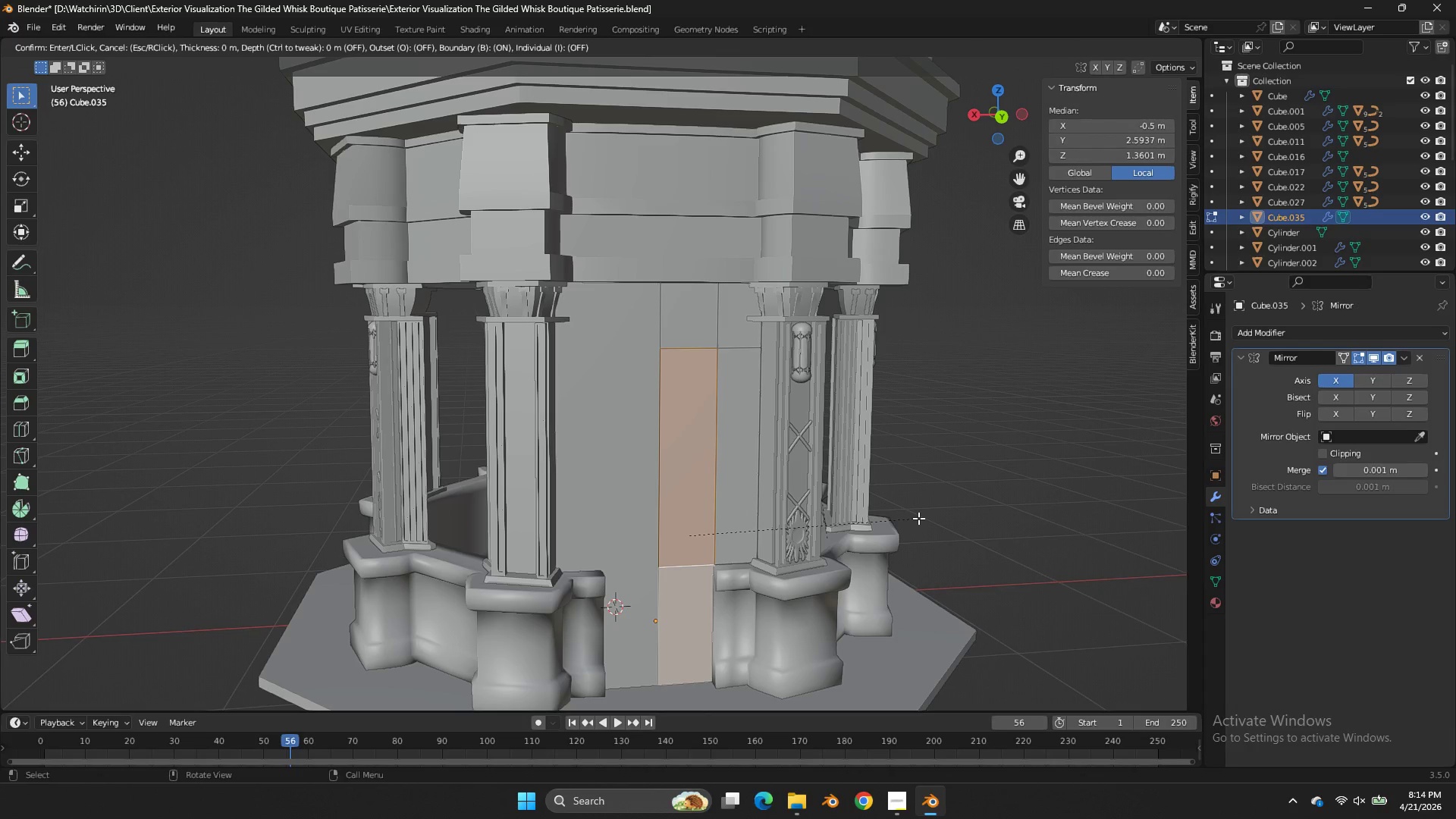 
hold_key(key=ShiftLeft, duration=1.86)
left_click([830, 500])
 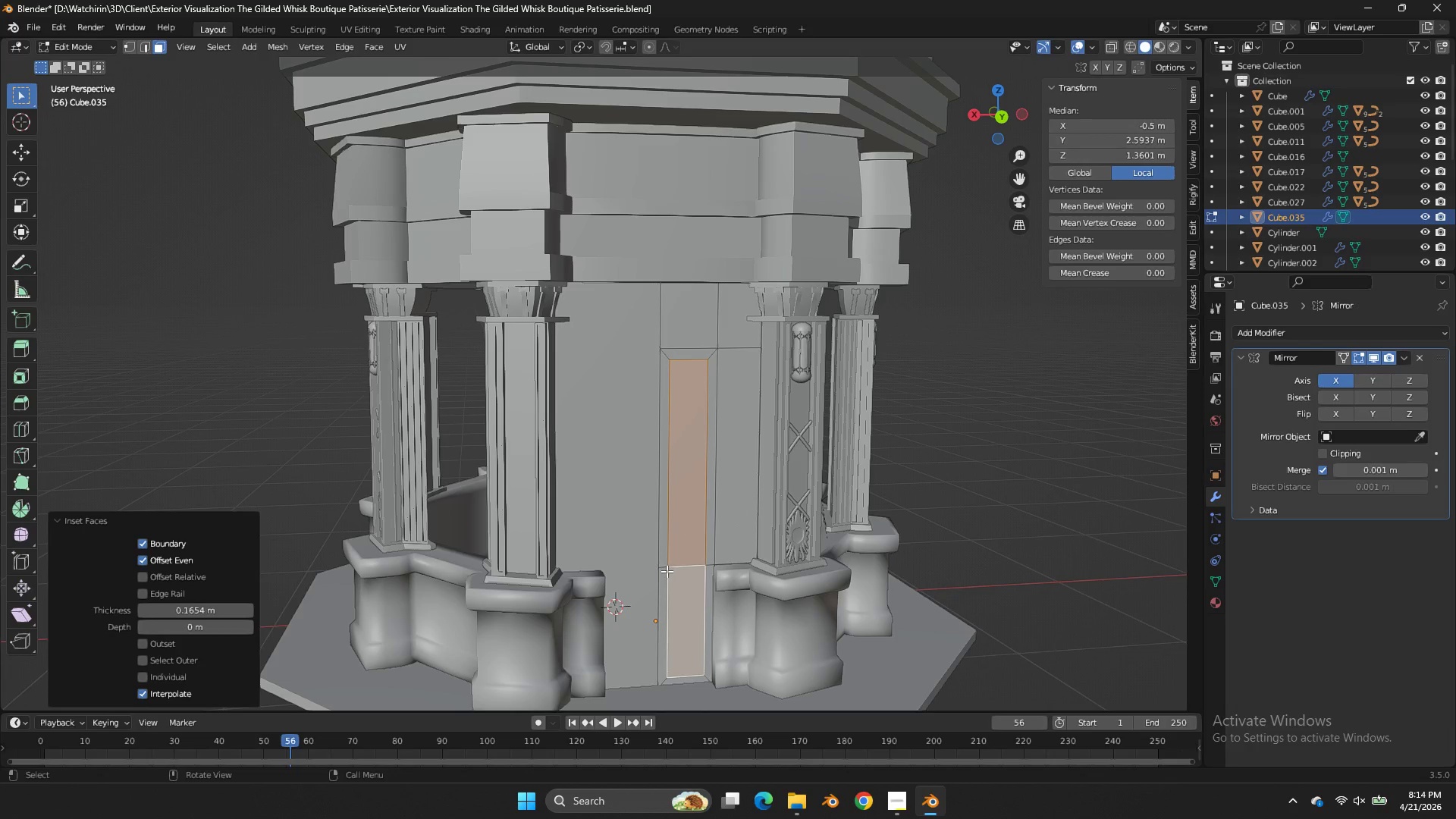 
left_click([666, 571])
 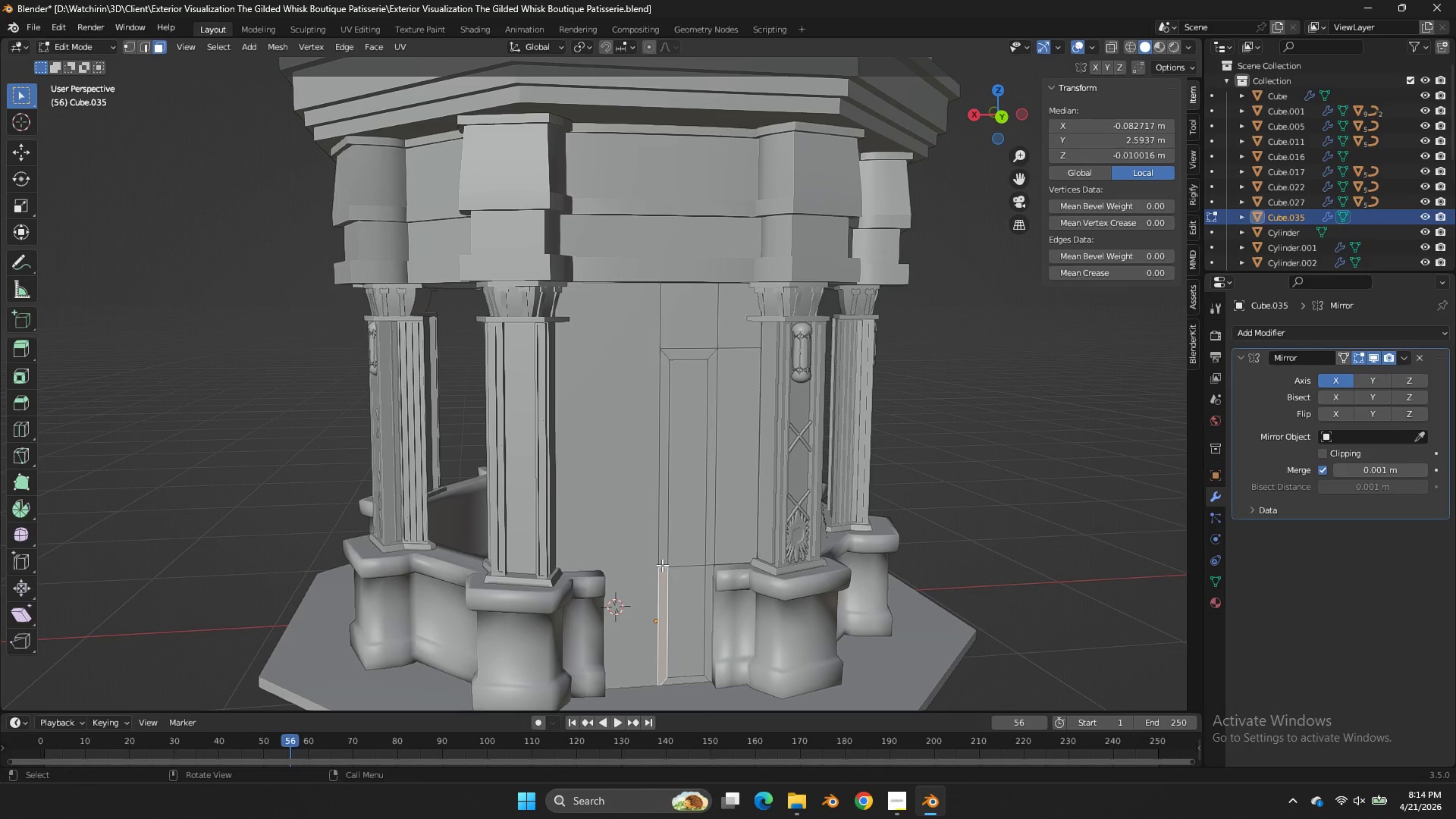 
key(Shift+ShiftLeft)
 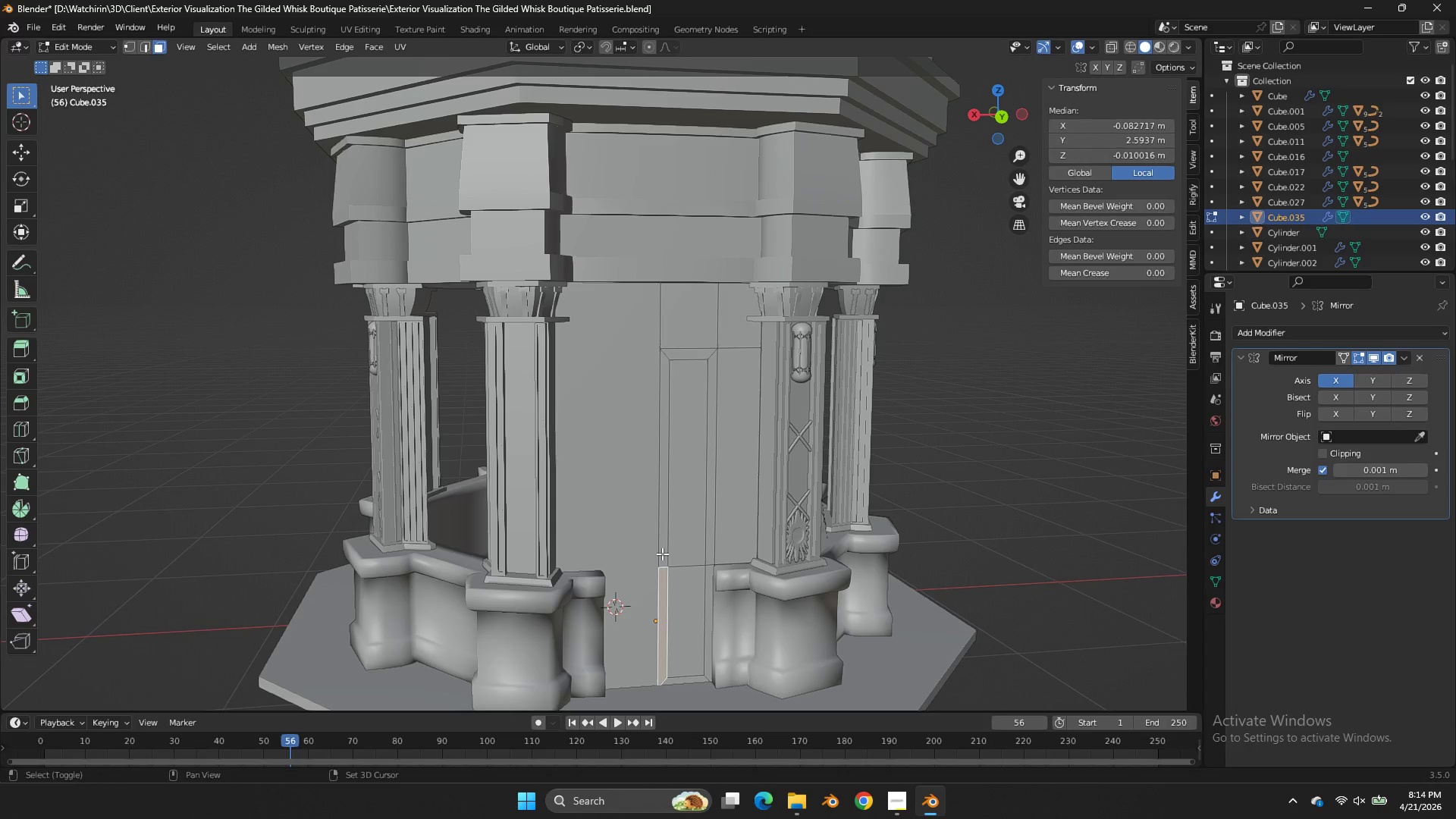 
double_click([662, 554])
 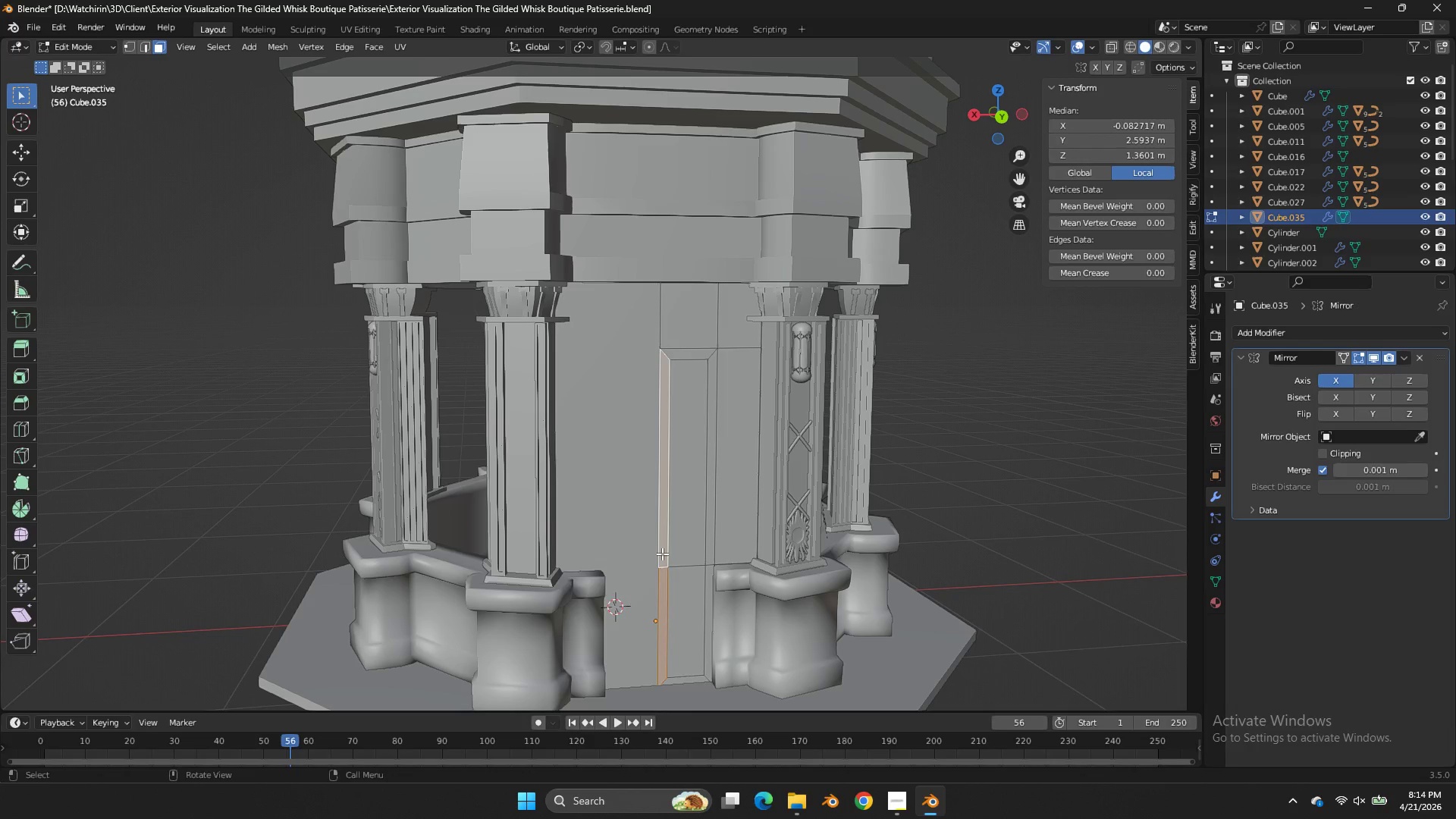 
key(X)
 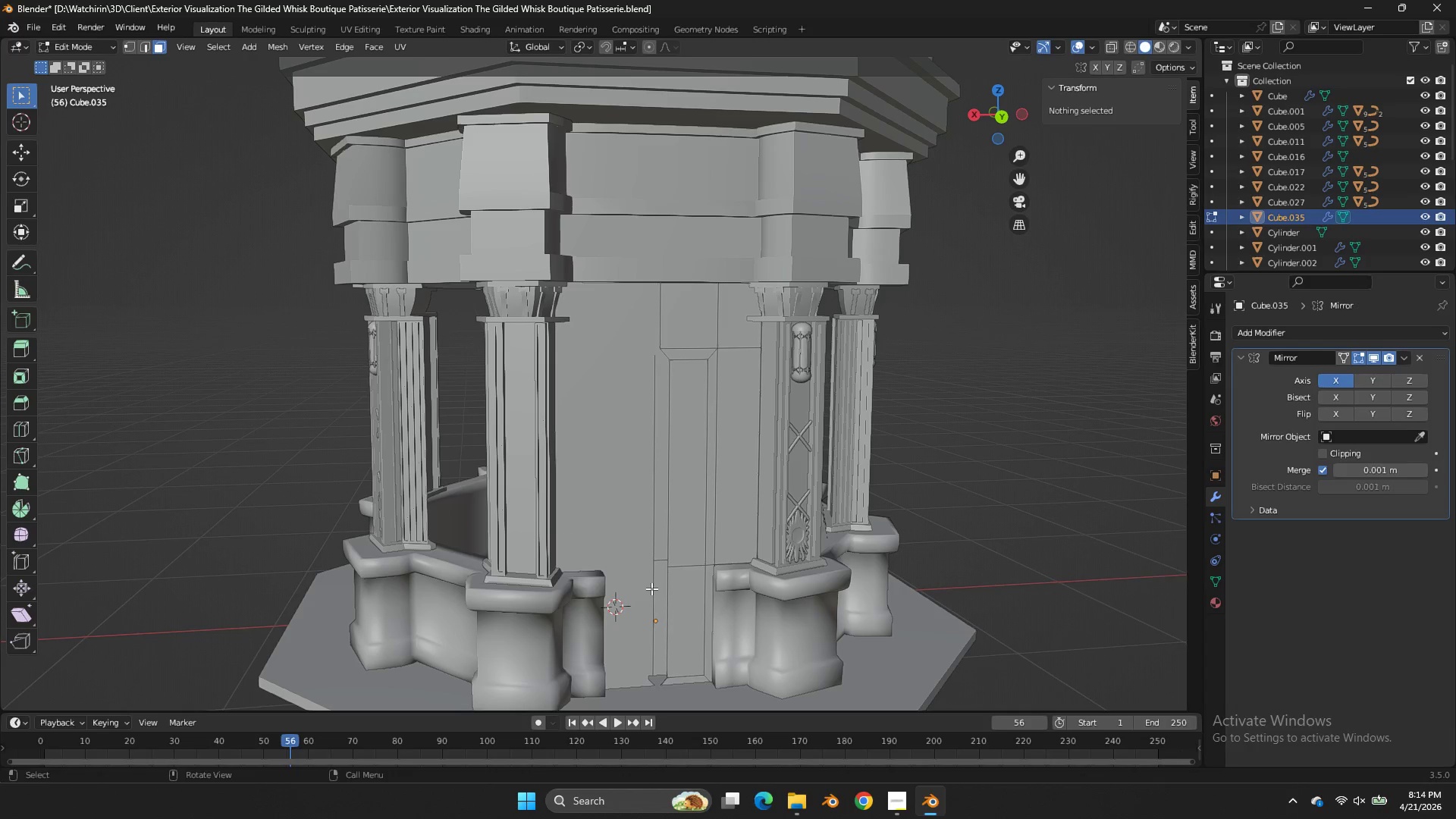 
double_click([676, 628])
 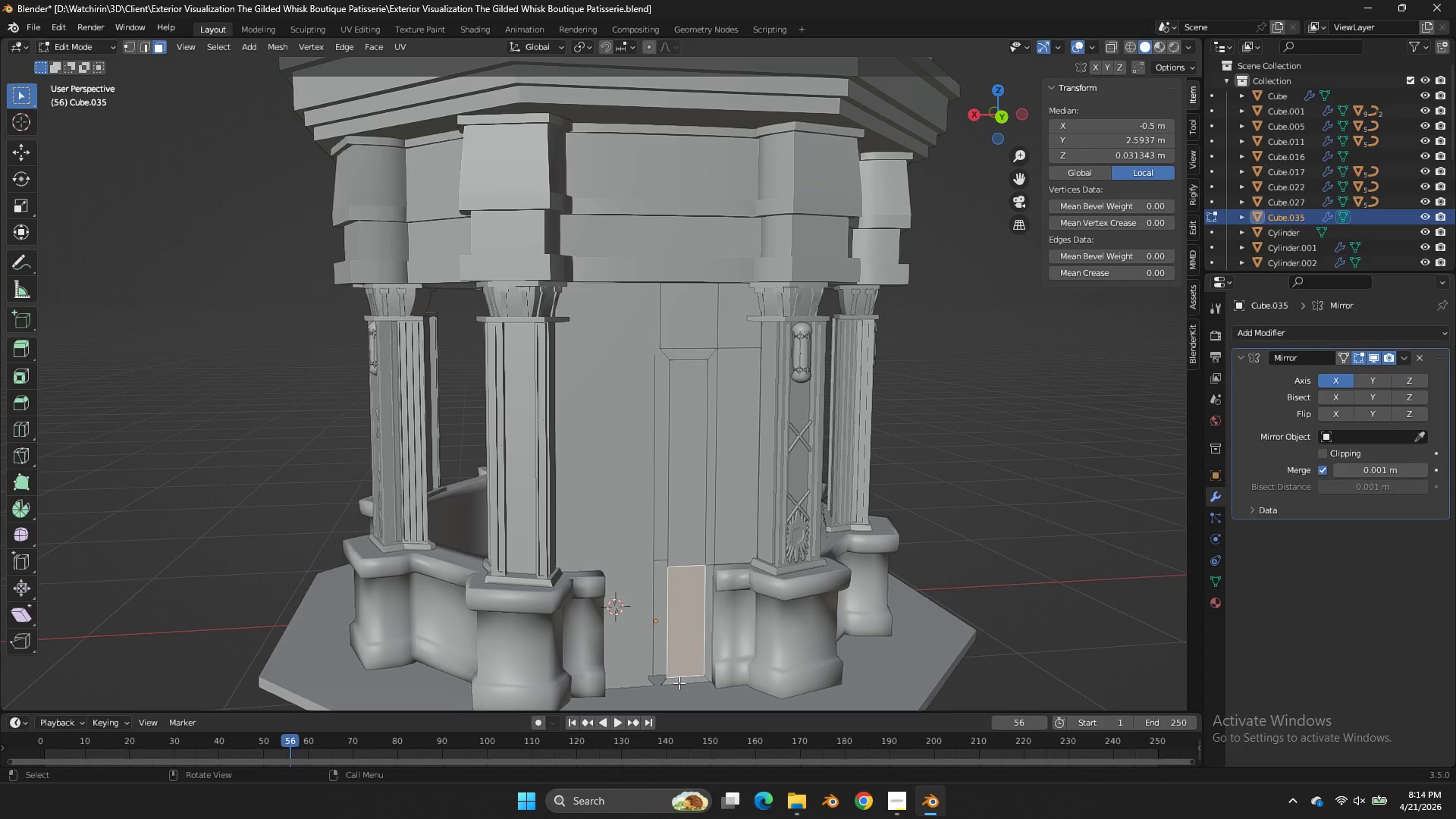 
left_click([678, 682])
 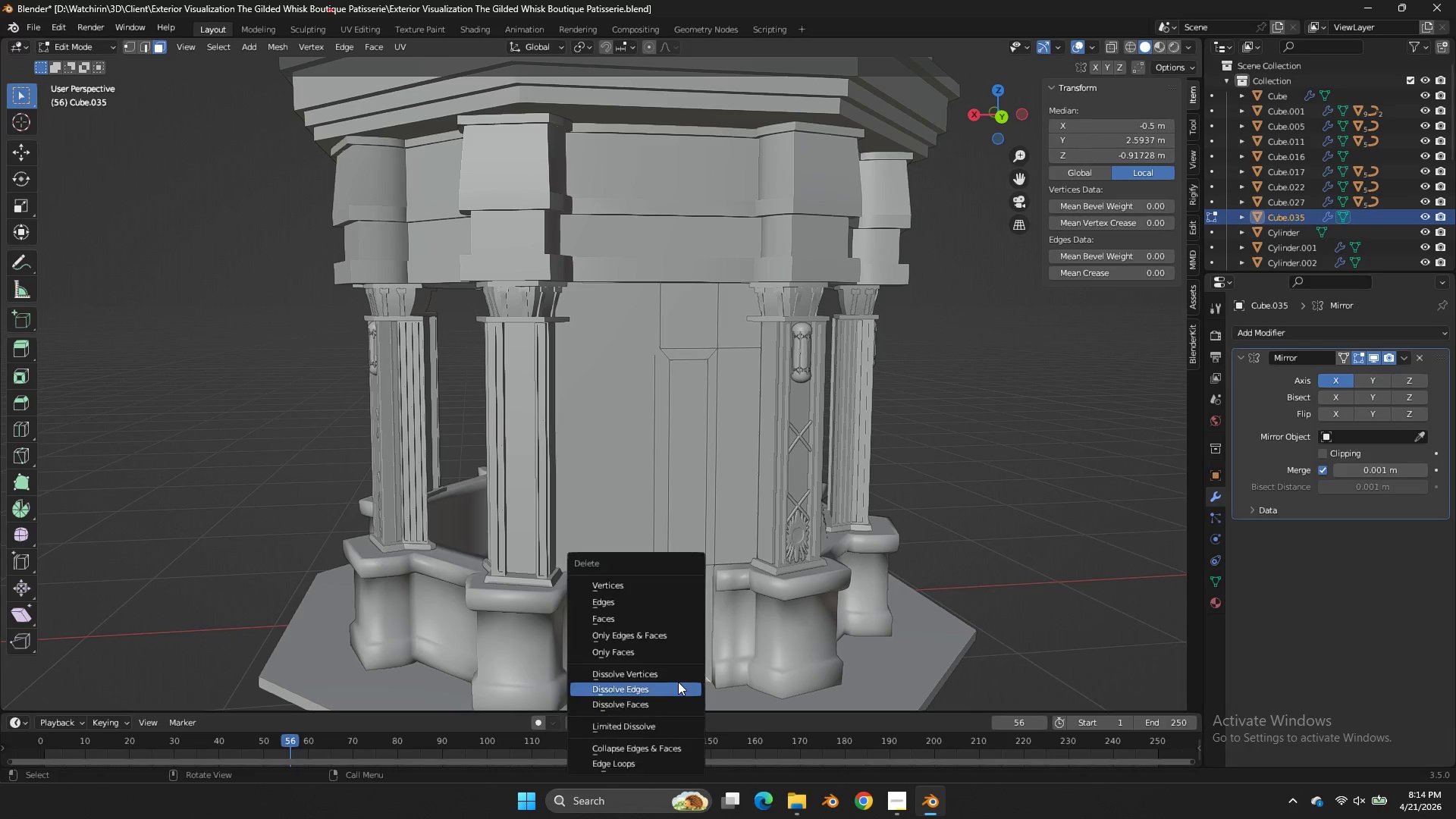 
key(X)
 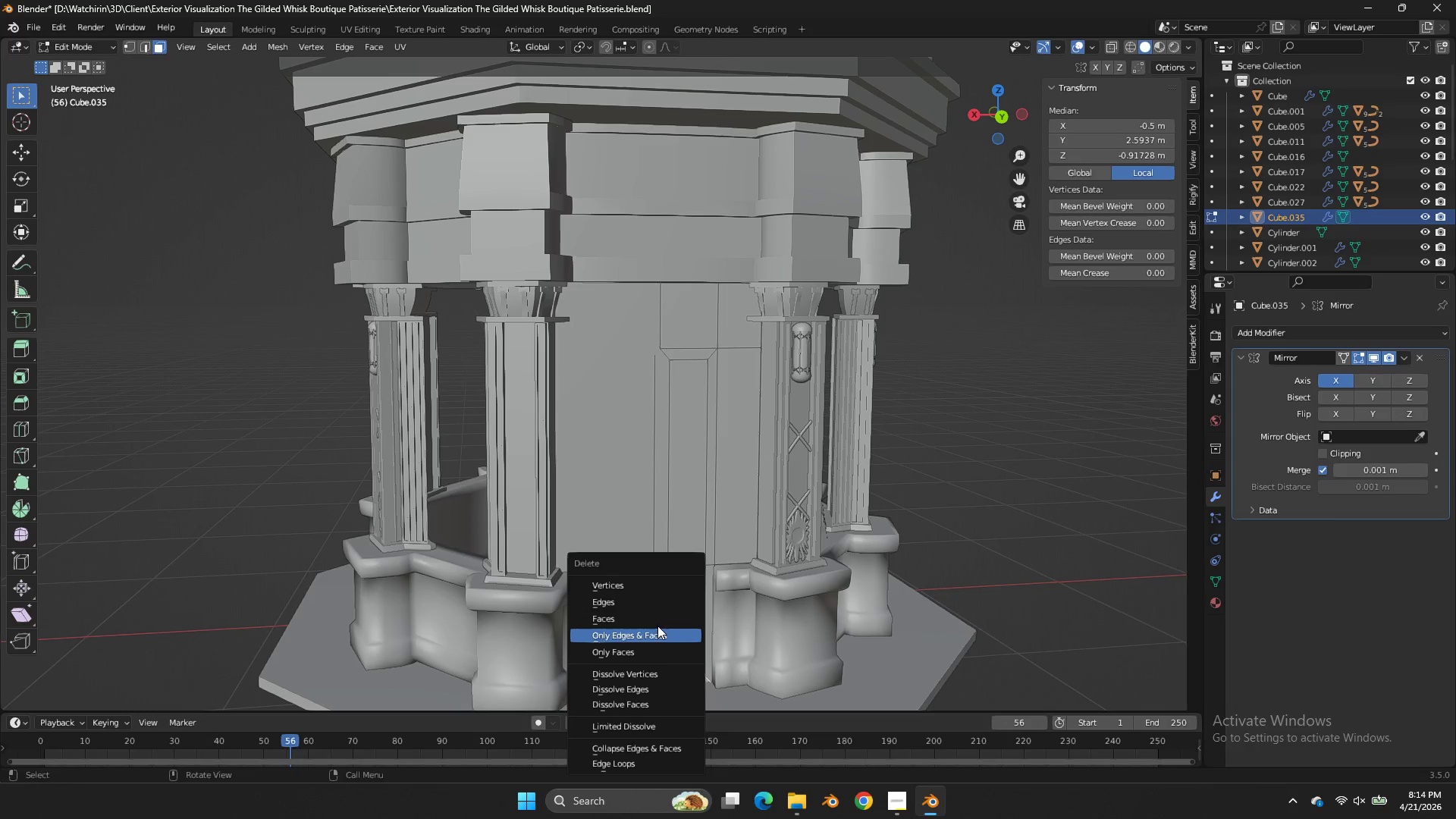 
left_click([649, 613])
 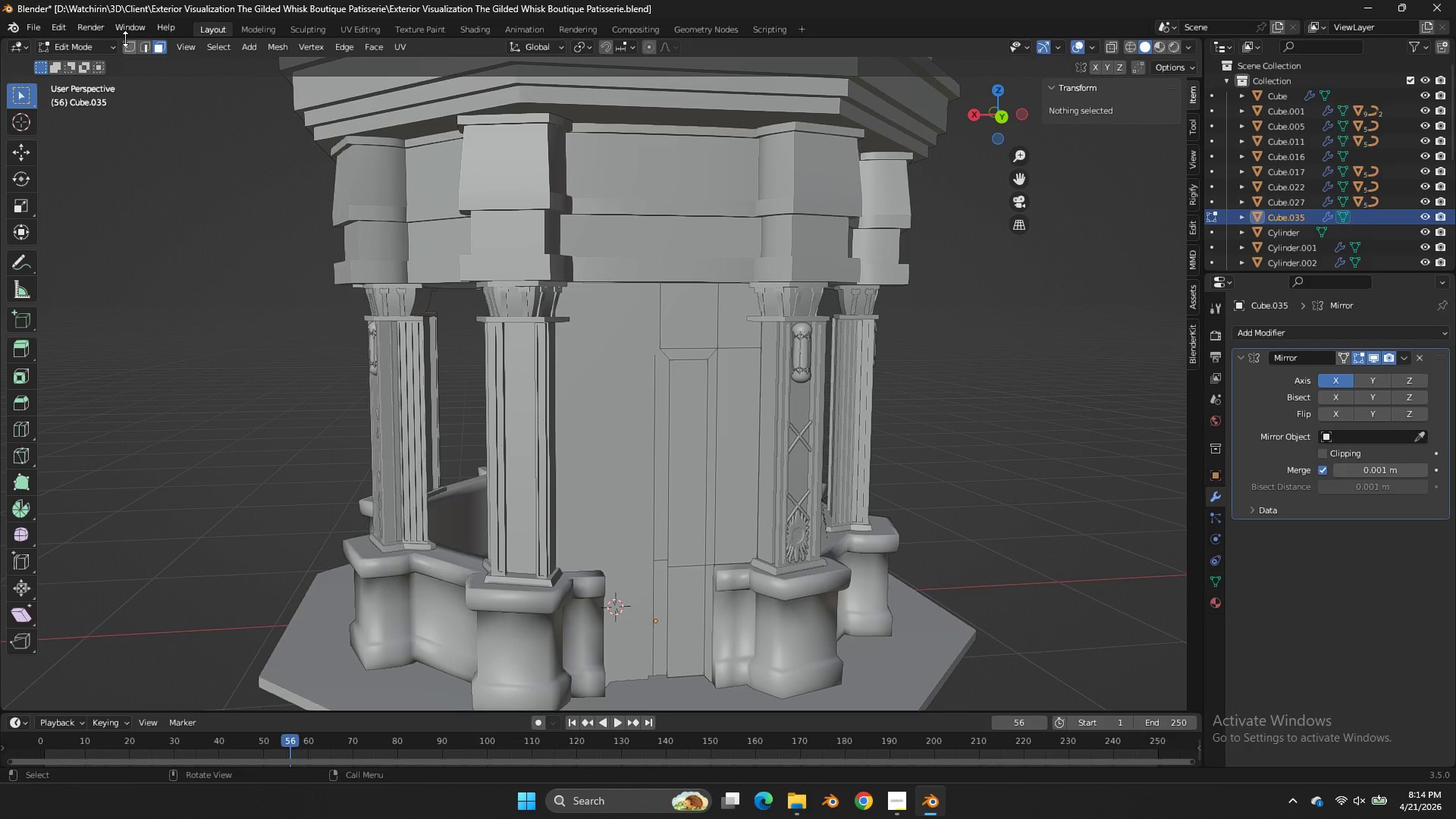 
double_click([128, 44])
 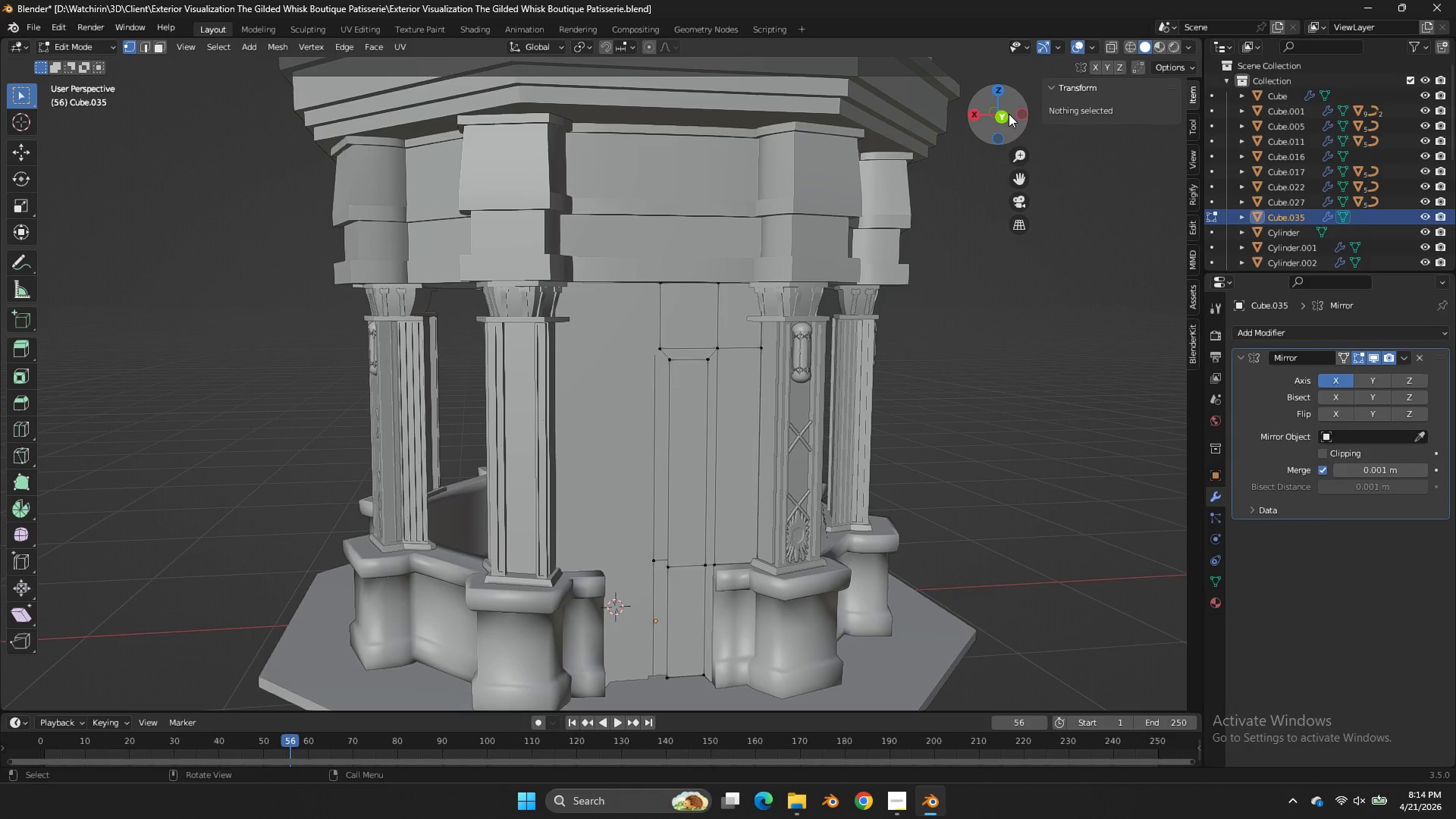 
left_click([1001, 118])
 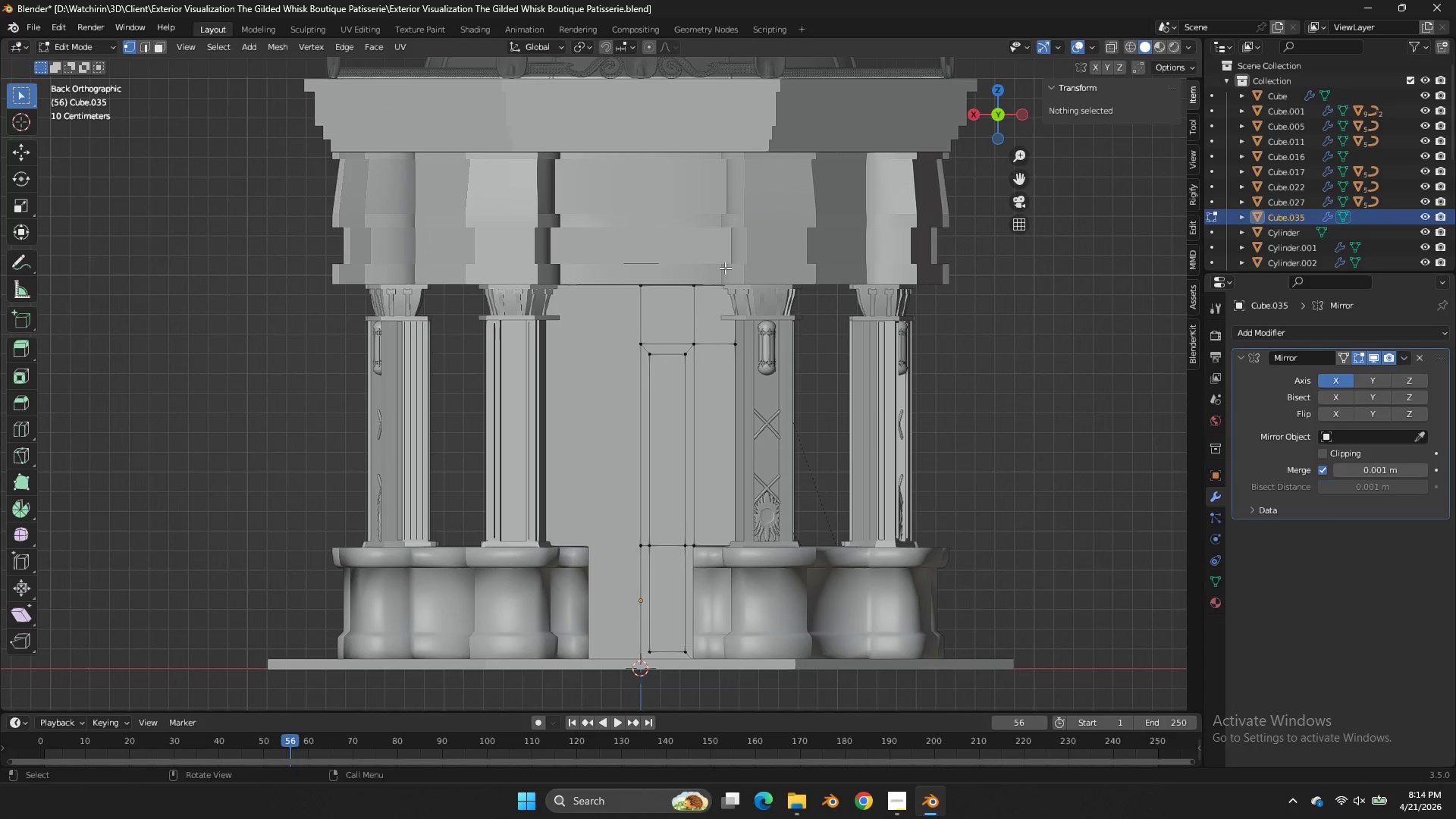 
type(zgx)
 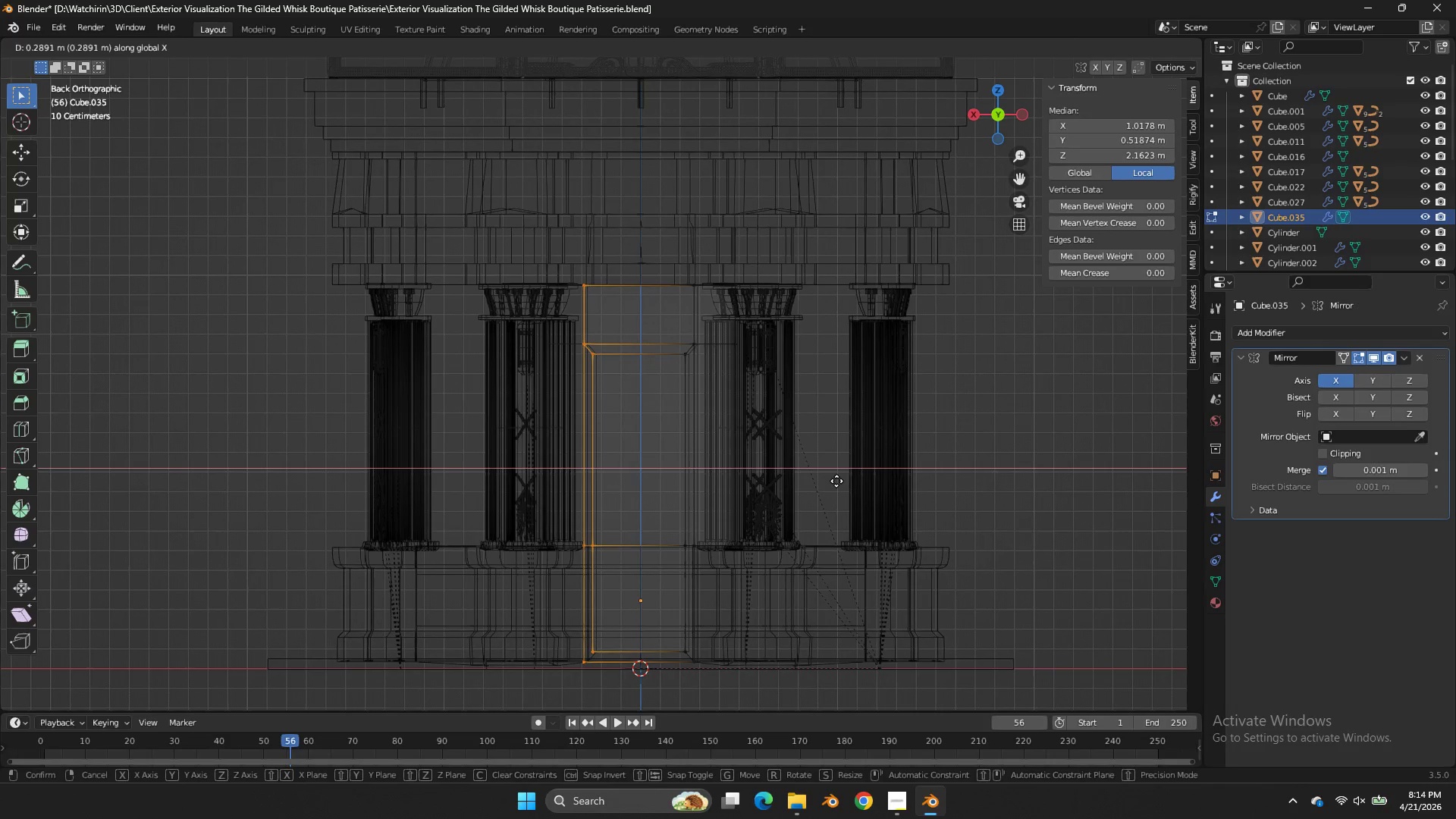 
left_click_drag(start_coordinate=[670, 245], to_coordinate=[556, 744])
 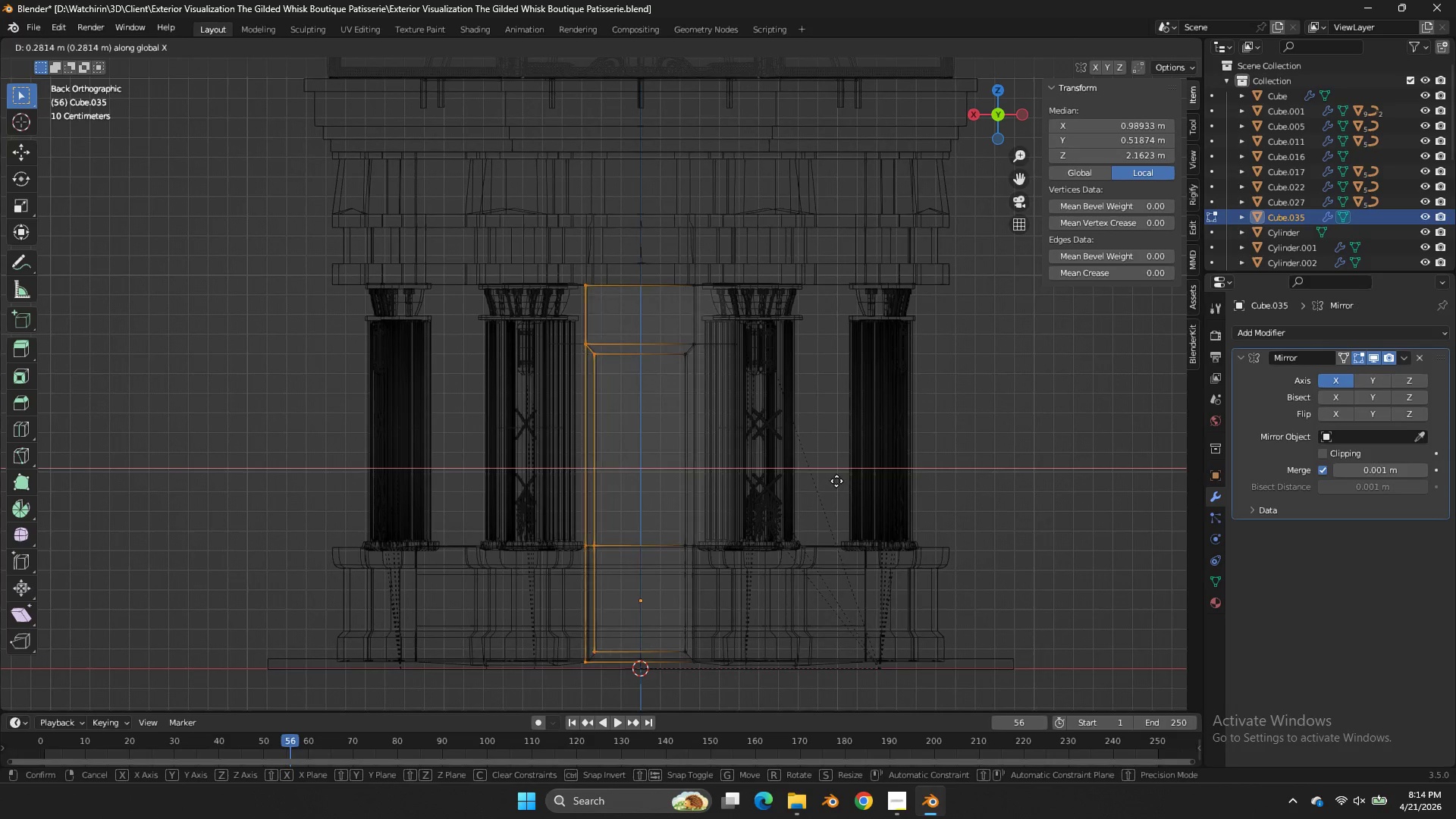 
right_click([836, 481])
 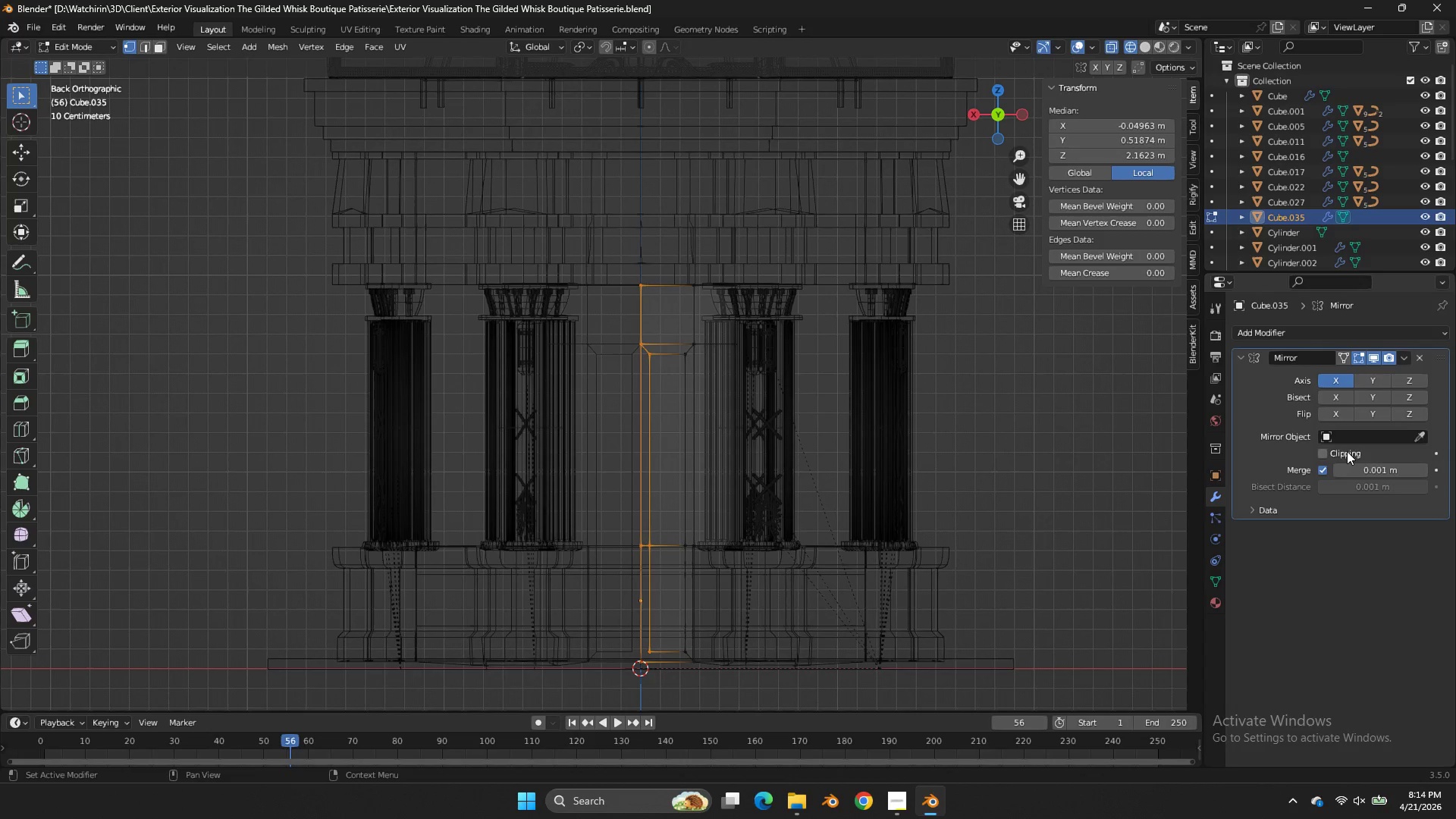 
left_click([1347, 451])
 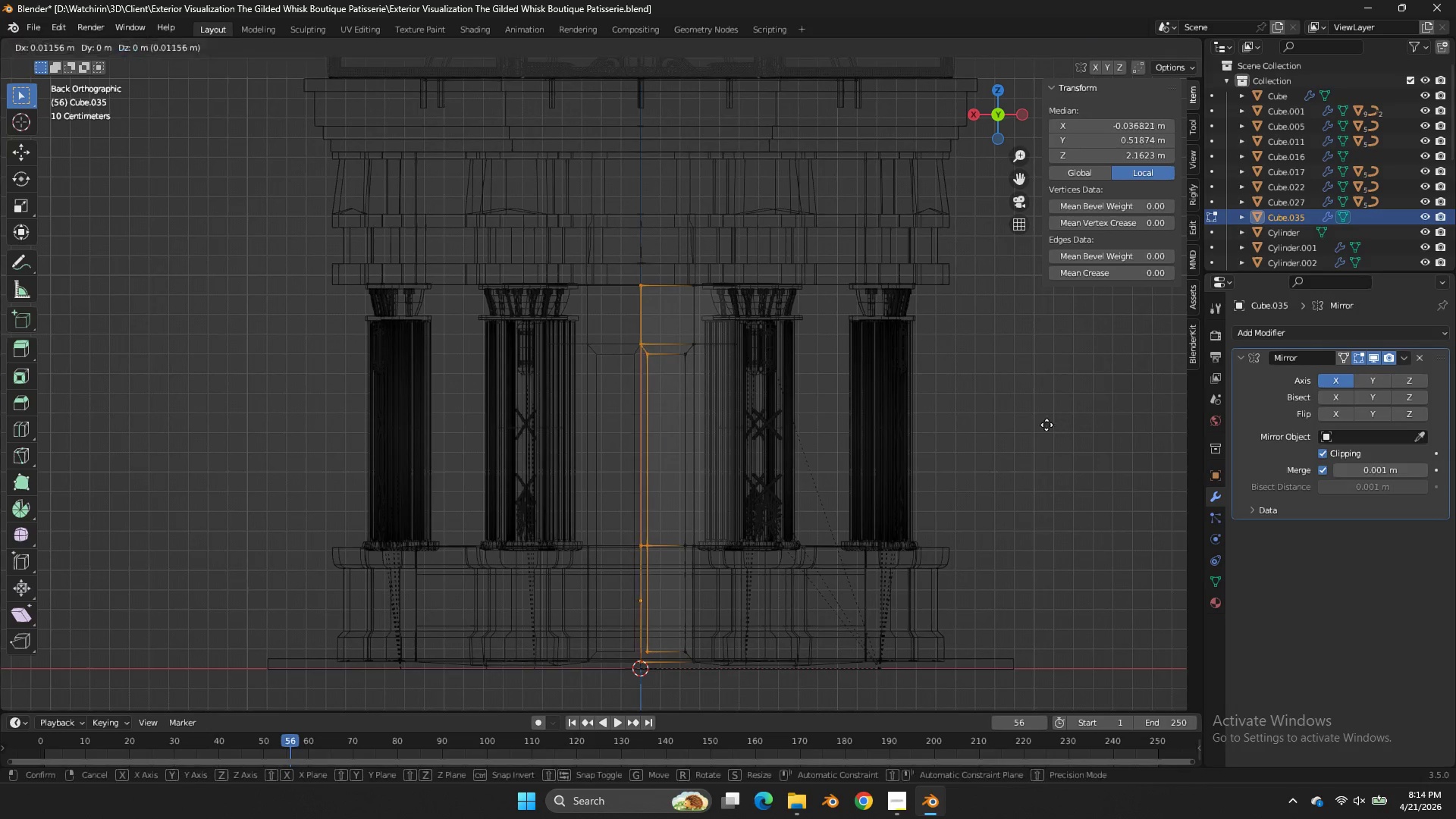 
type(gx)
 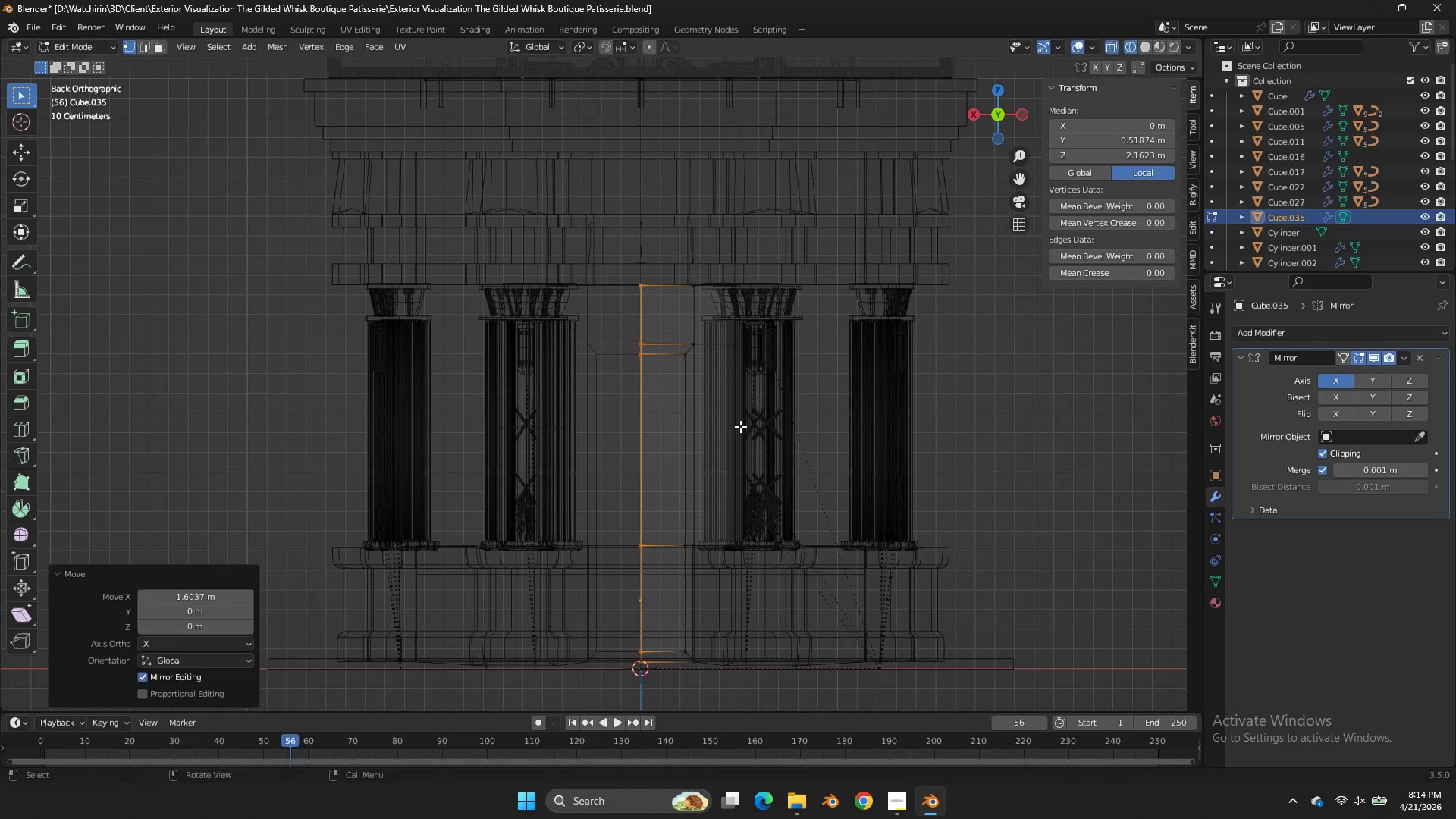 
left_click([740, 426])
 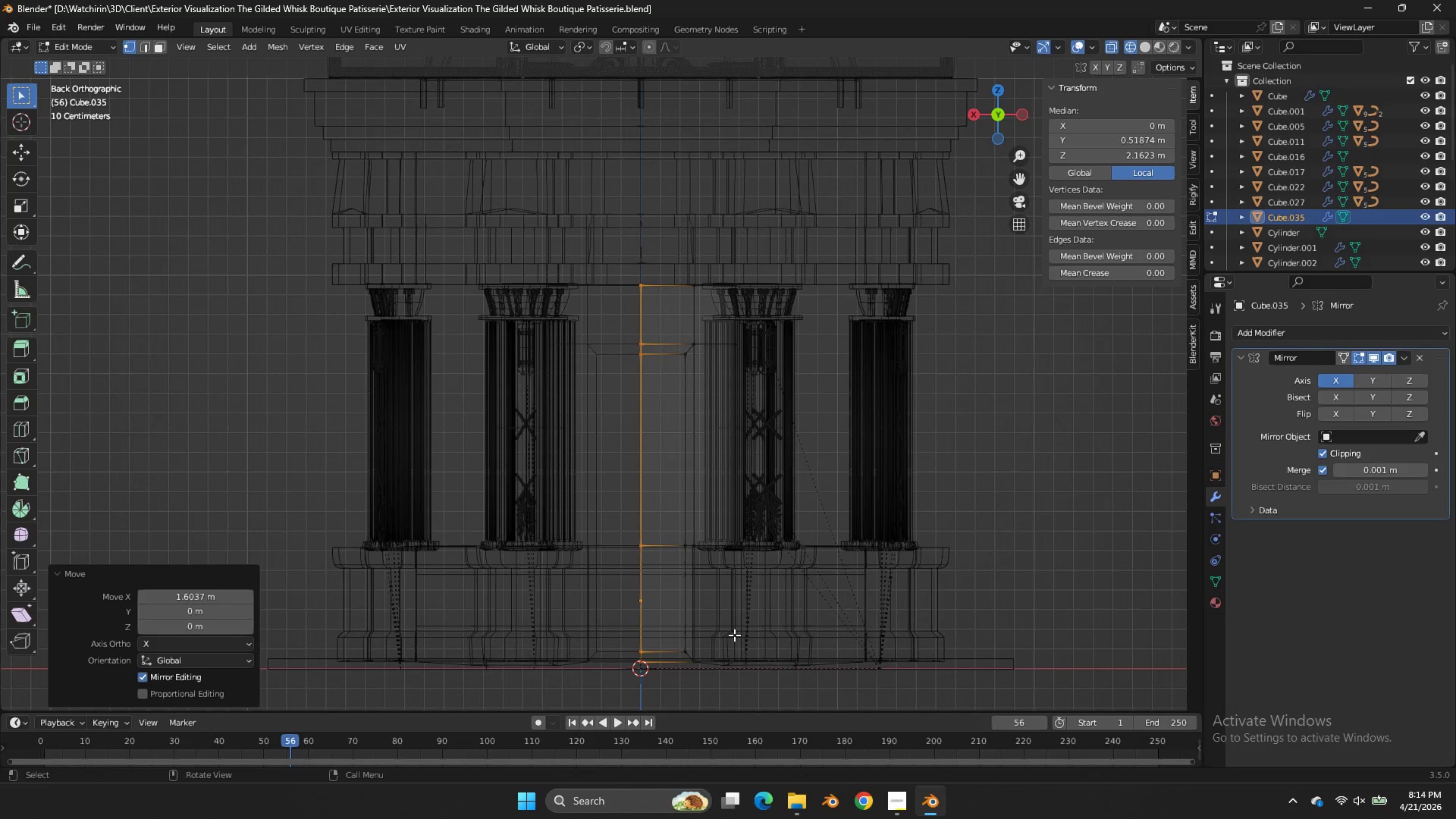 
left_click_drag(start_coordinate=[734, 635], to_coordinate=[542, 709])
 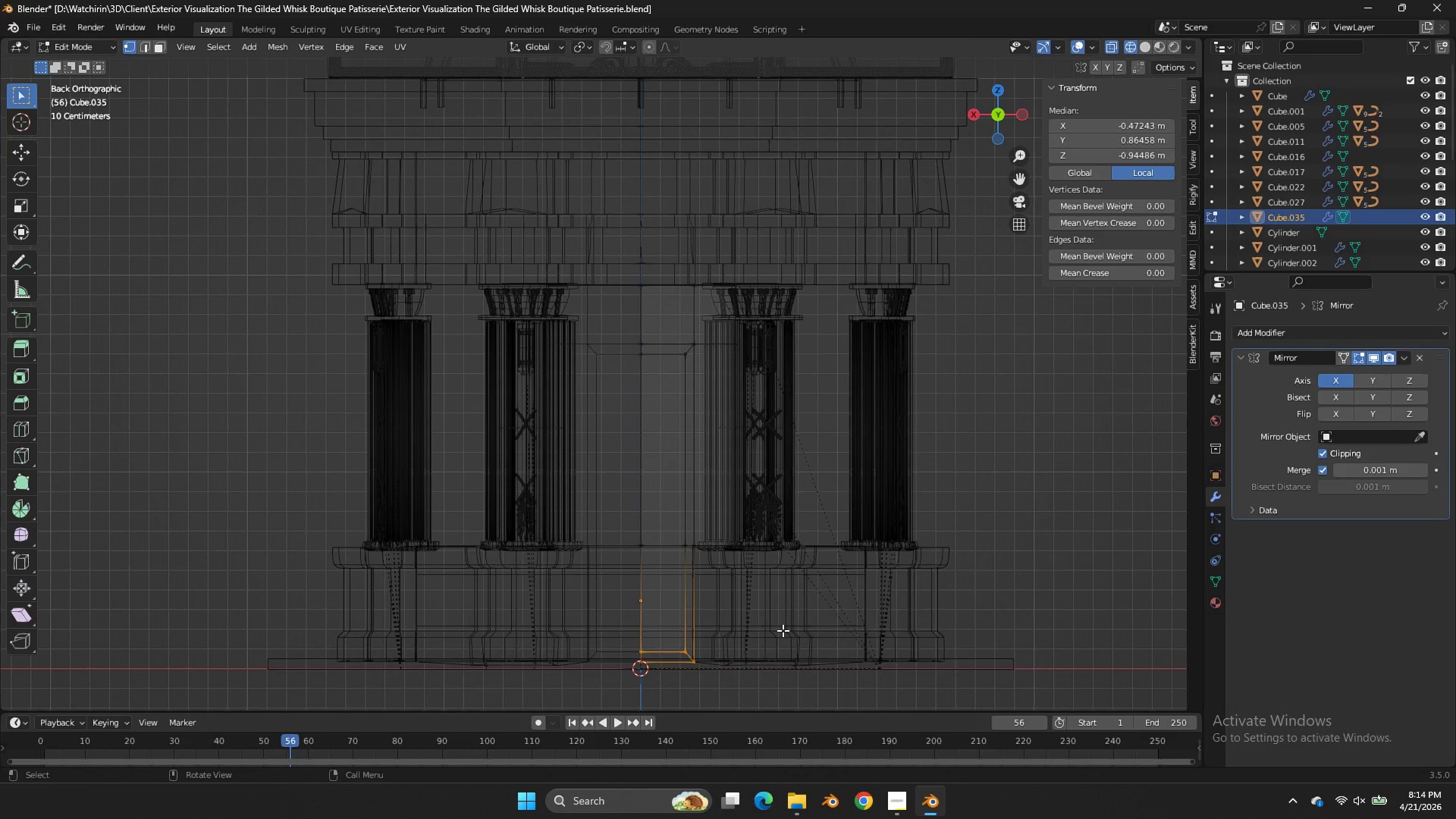 
type(sz0)
 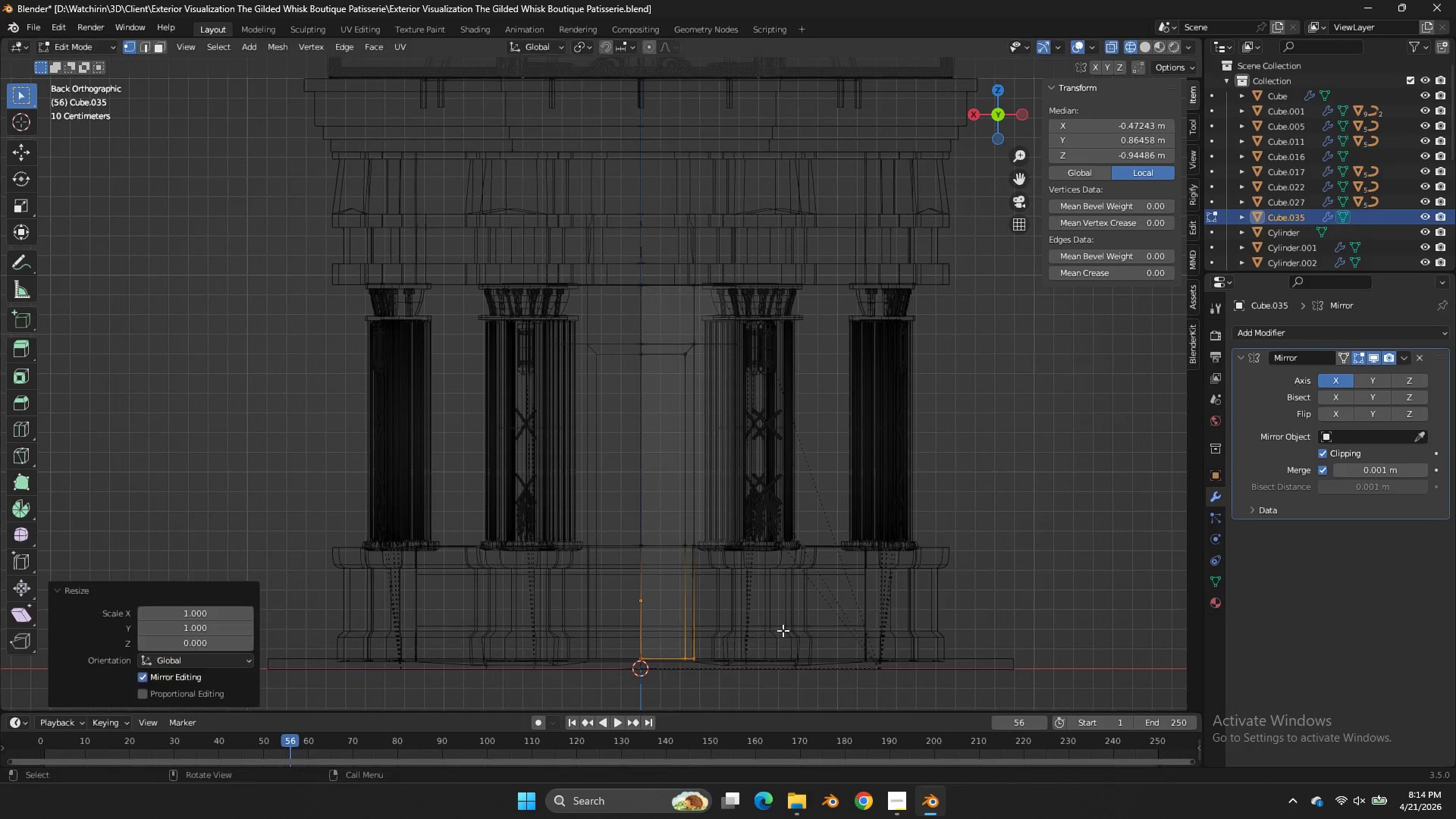 
key(Enter)
 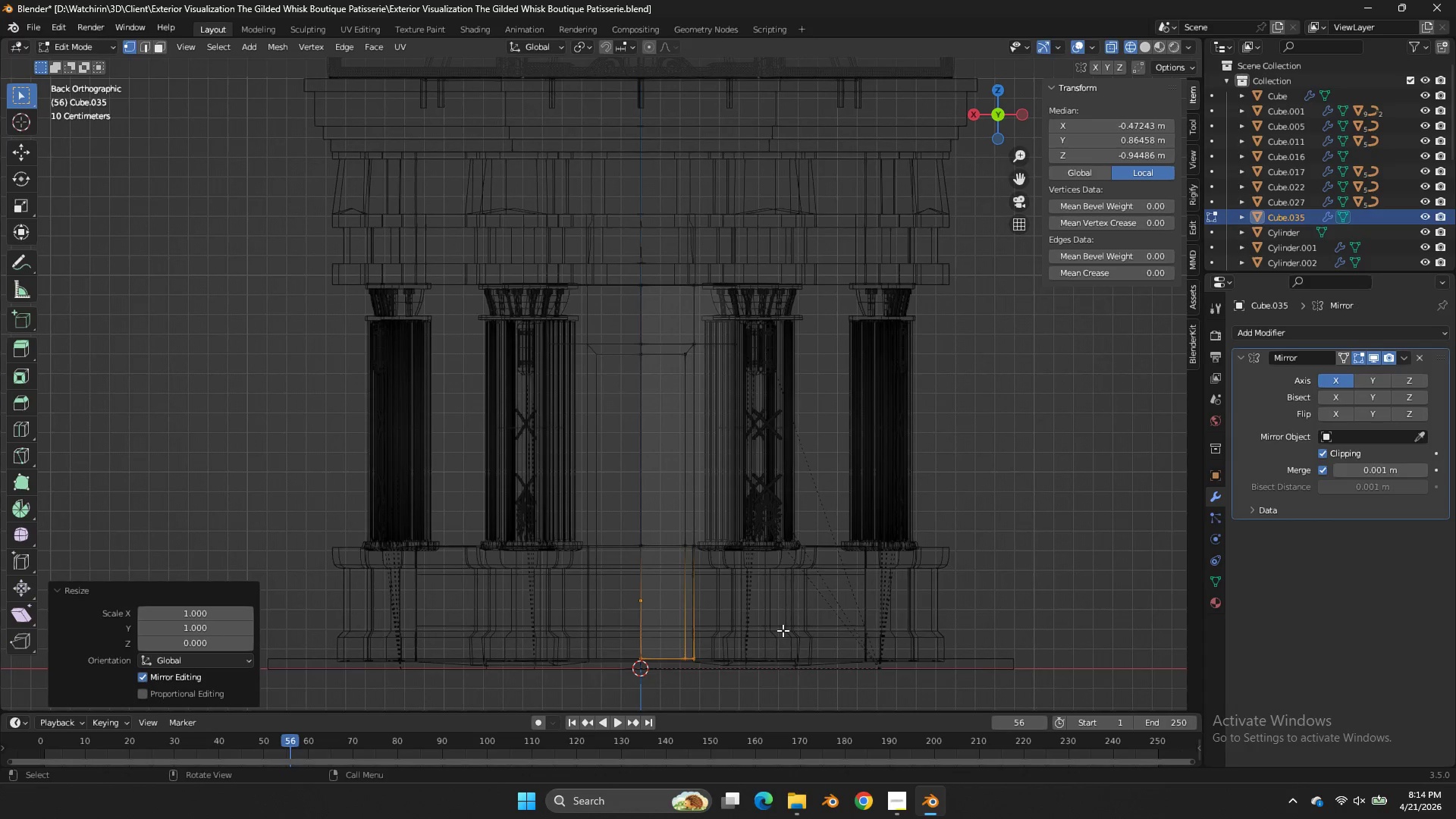 
key(Z)
 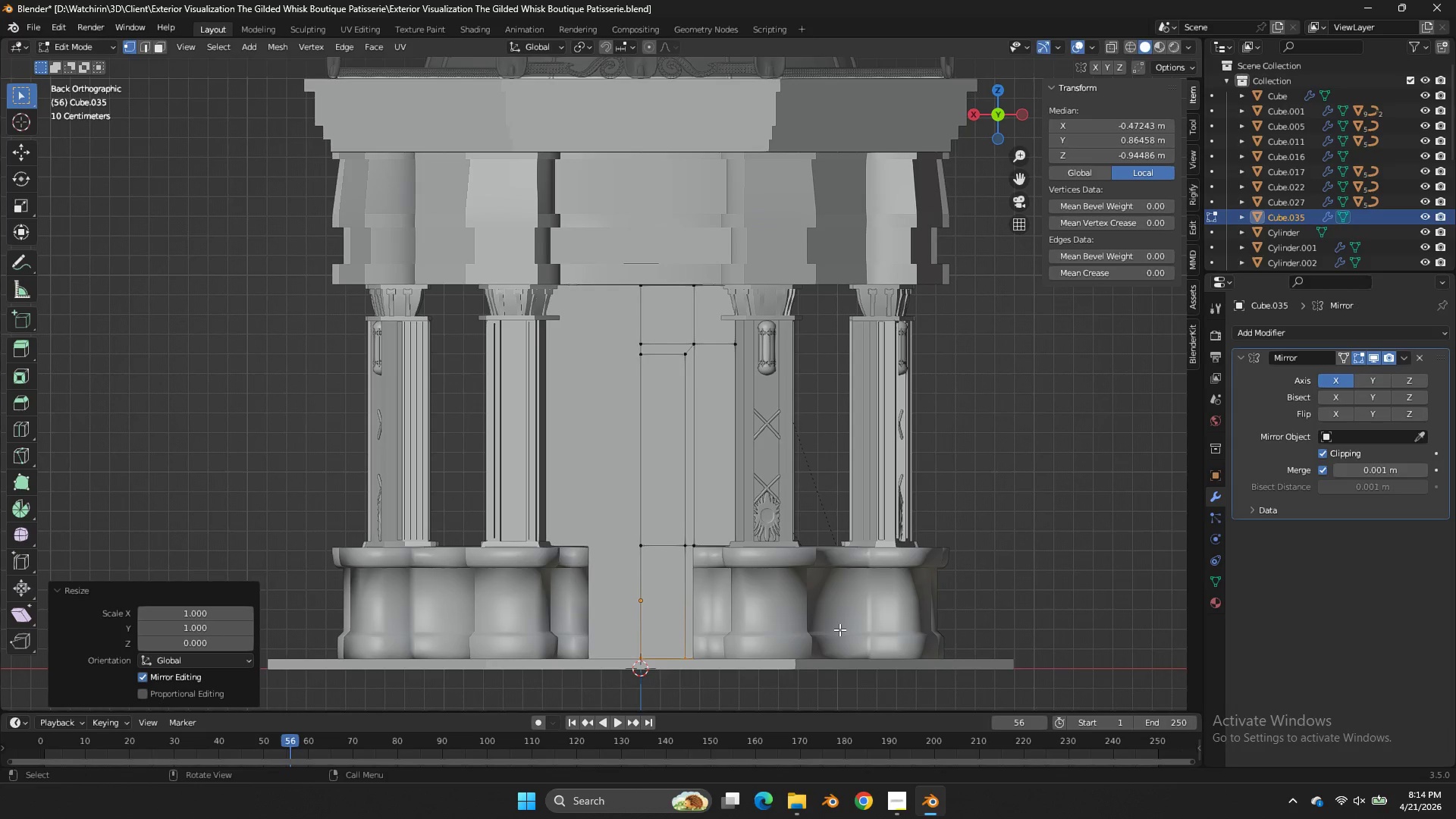 
type(gz)
 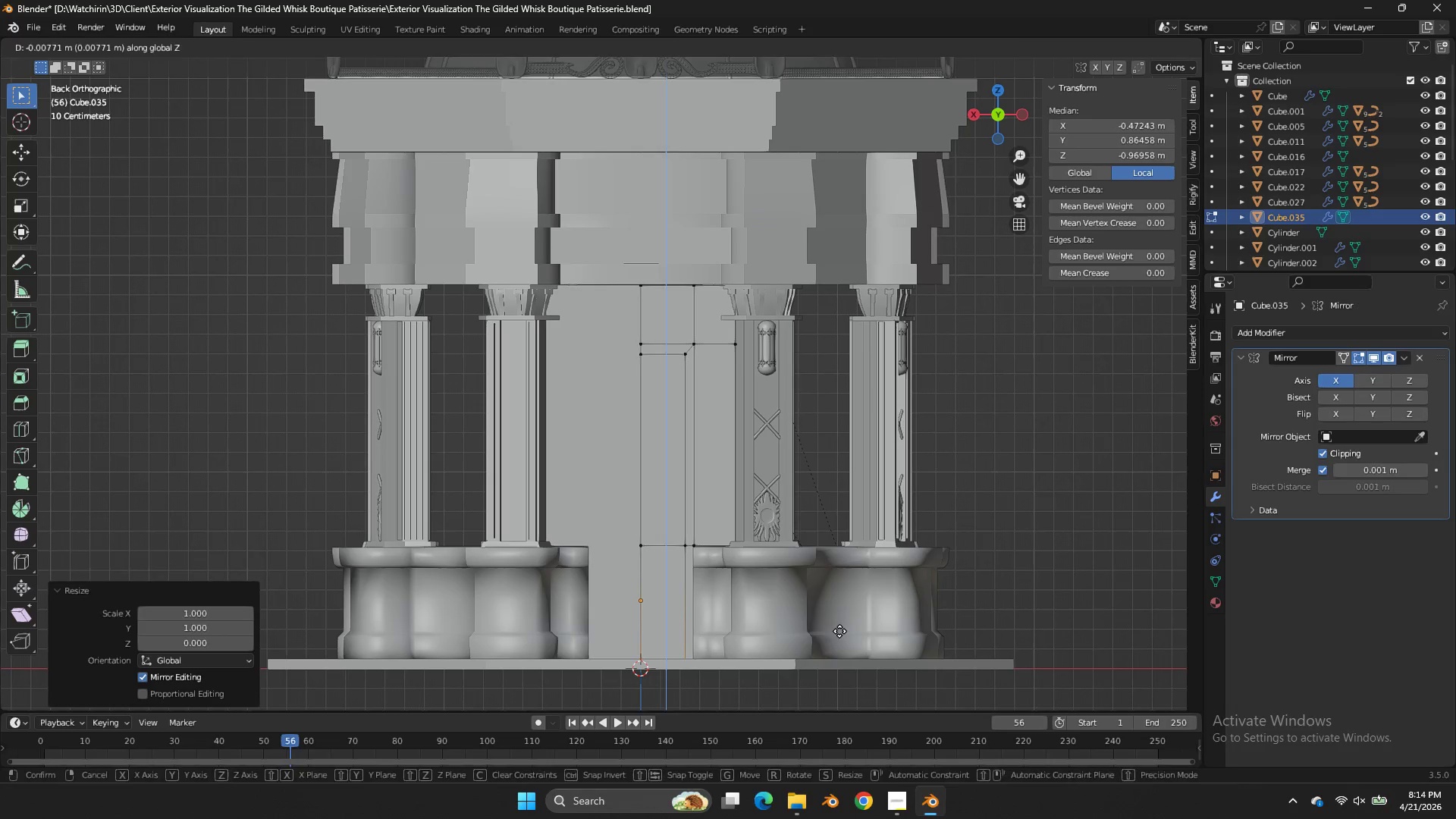 
left_click([839, 631])
 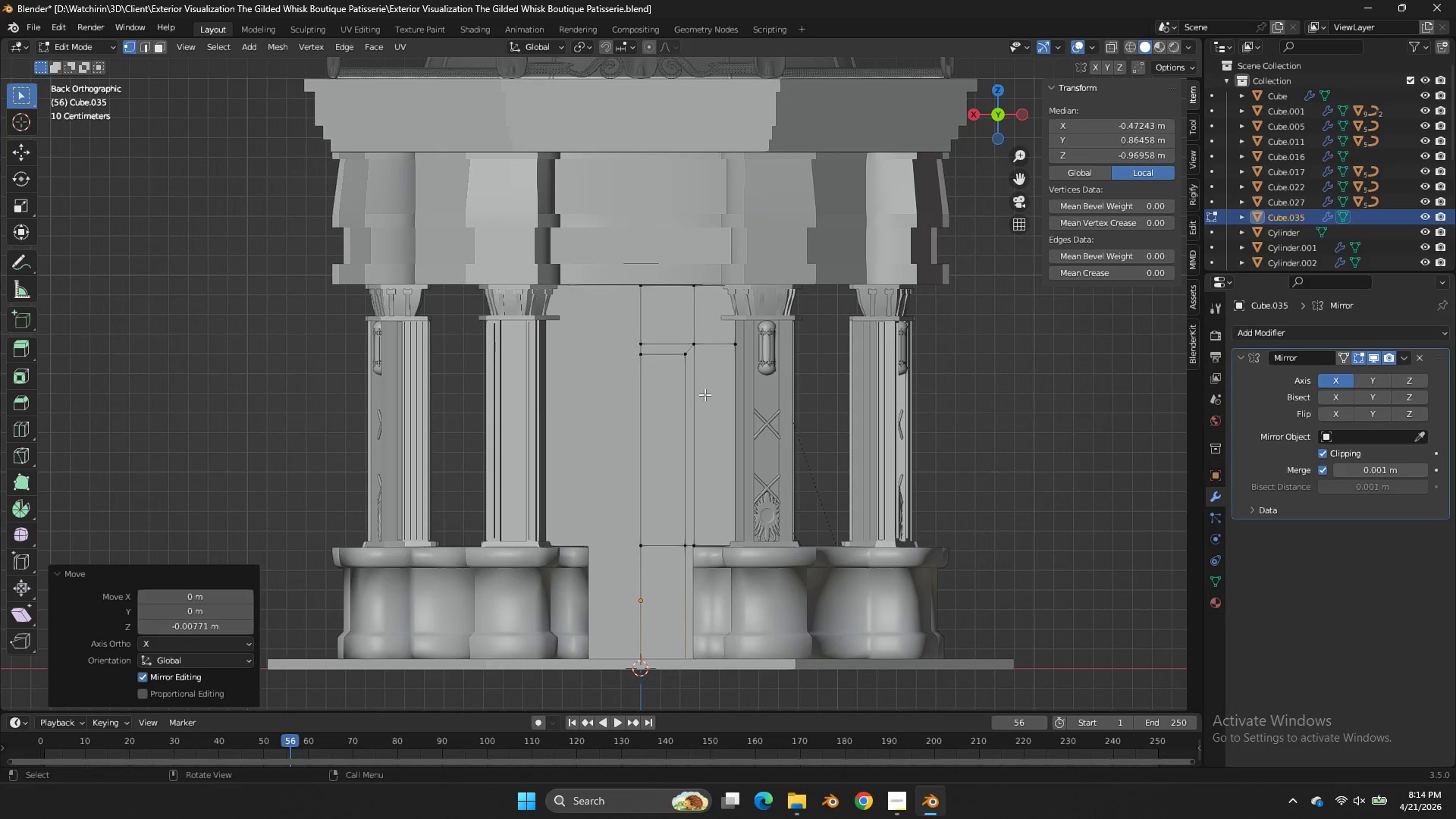 
key(Control+ControlLeft)
 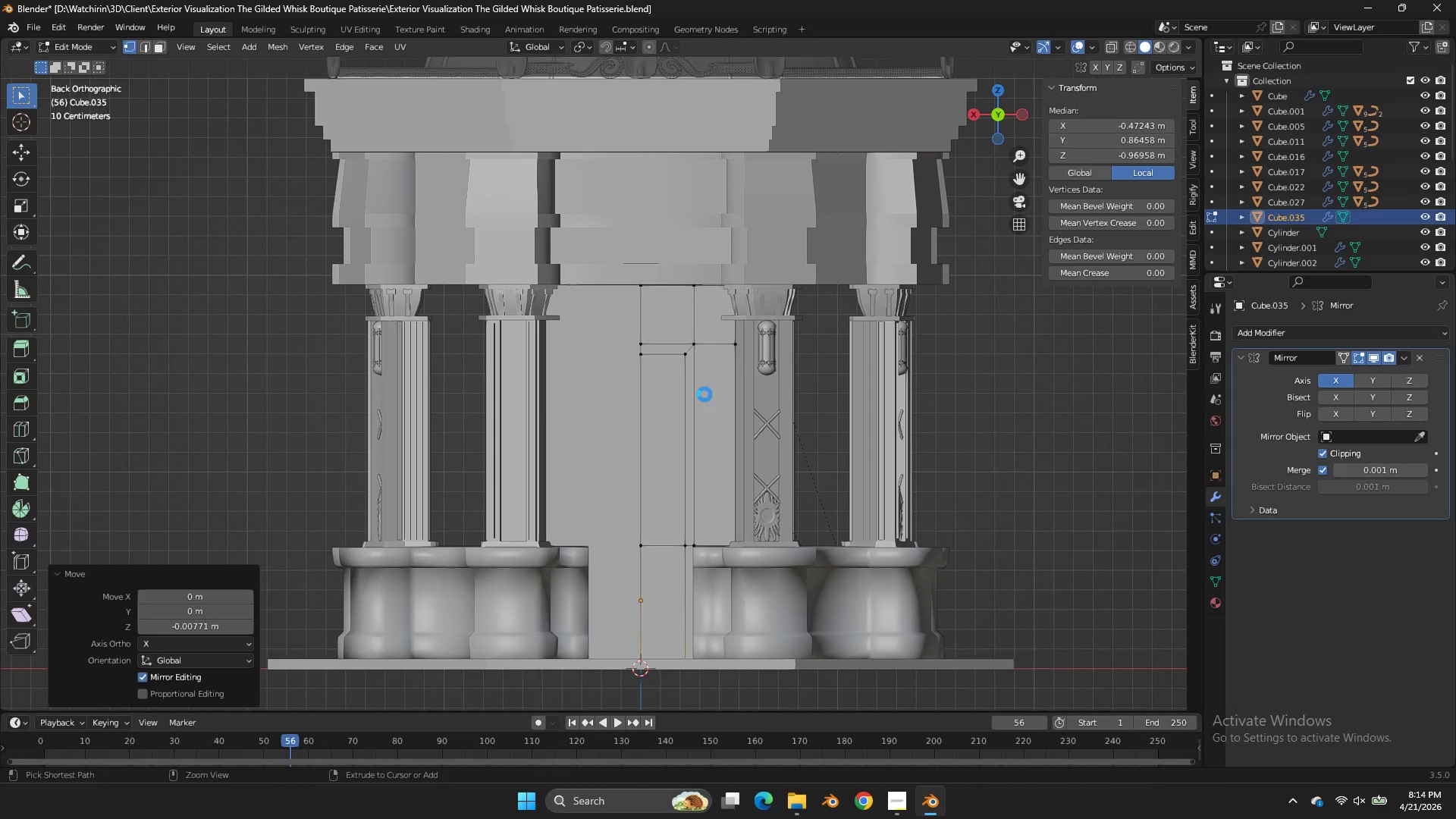 
key(Control+S)
 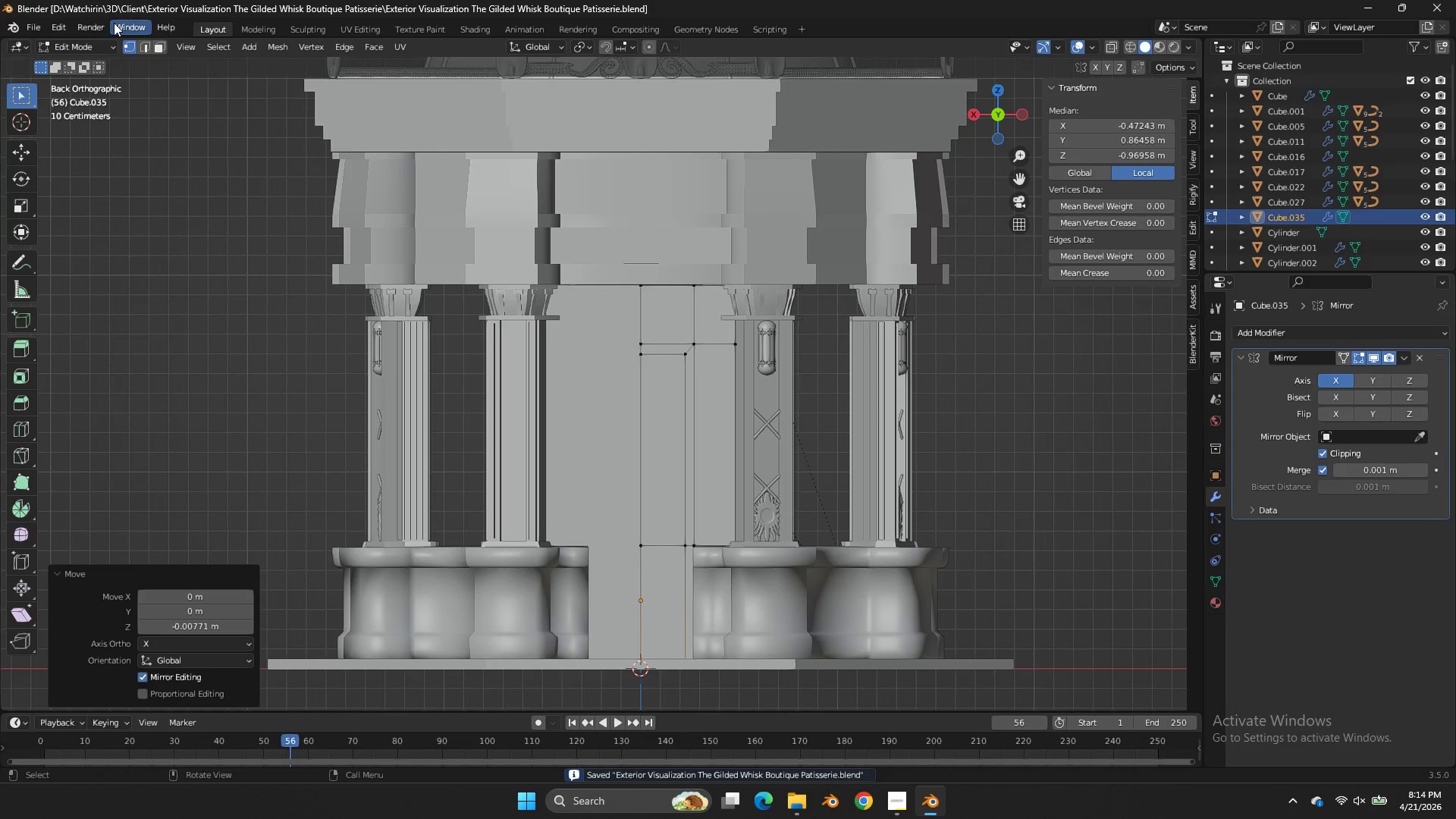 
left_click([165, 41])
 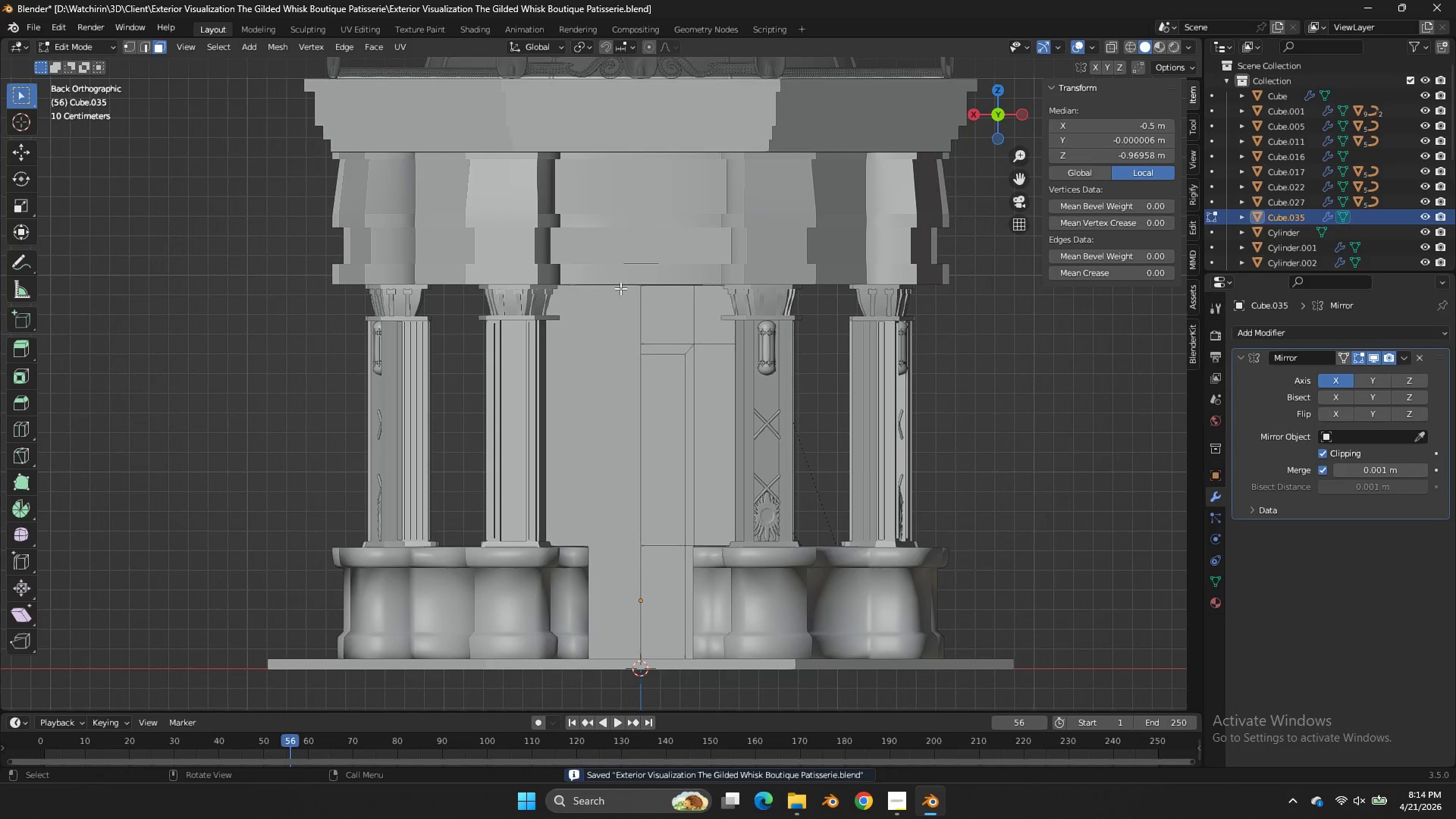 
left_click([659, 307])
 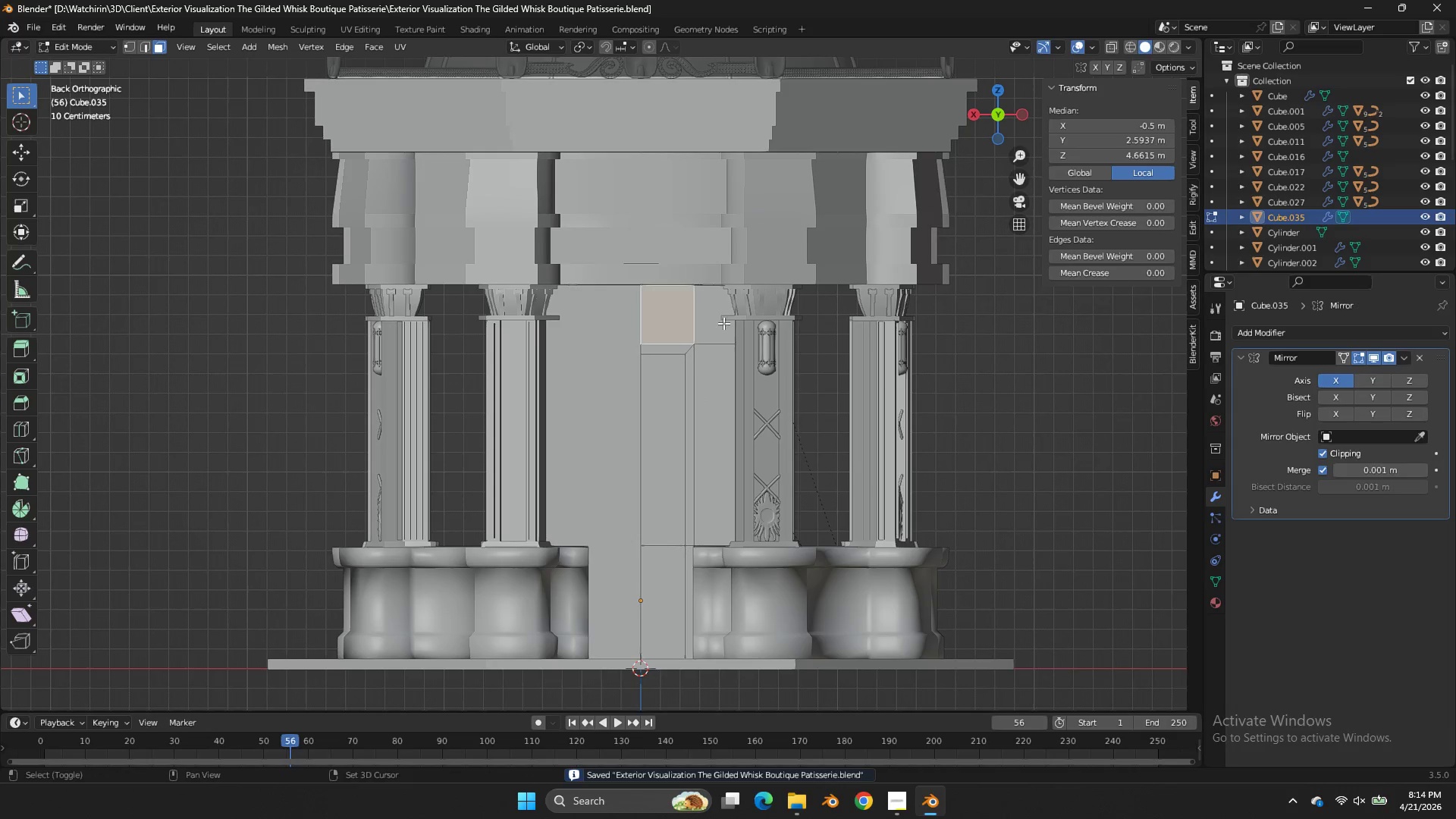 
hold_key(key=ShiftLeft, duration=0.55)
triple_click([717, 363])
 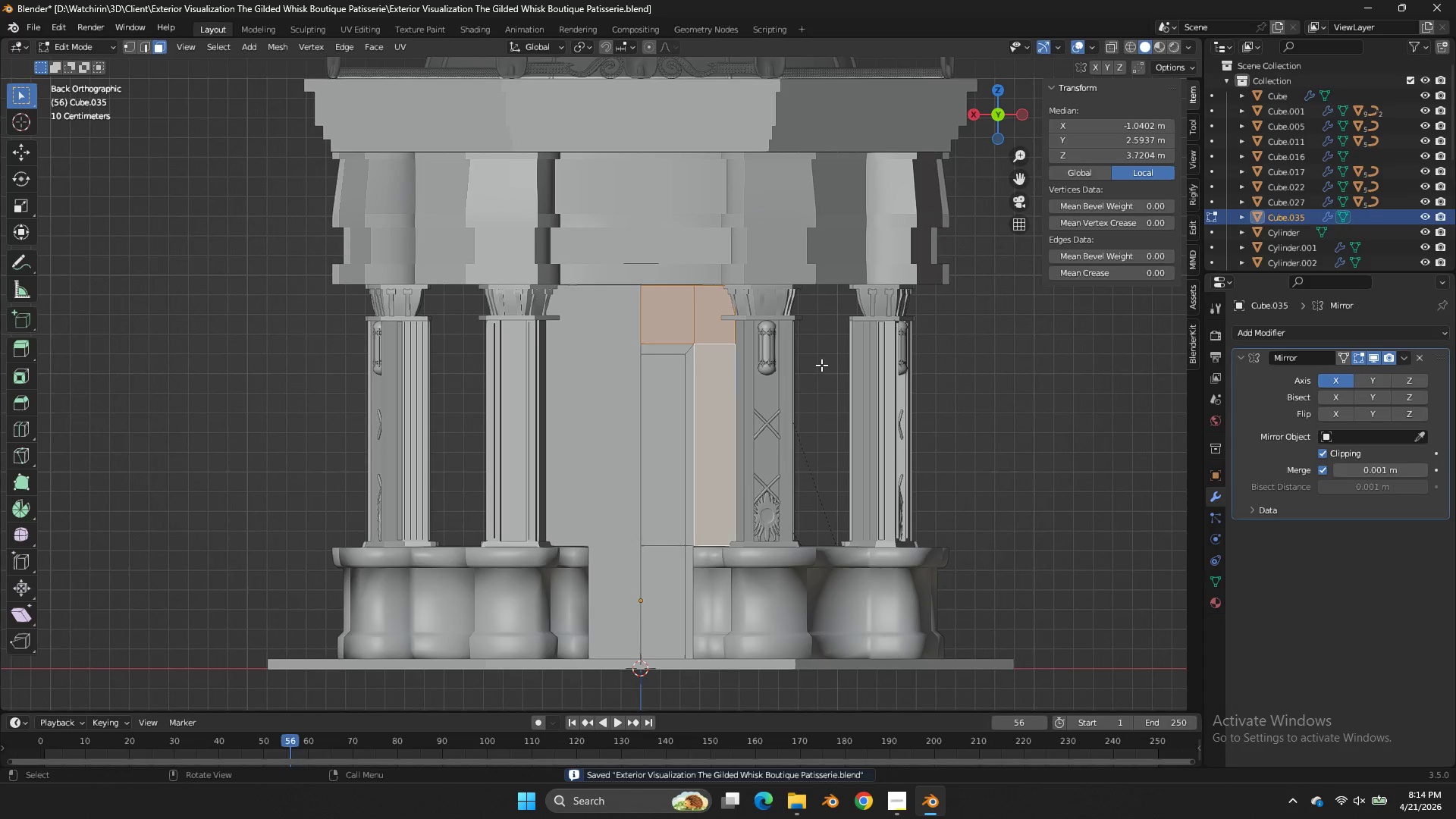 
scroll: coordinate [827, 365], scroll_direction: up, amount: 2.0
 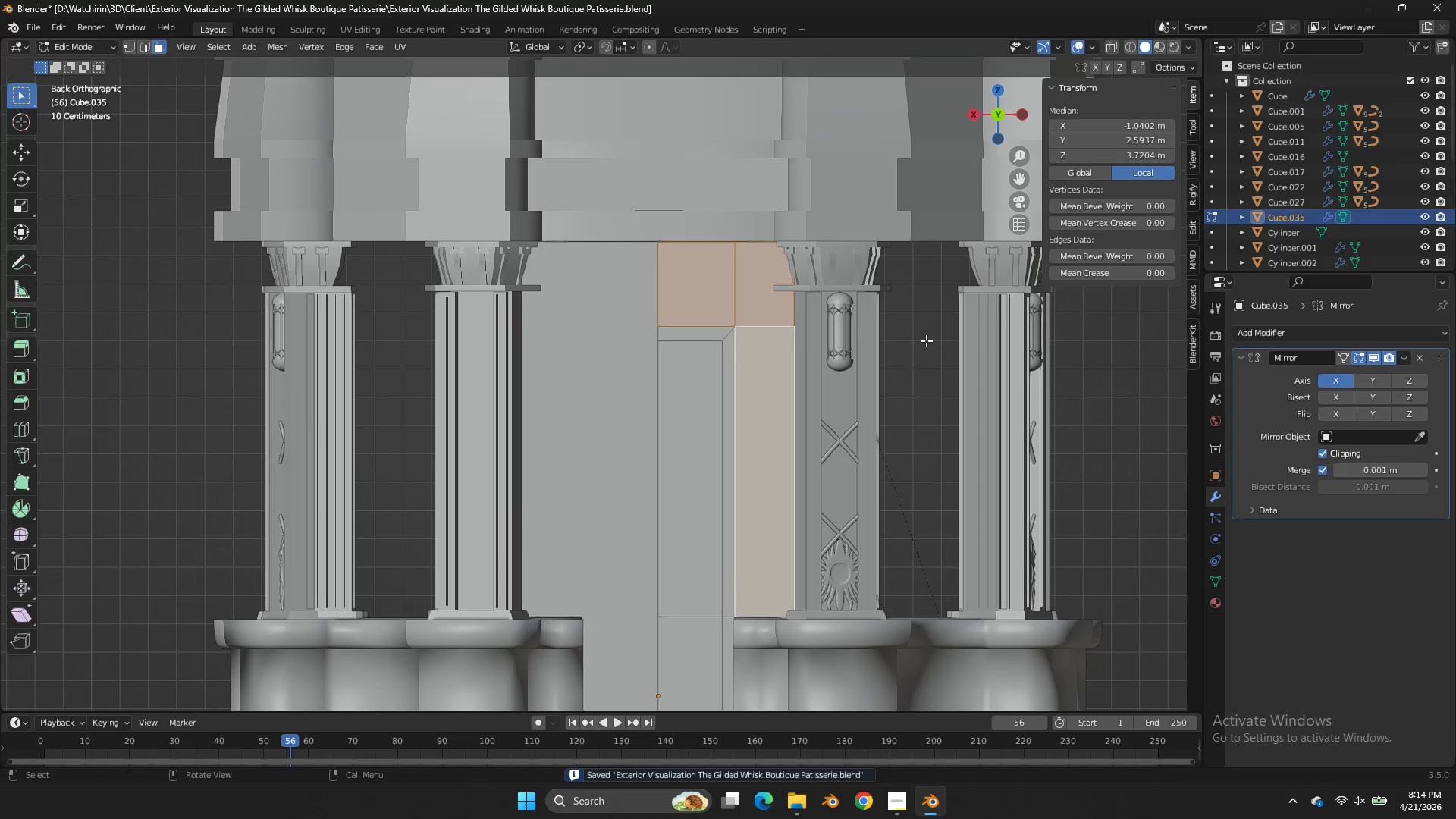 
type(ii)
 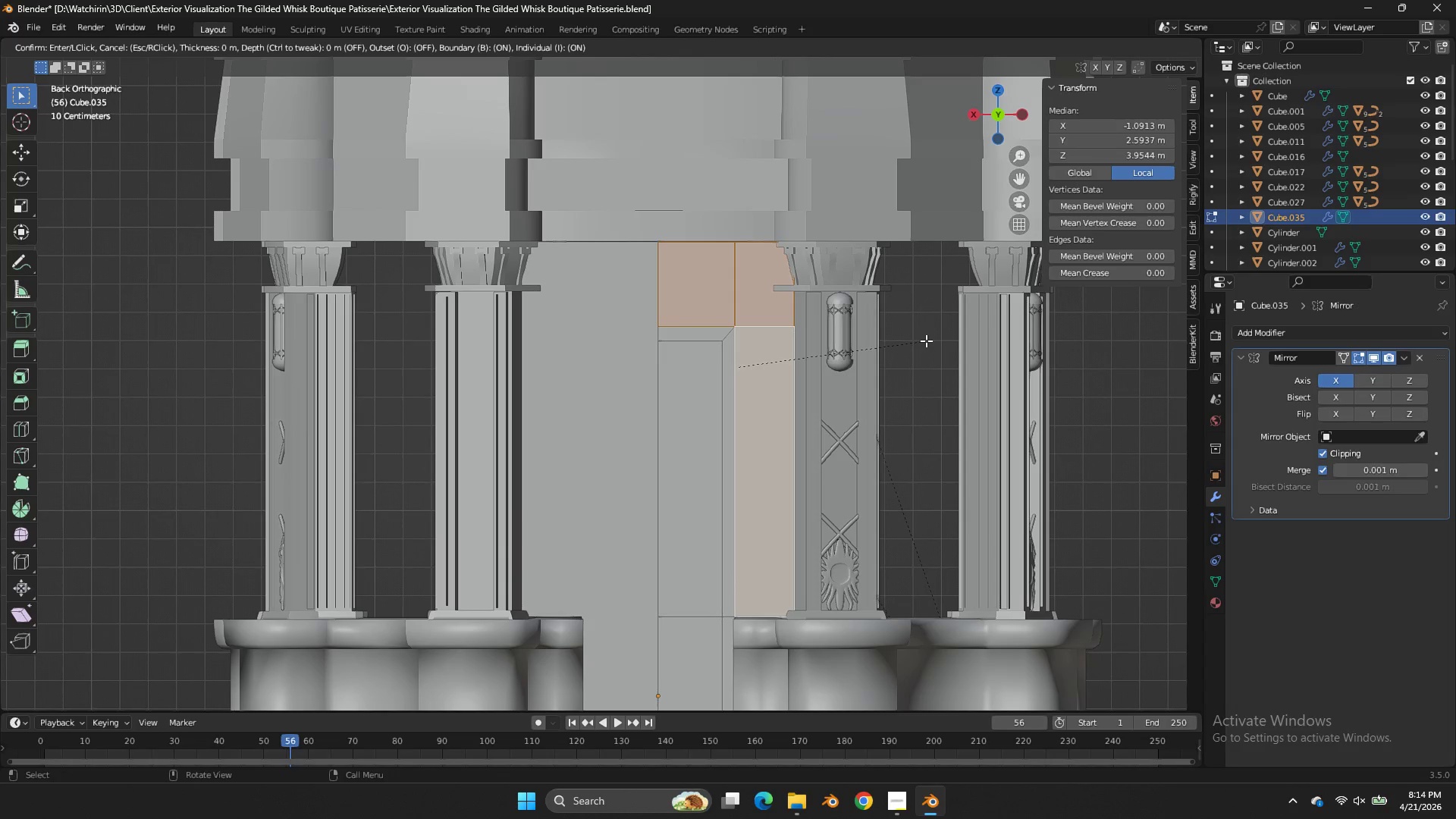 
hold_key(key=ShiftLeft, duration=2.28)
left_click([836, 284])
 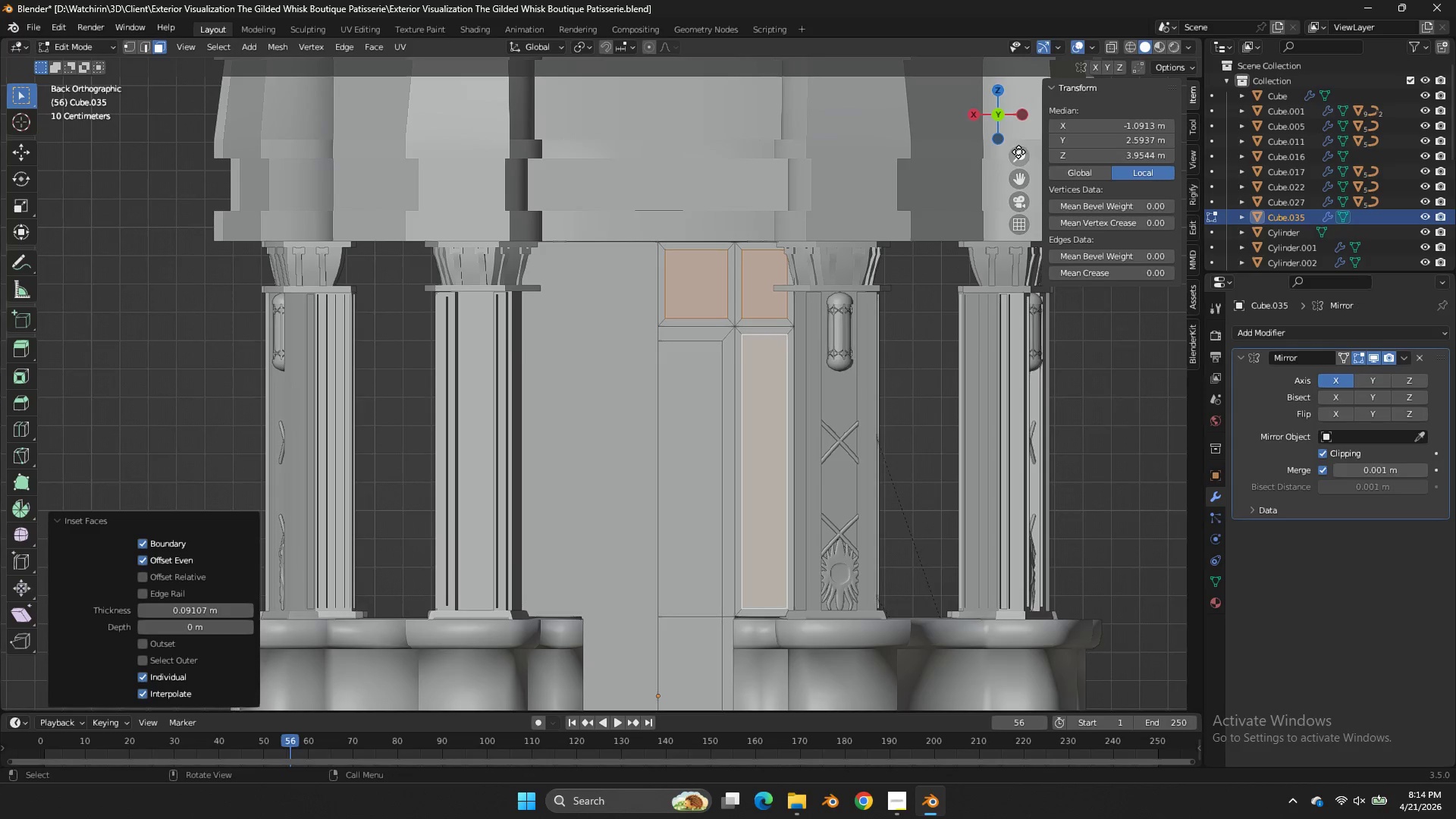 
left_click_drag(start_coordinate=[1006, 120], to_coordinate=[1031, 188])
 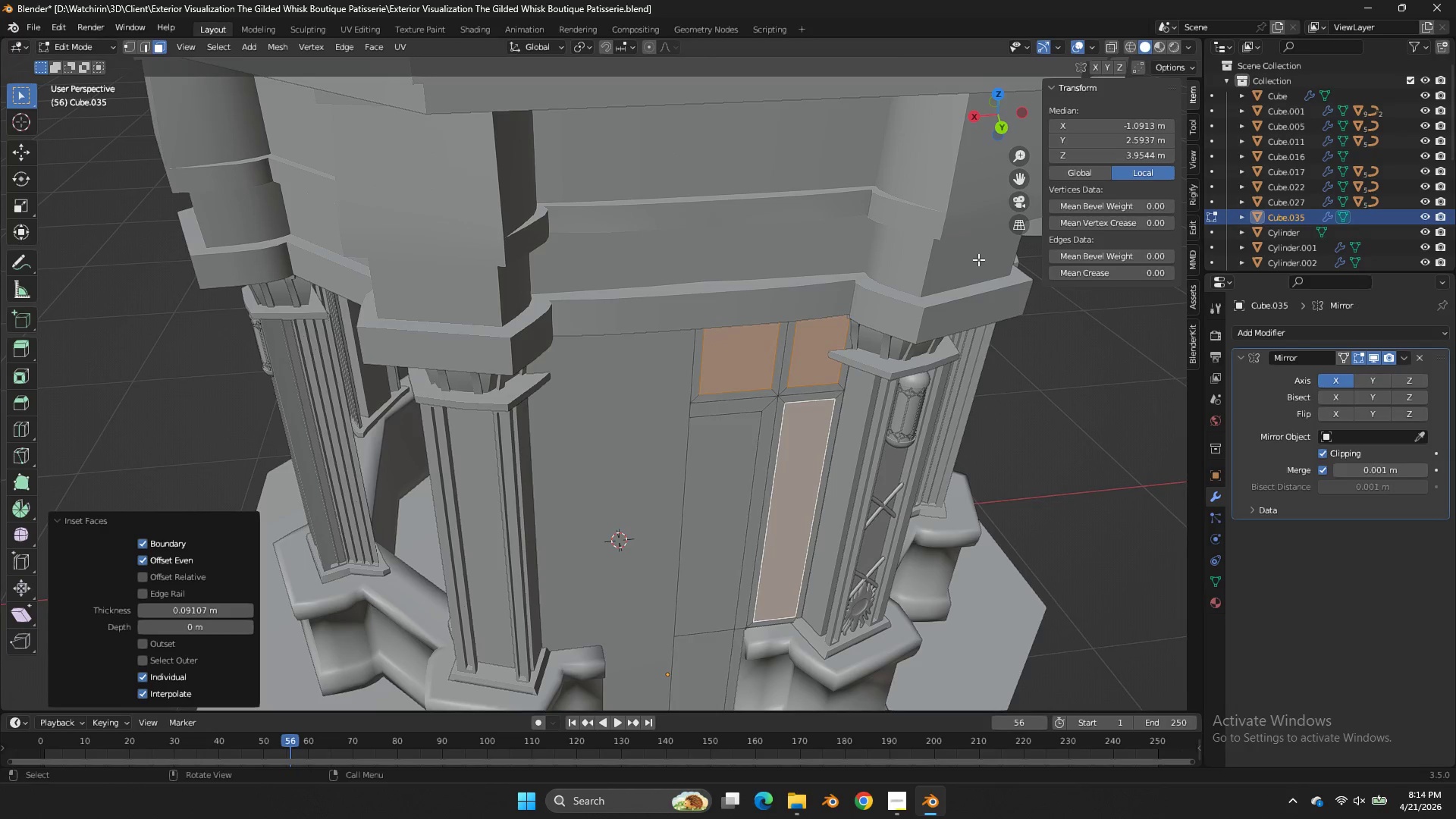 
key(Control+Z)
 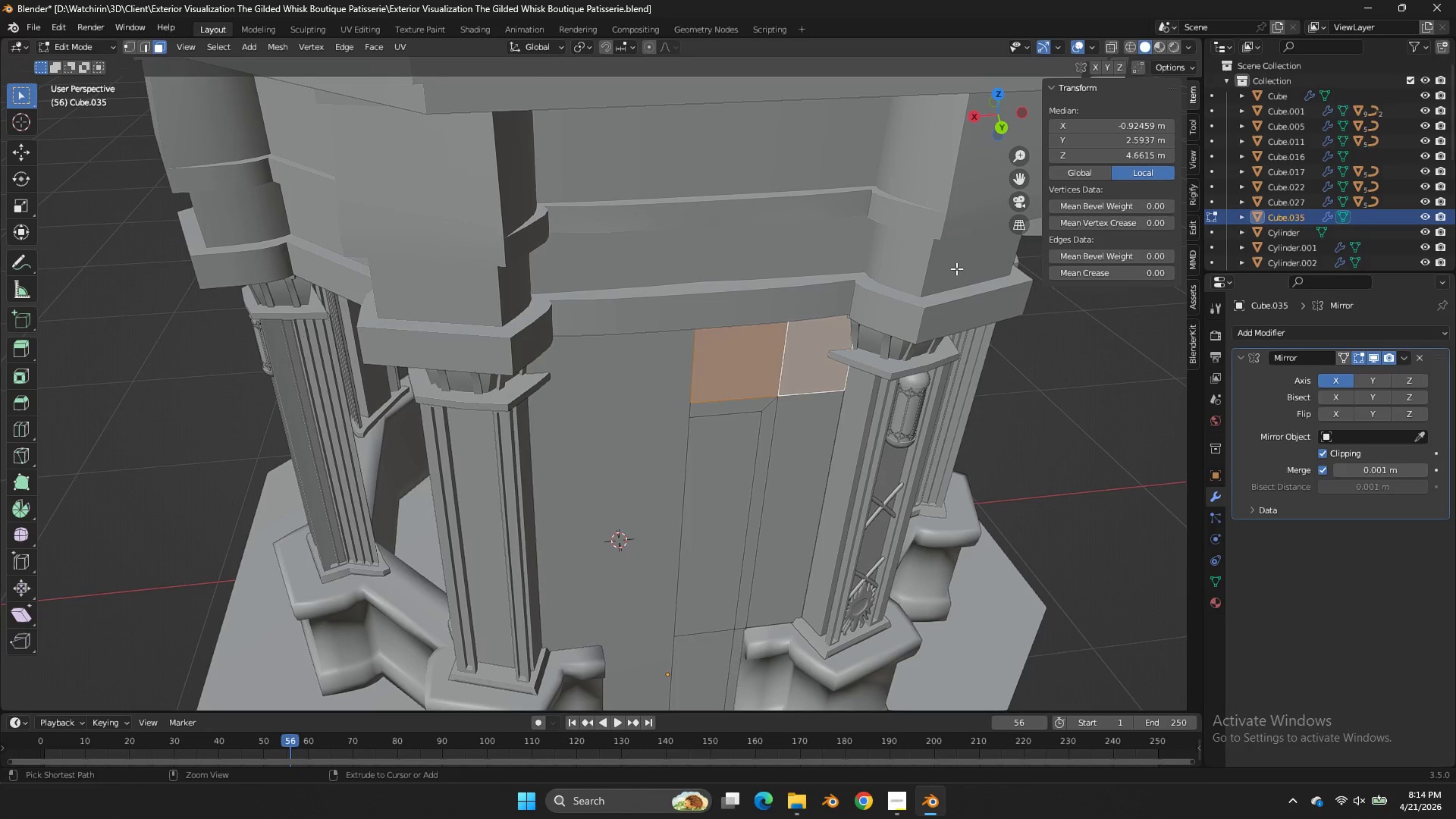 
key(Control+Z)
 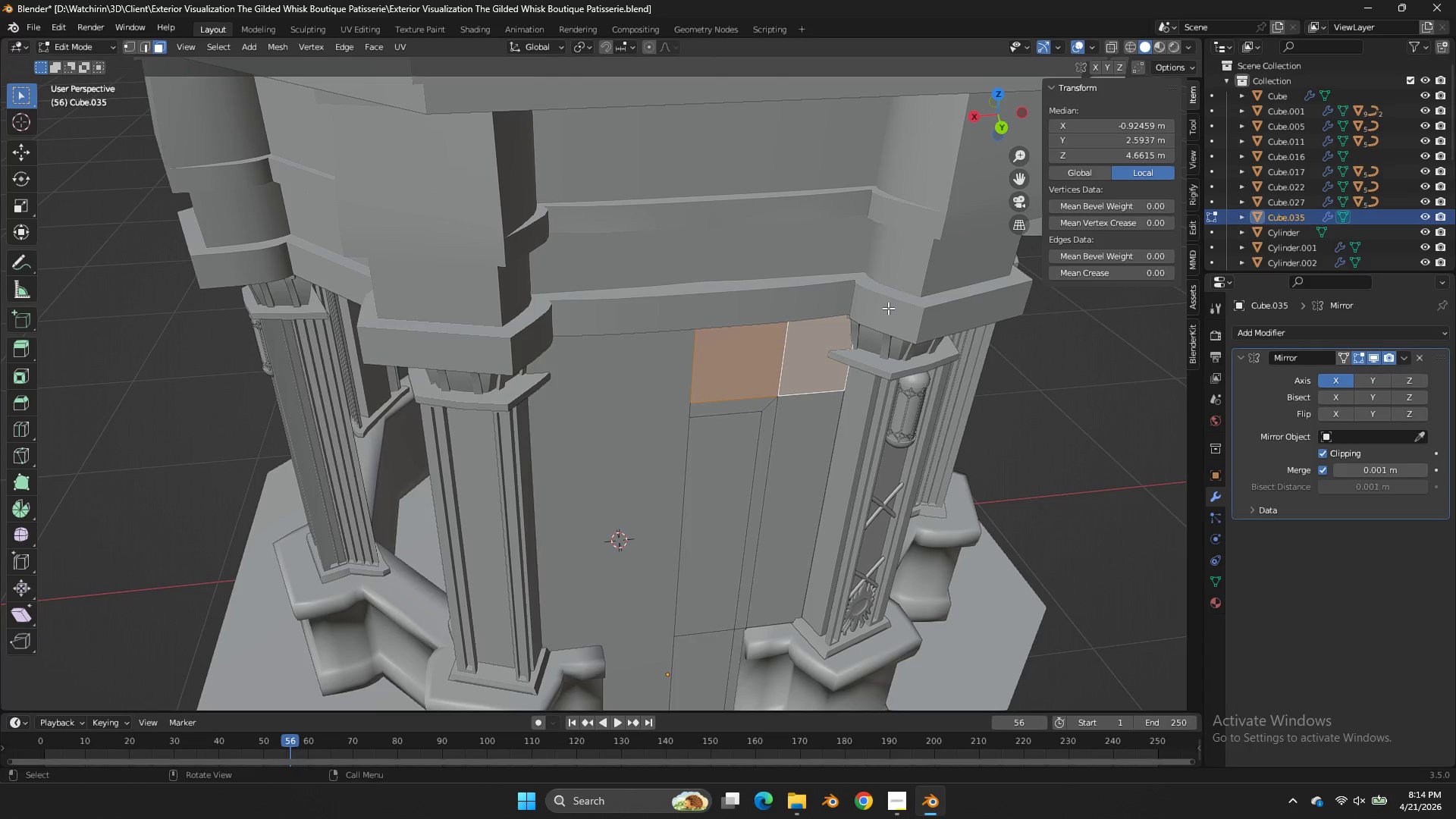 
key(Z)
 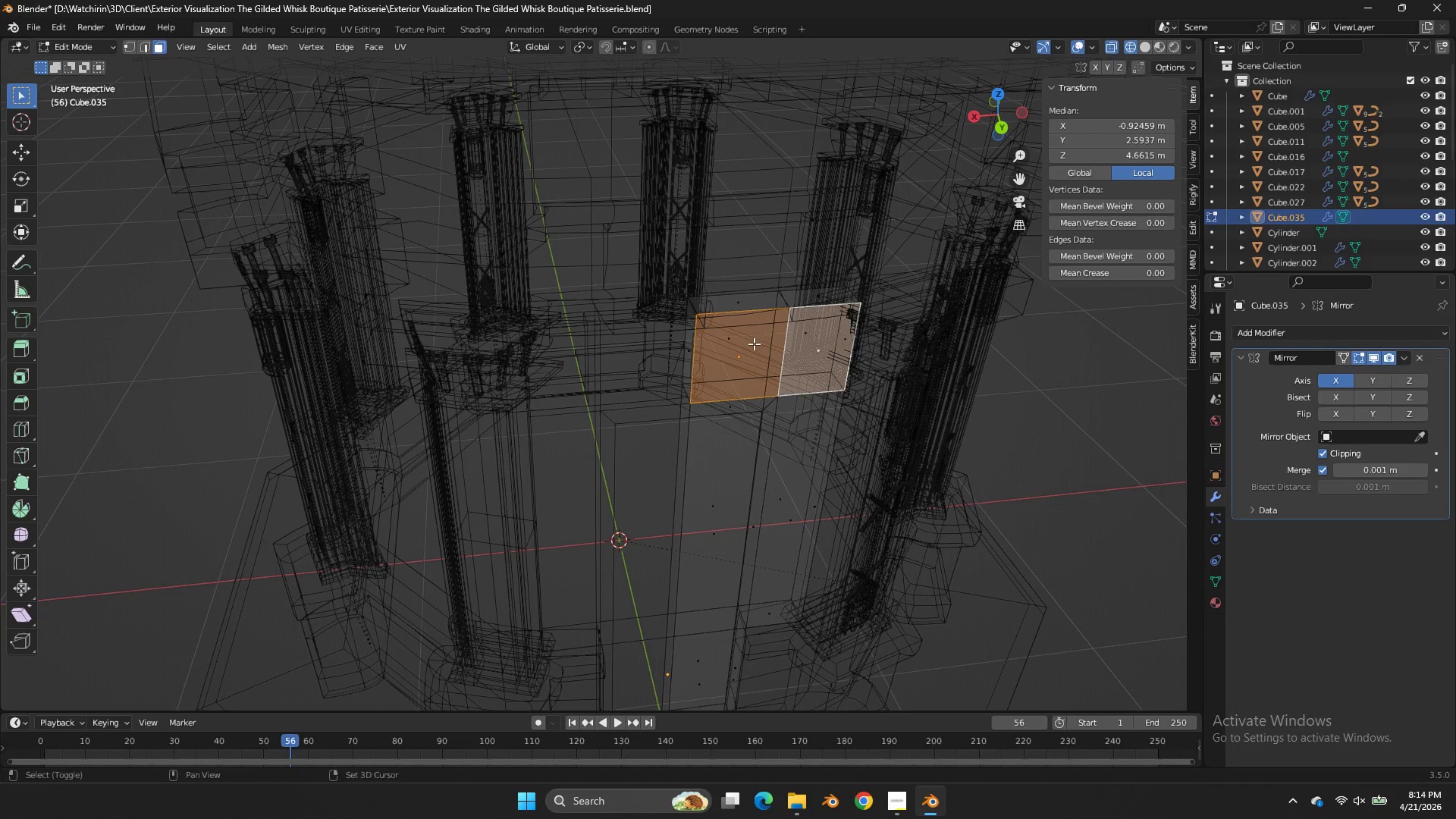 
hold_key(key=ShiftLeft, duration=1.78)
double_click([821, 336])
 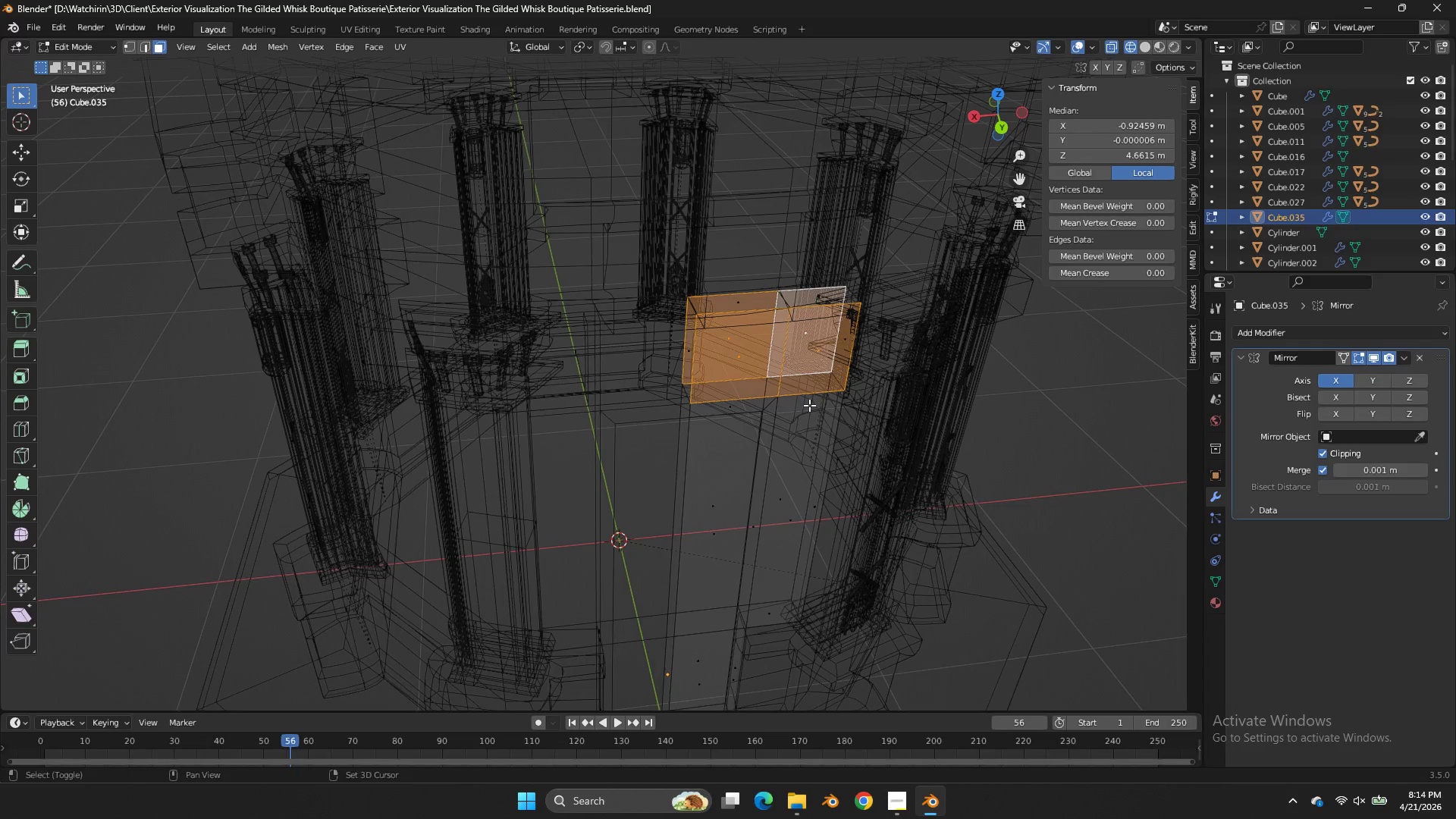 
triple_click([795, 445])
 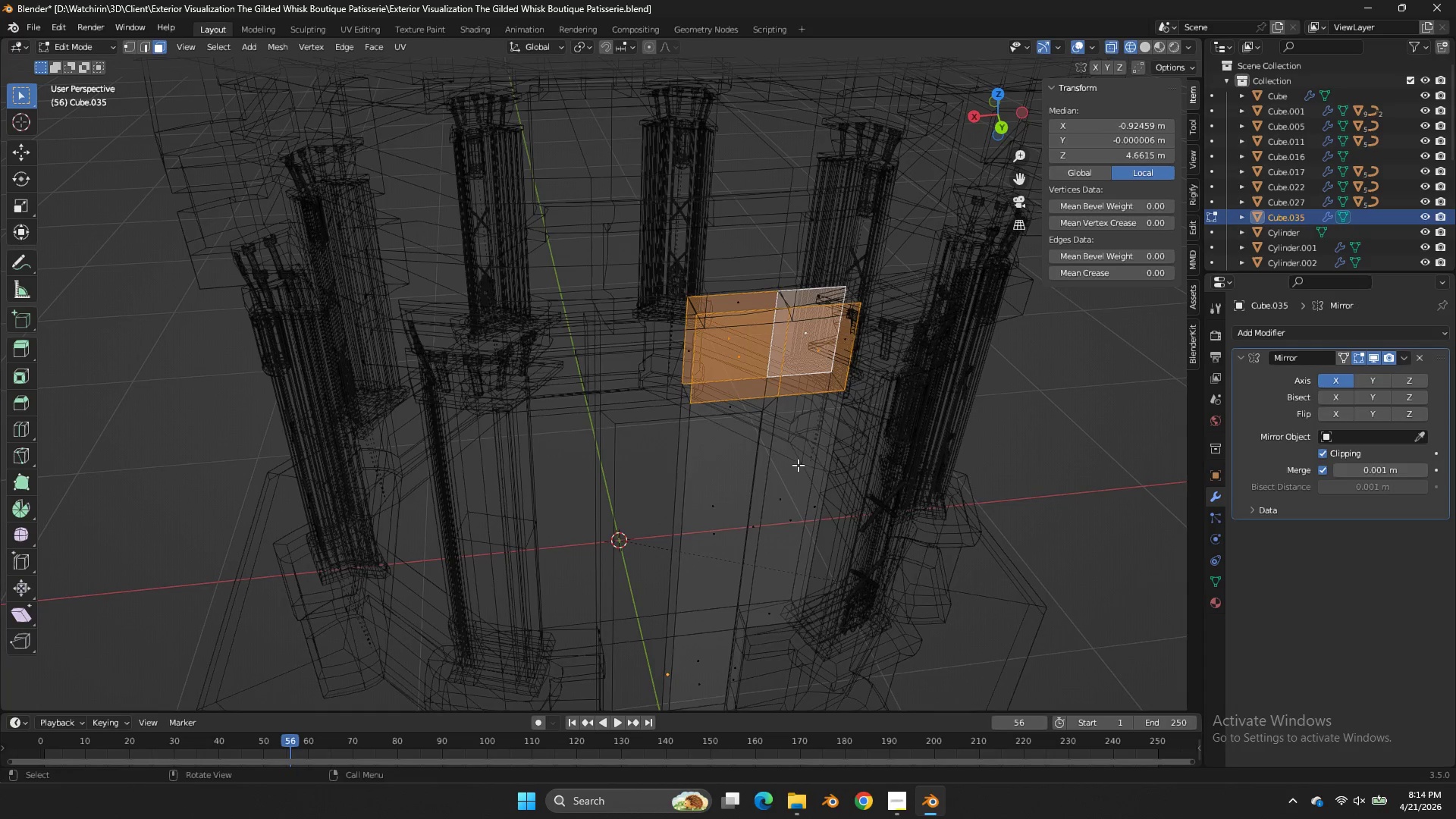 
key(Z)
 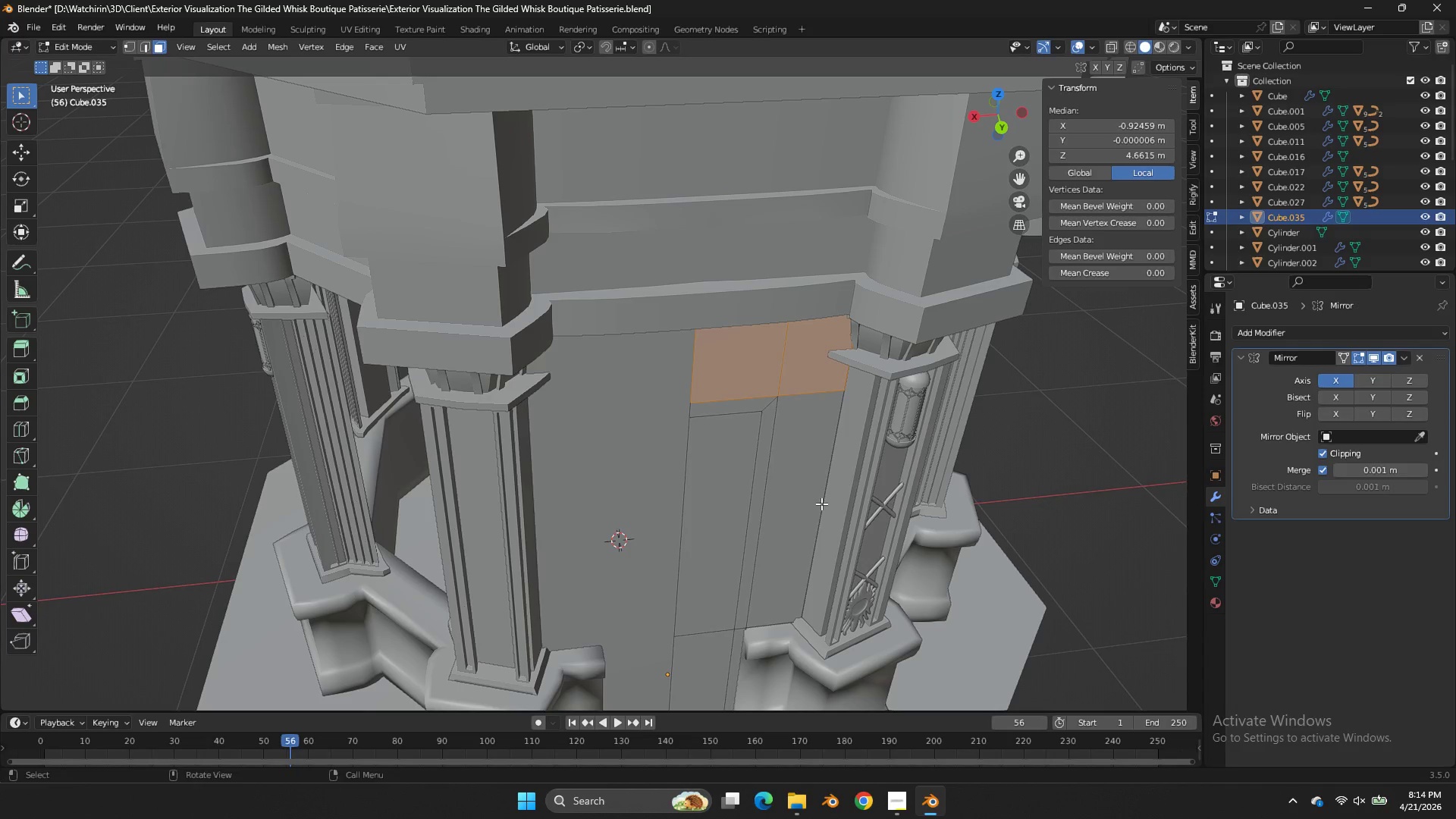 
hold_key(key=ShiftLeft, duration=0.39)
left_click([793, 517])
 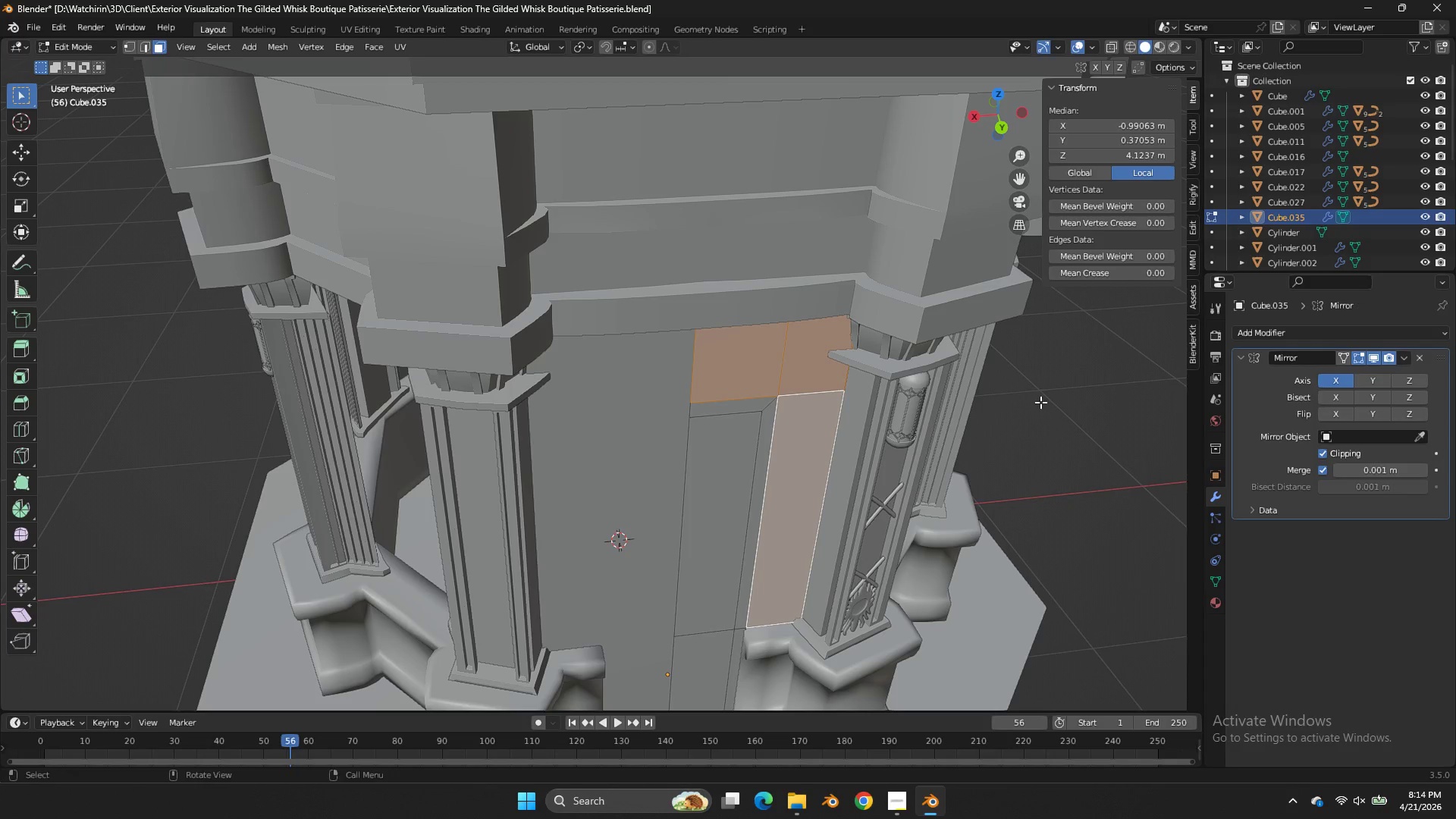 
key(Z)
 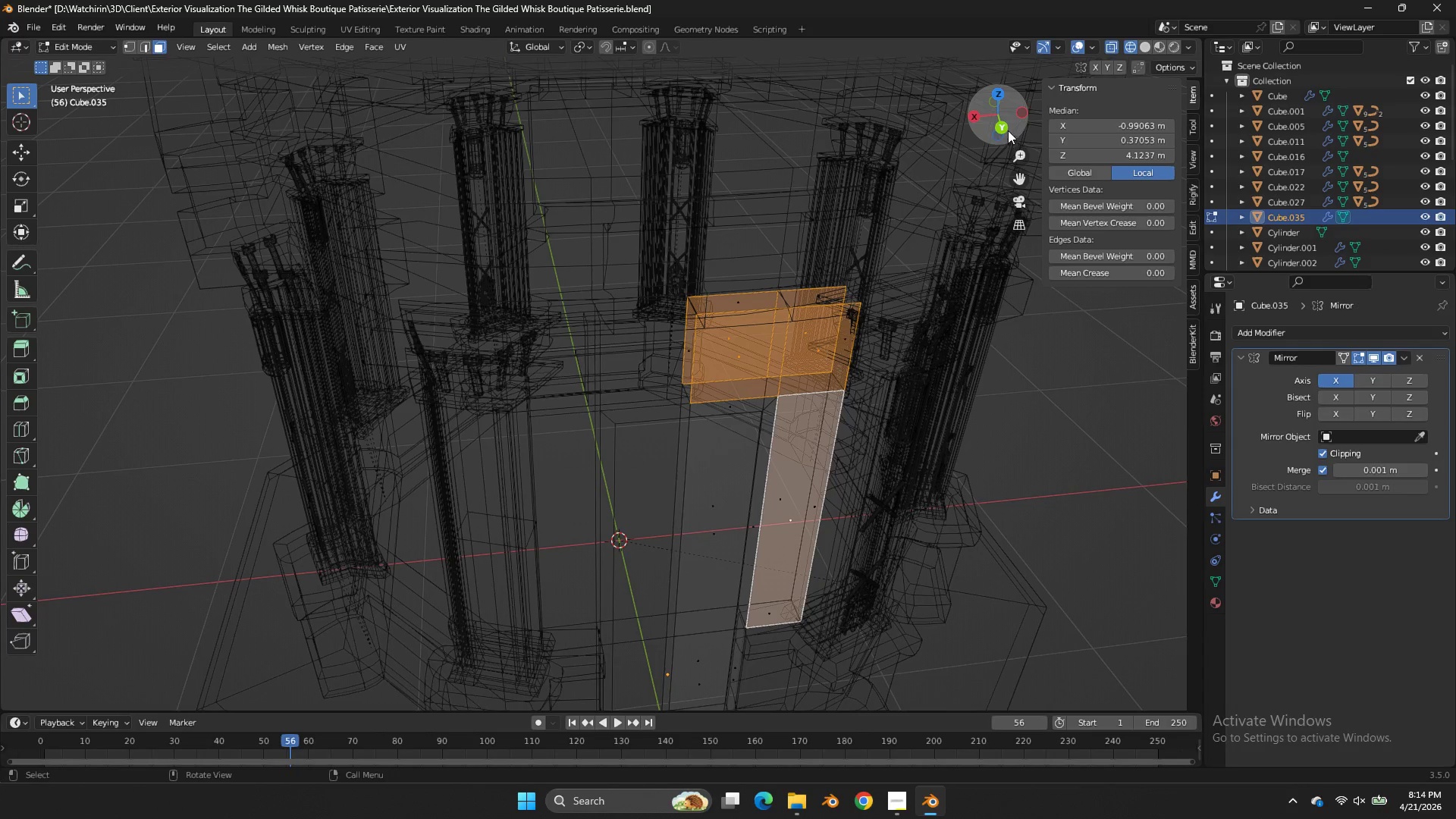 
left_click([1005, 122])
 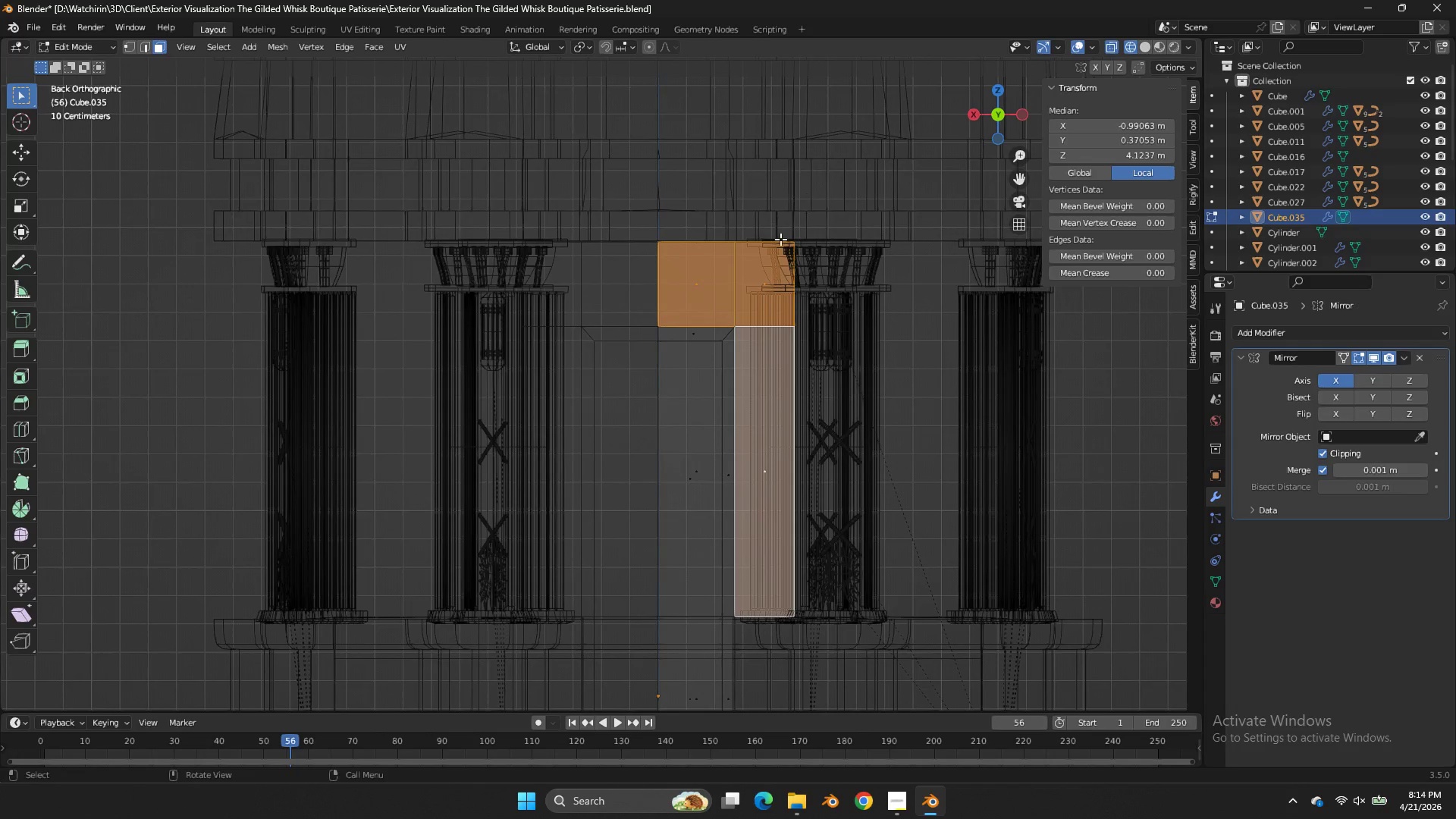 
hold_key(key=ShiftLeft, duration=2.55)
left_click_drag(start_coordinate=[774, 271], to_coordinate=[757, 287])
 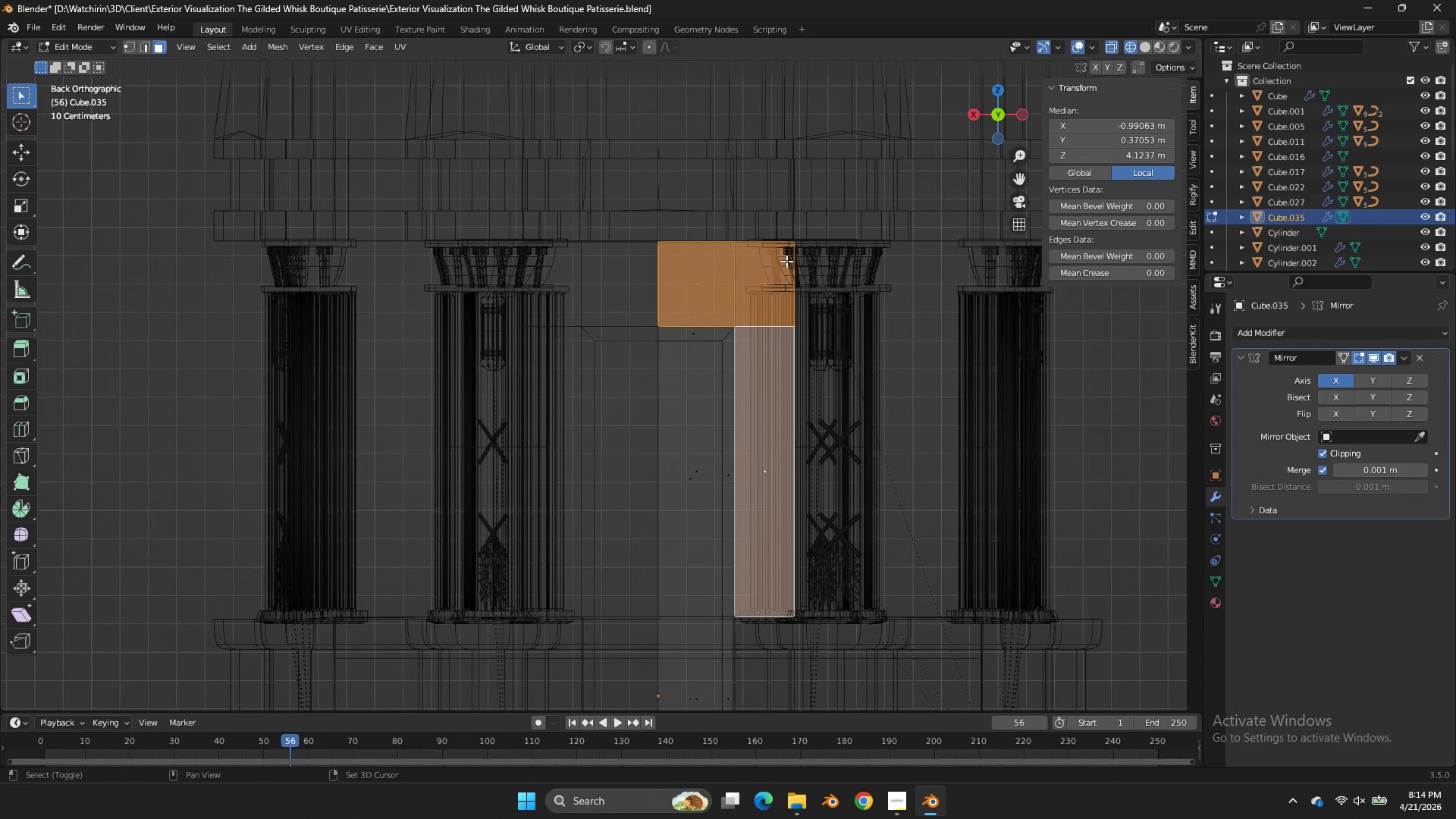 
left_click_drag(start_coordinate=[786, 261], to_coordinate=[681, 298])
 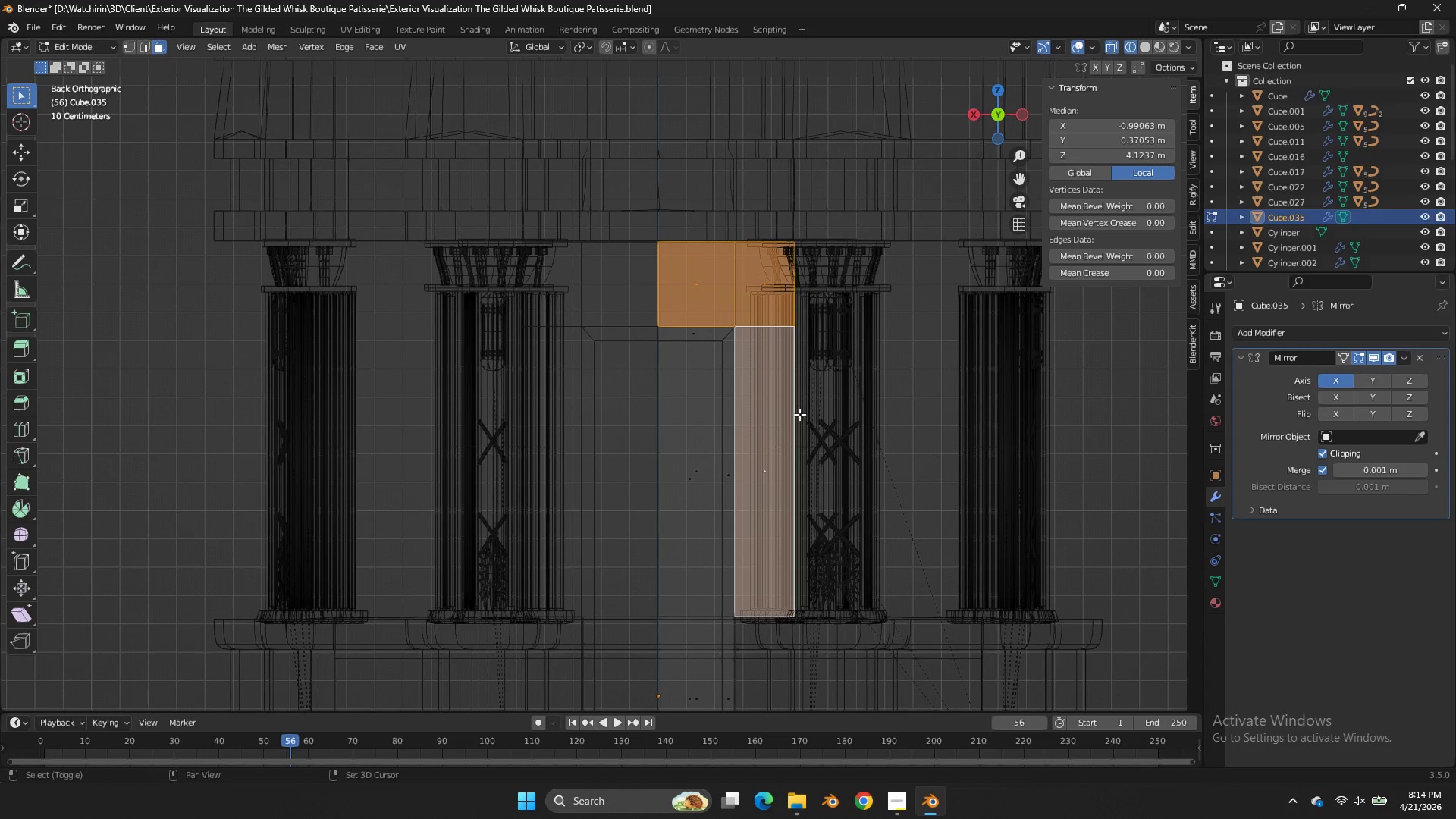 
left_click_drag(start_coordinate=[799, 414], to_coordinate=[748, 497])
 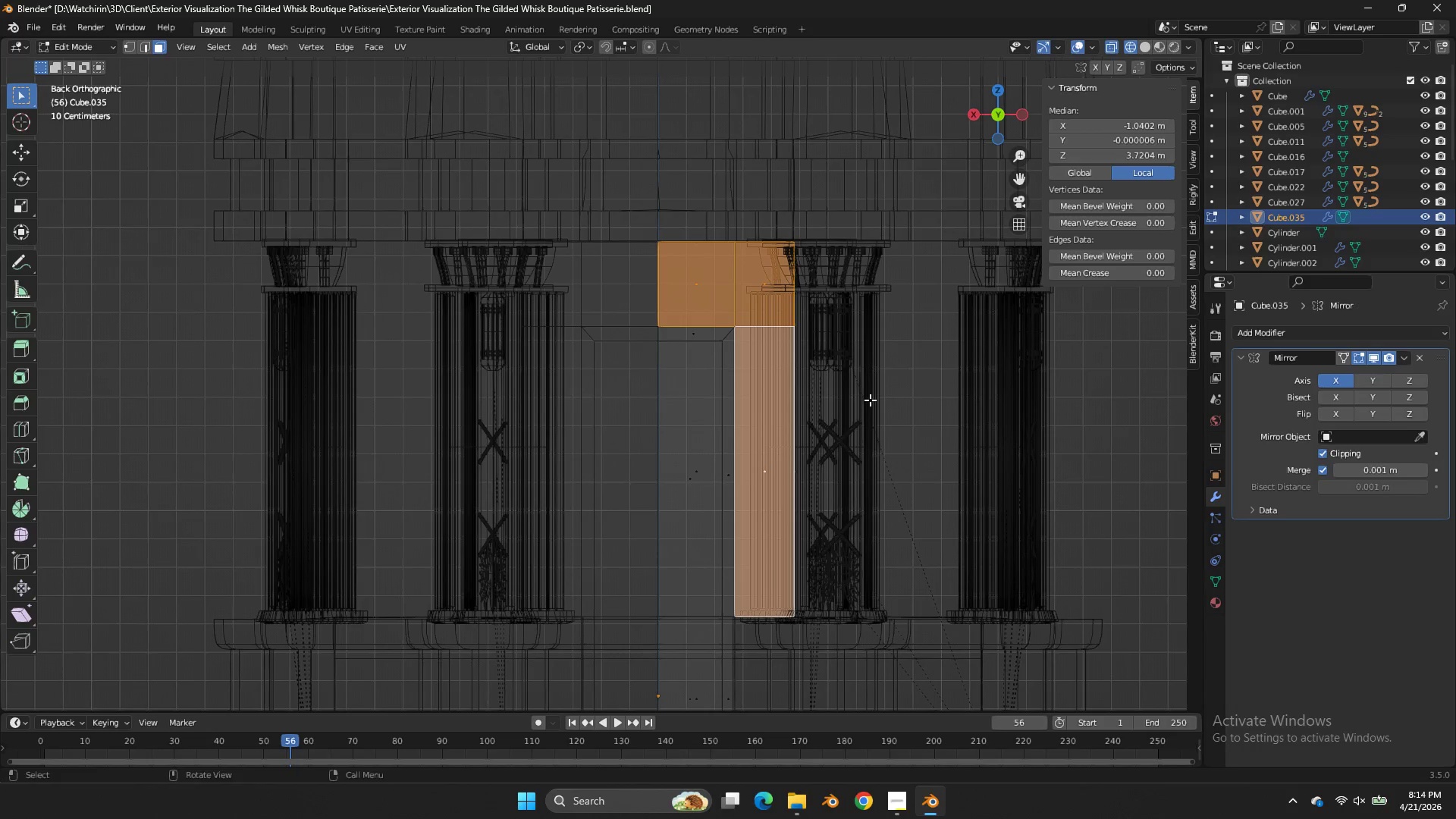 
key(Control+ControlLeft)
 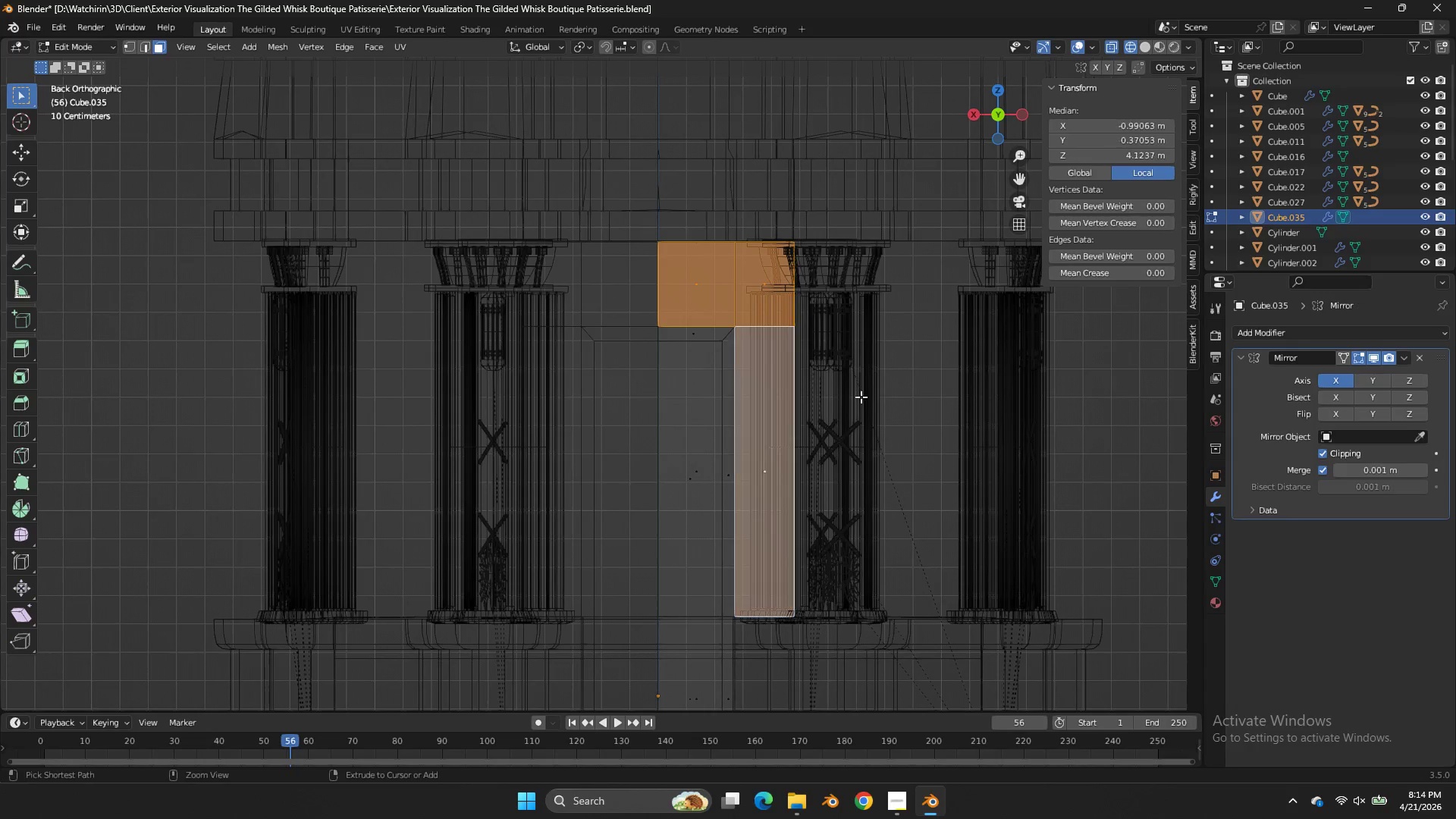 
key(Control+Z)
 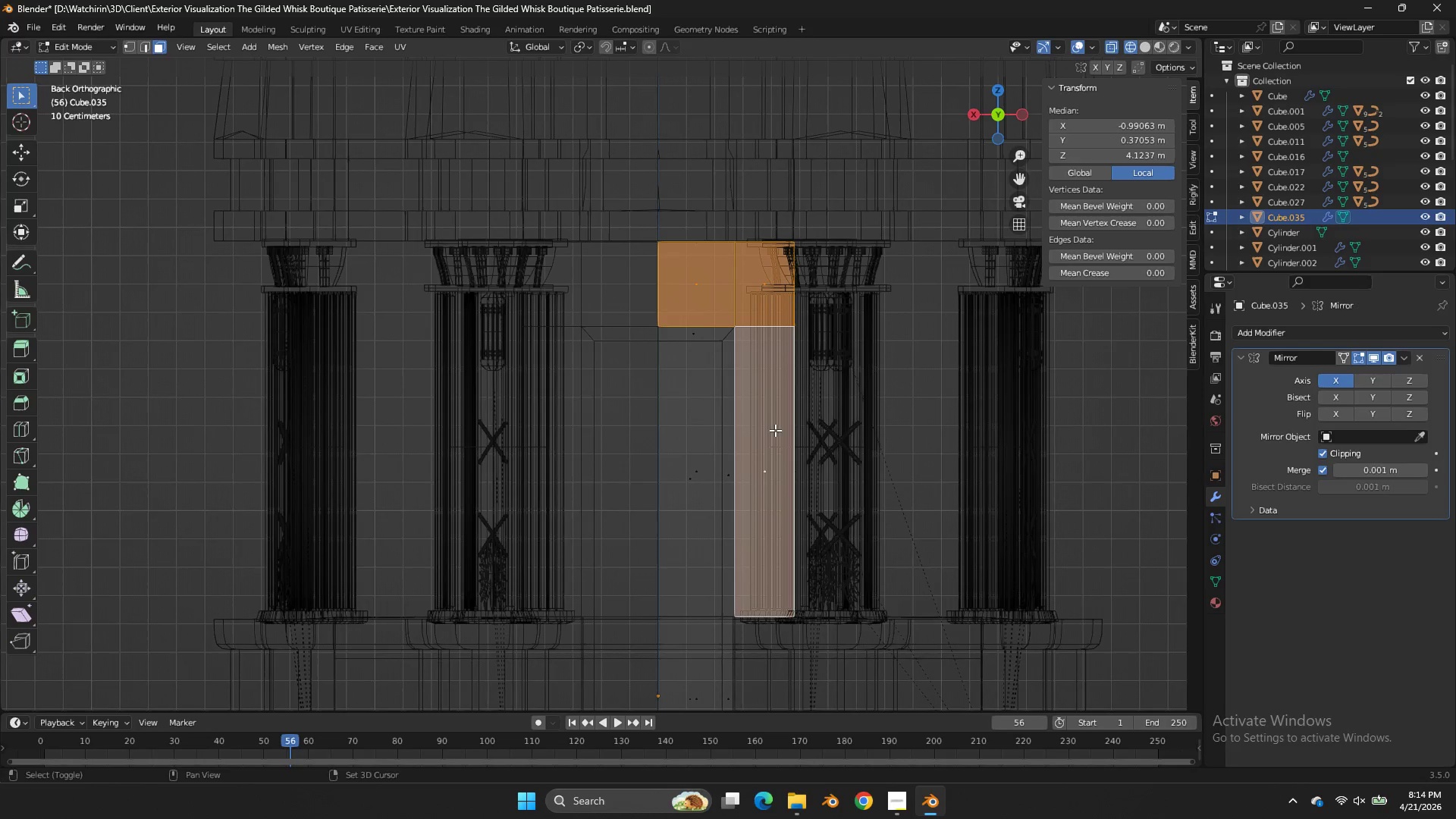 
hold_key(key=ShiftLeft, duration=0.67)
left_click_drag(start_coordinate=[773, 439], to_coordinate=[748, 494])
 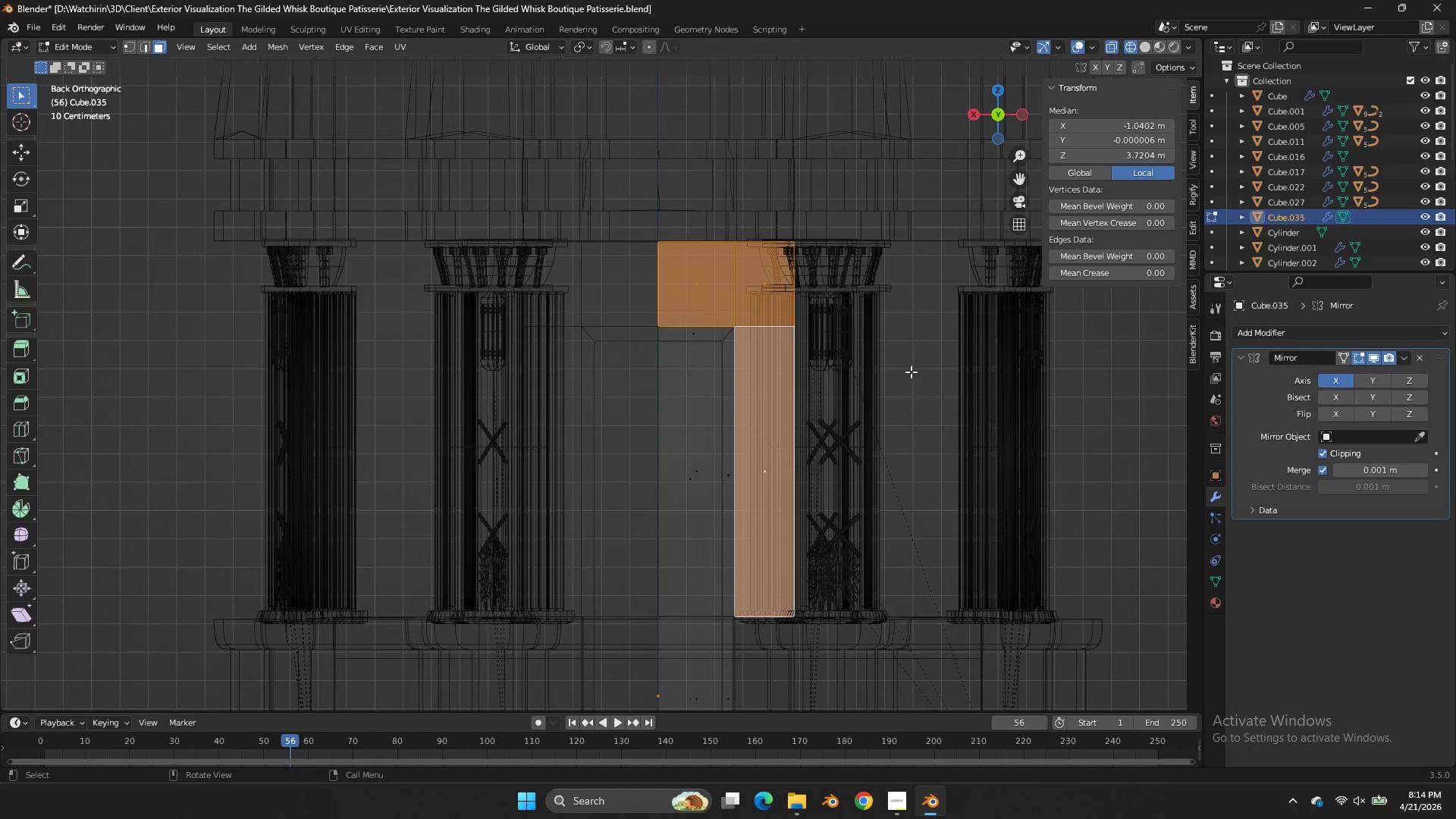 
type(iii)
 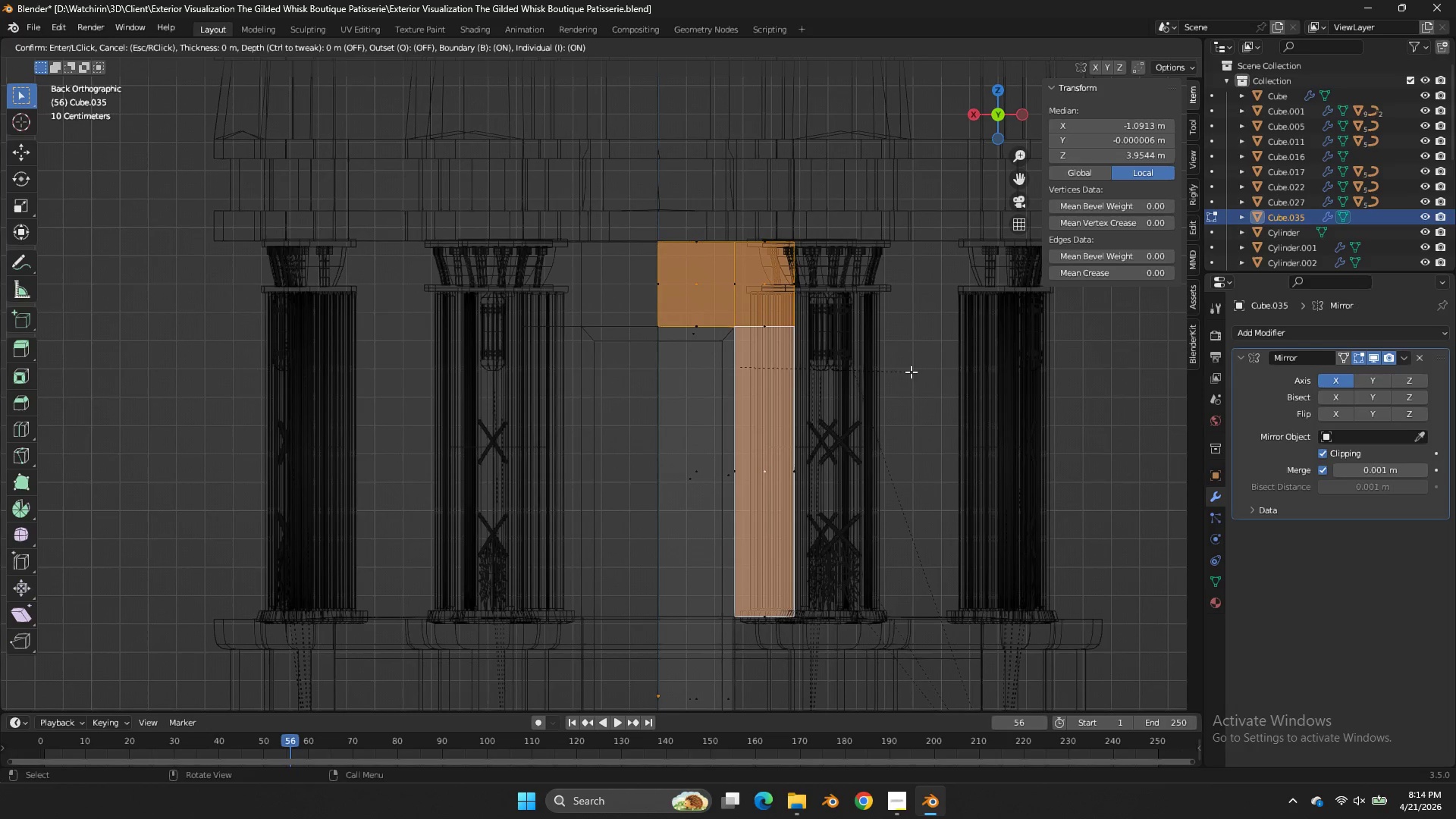 
hold_key(key=ShiftLeft, duration=1.41)
left_click([822, 318])
 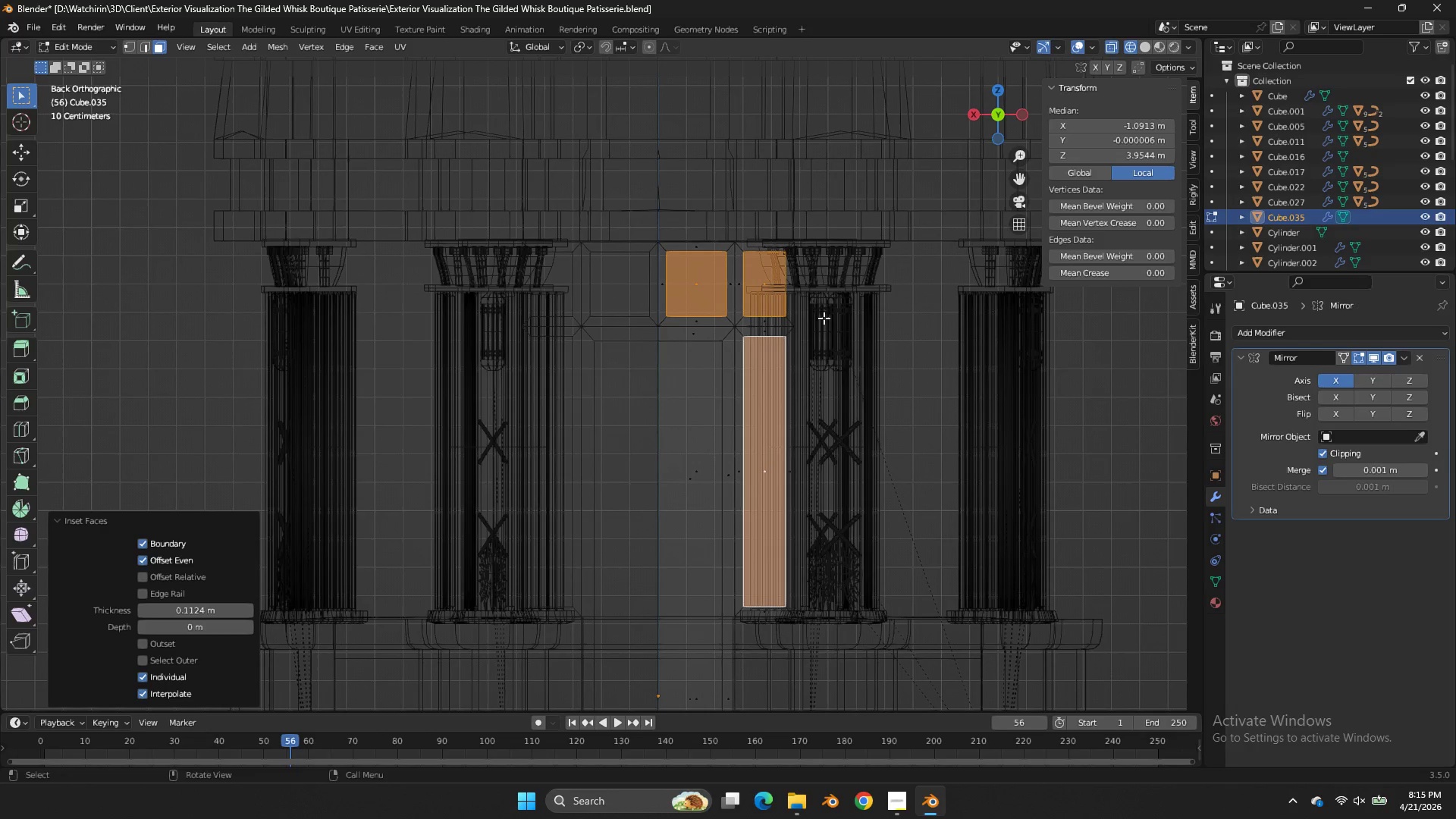 
type(zx)
 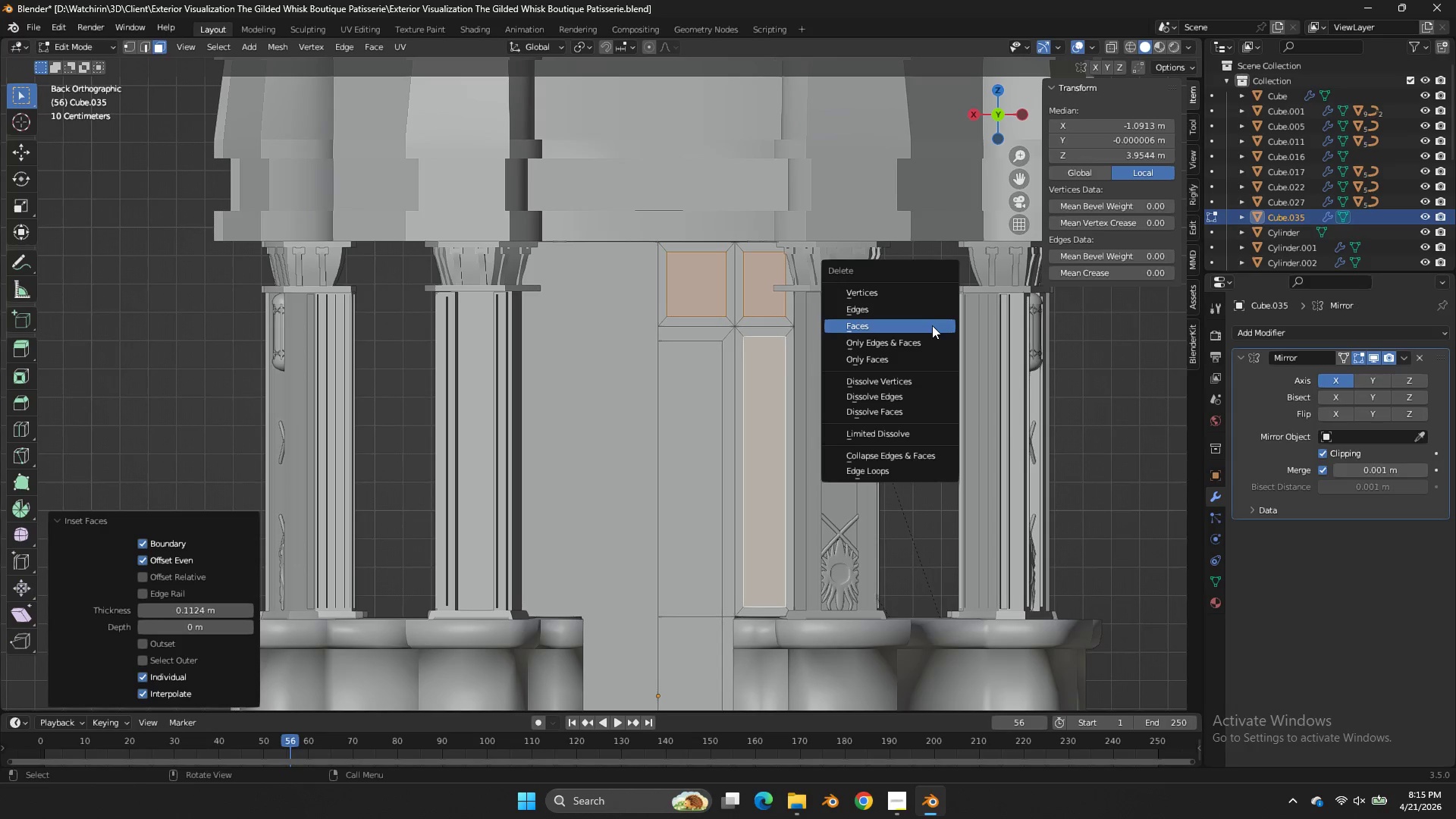 
left_click([932, 325])
 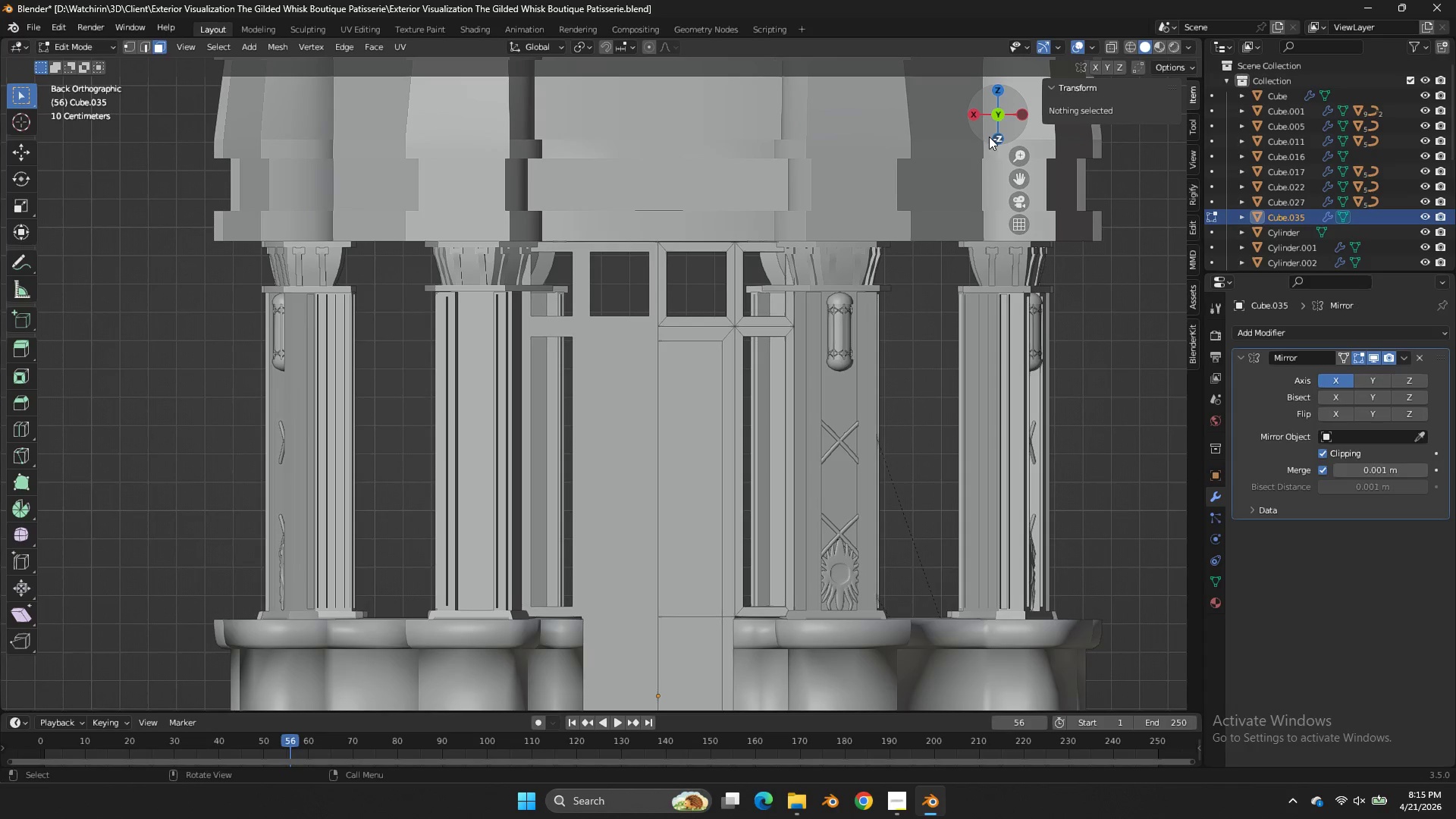 
left_click_drag(start_coordinate=[999, 121], to_coordinate=[1050, 146])
 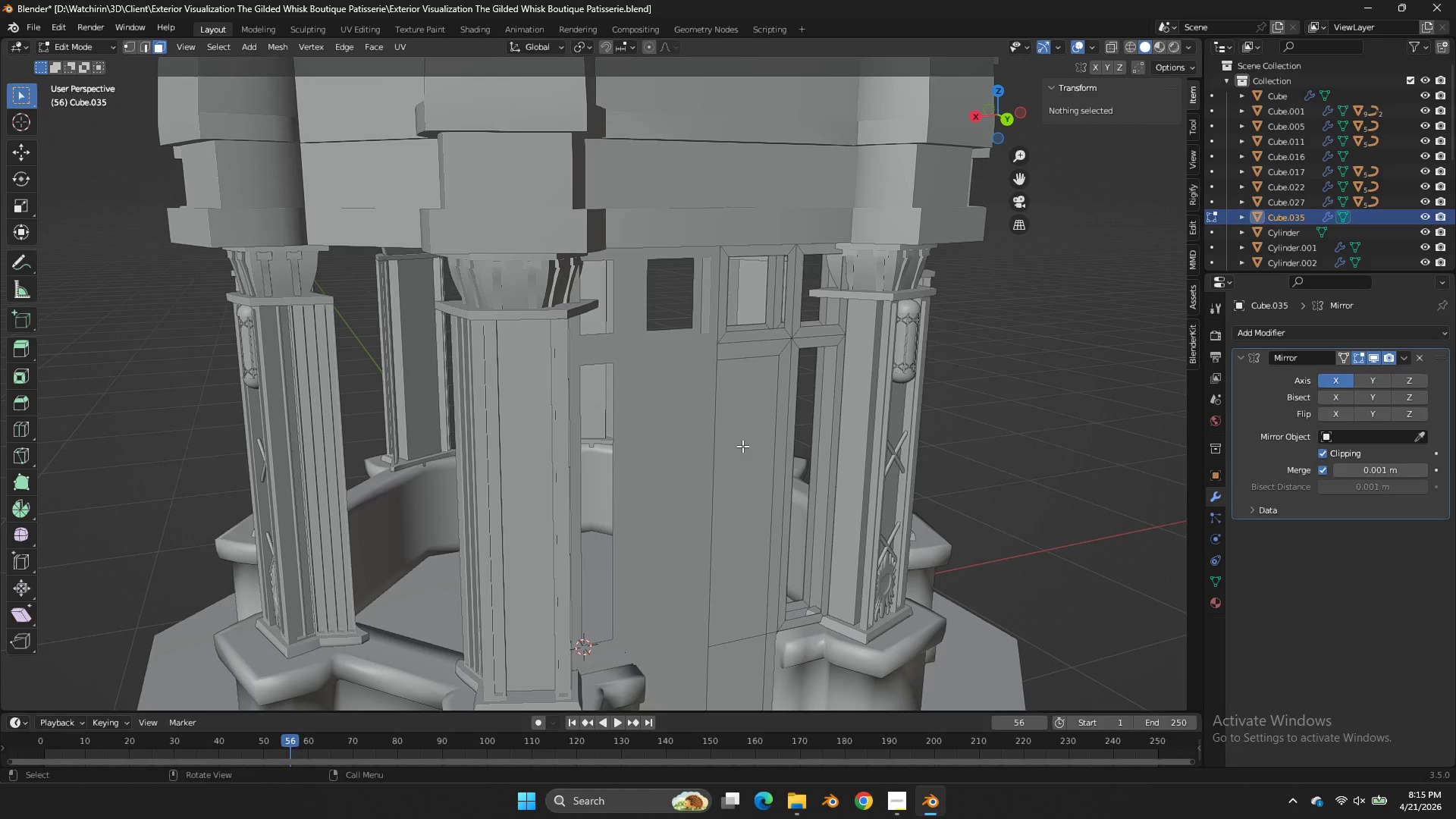 
left_click([742, 446])
 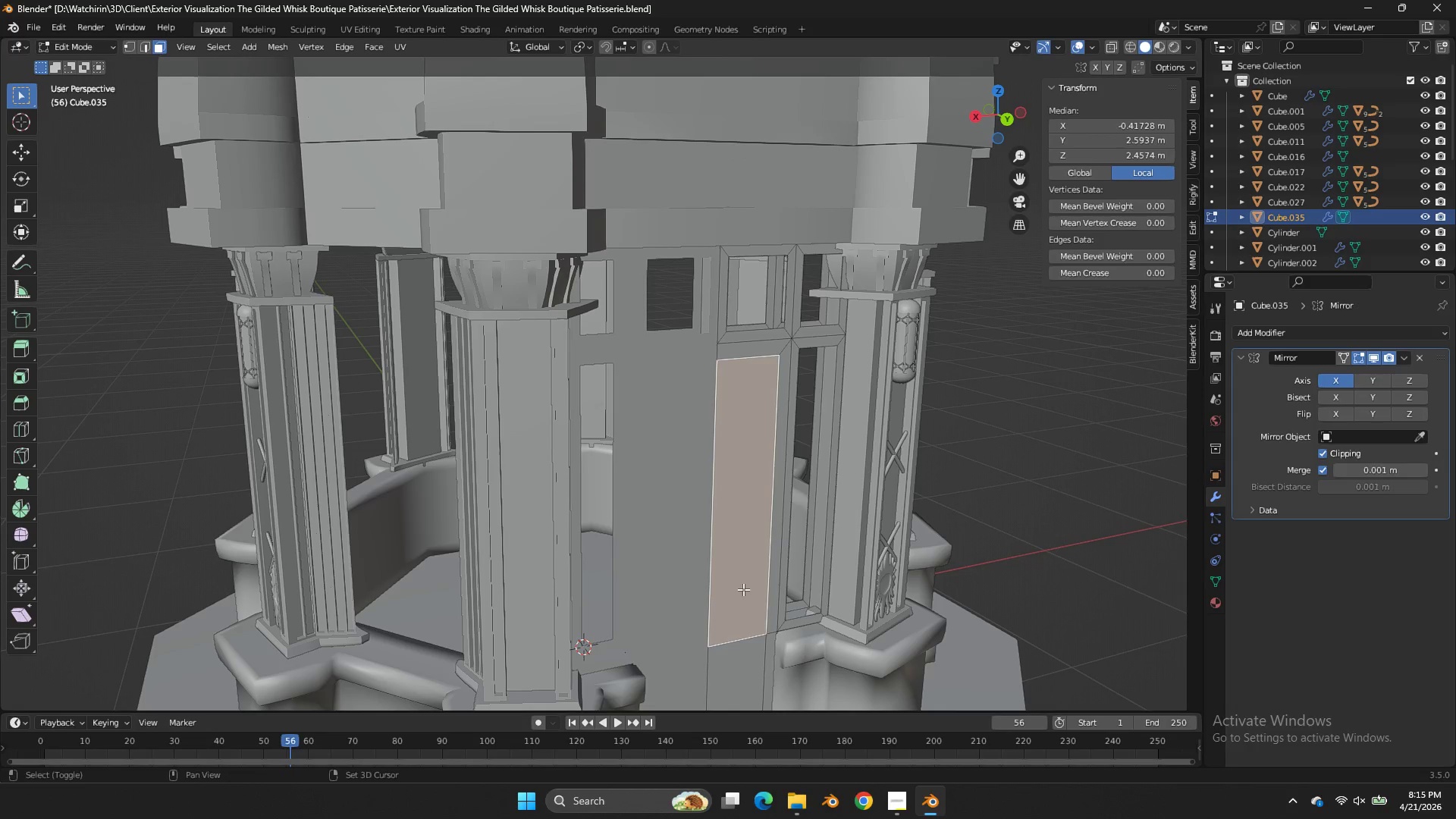 
hold_key(key=ShiftLeft, duration=0.73)
left_click([727, 658])
 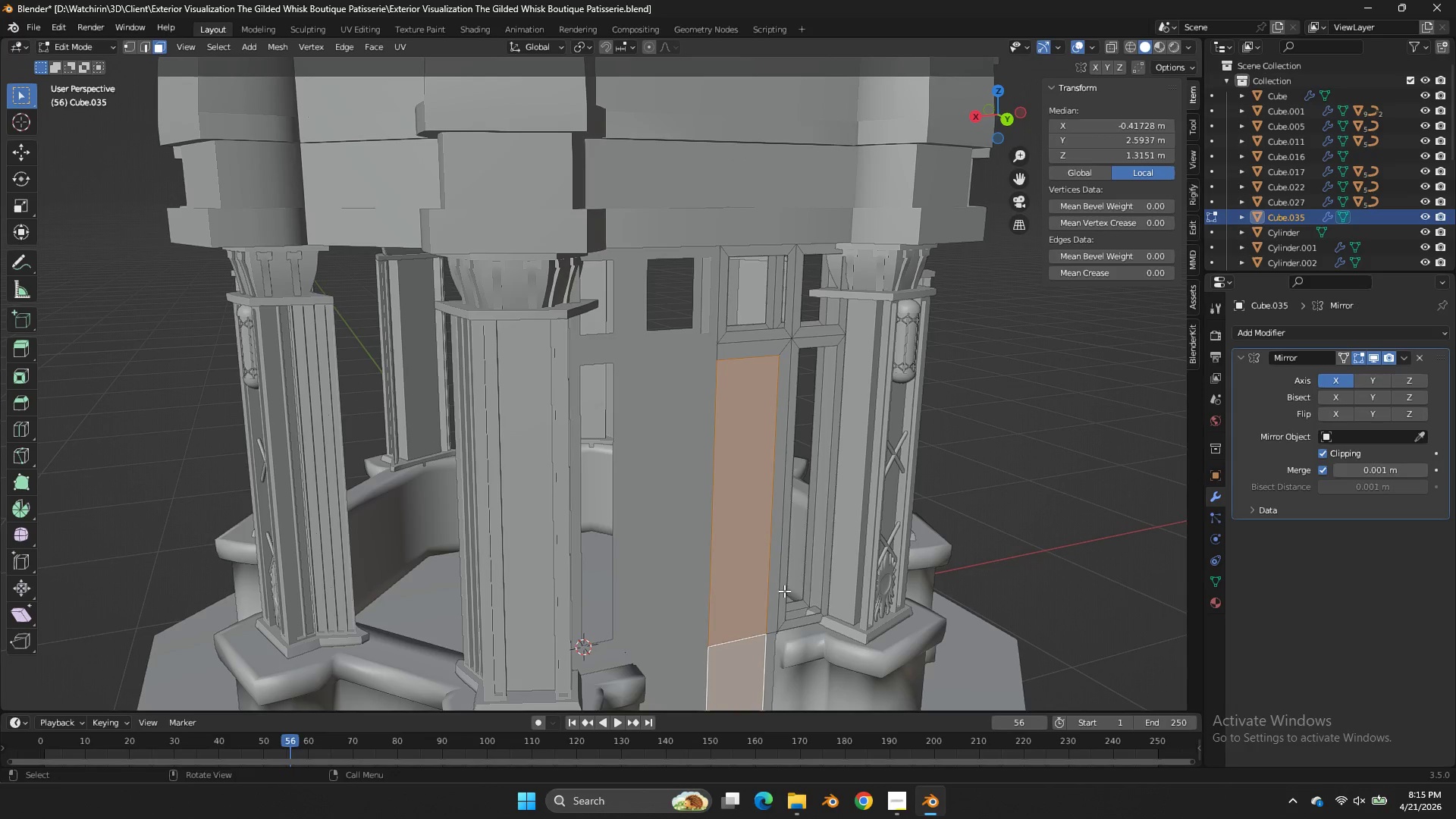 
key(X)
 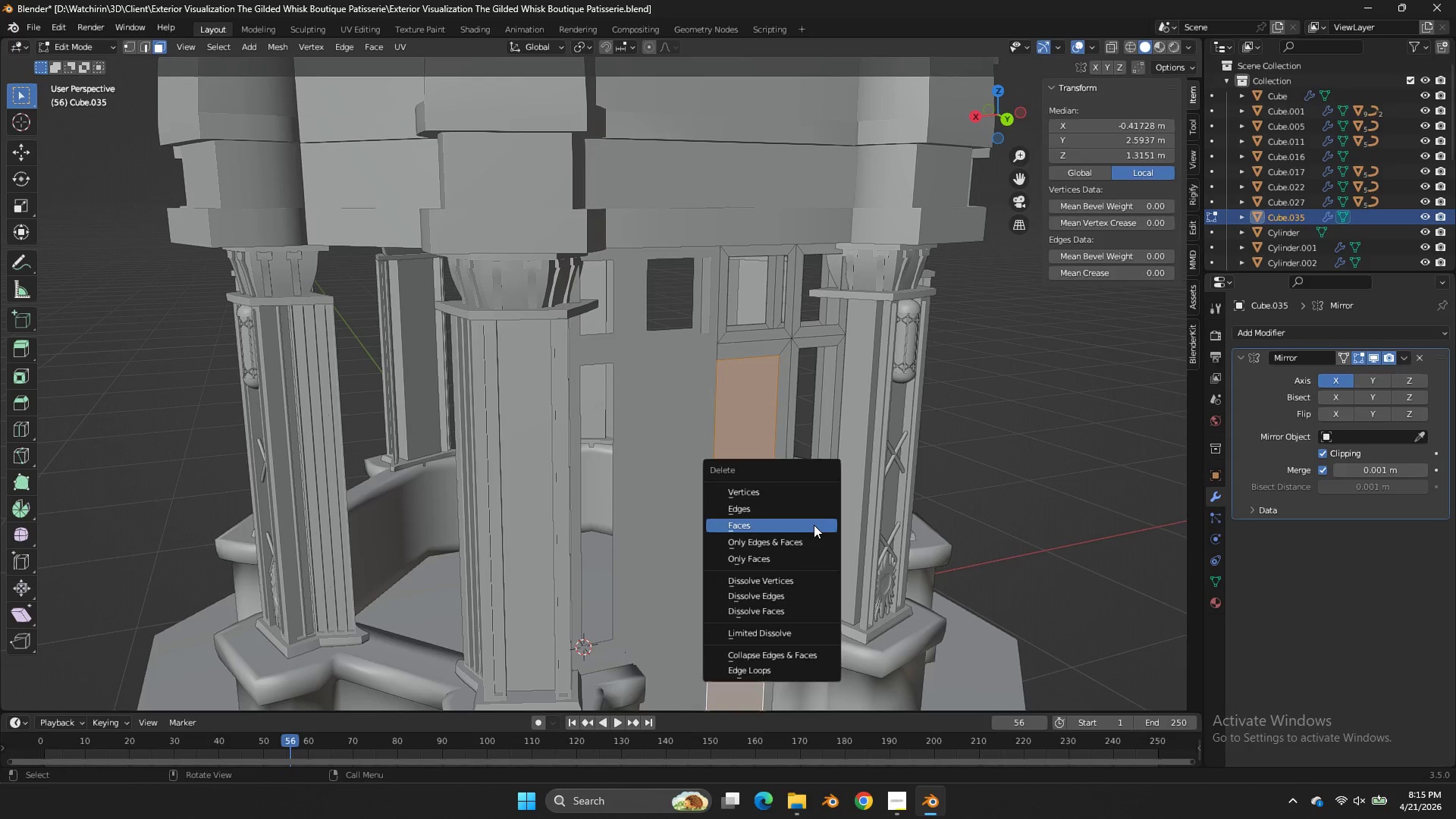 
left_click([814, 525])
 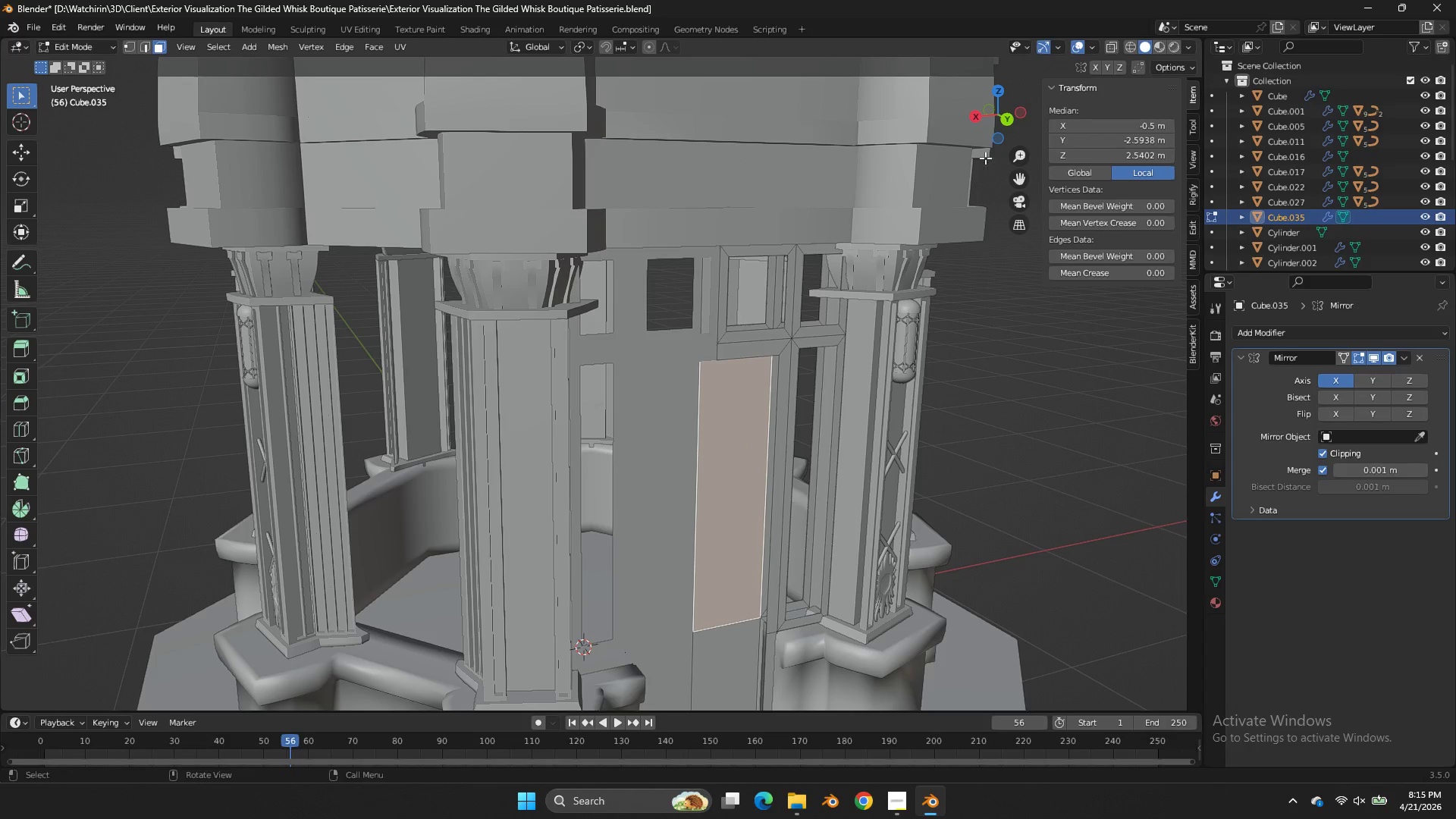 
left_click([1006, 124])
 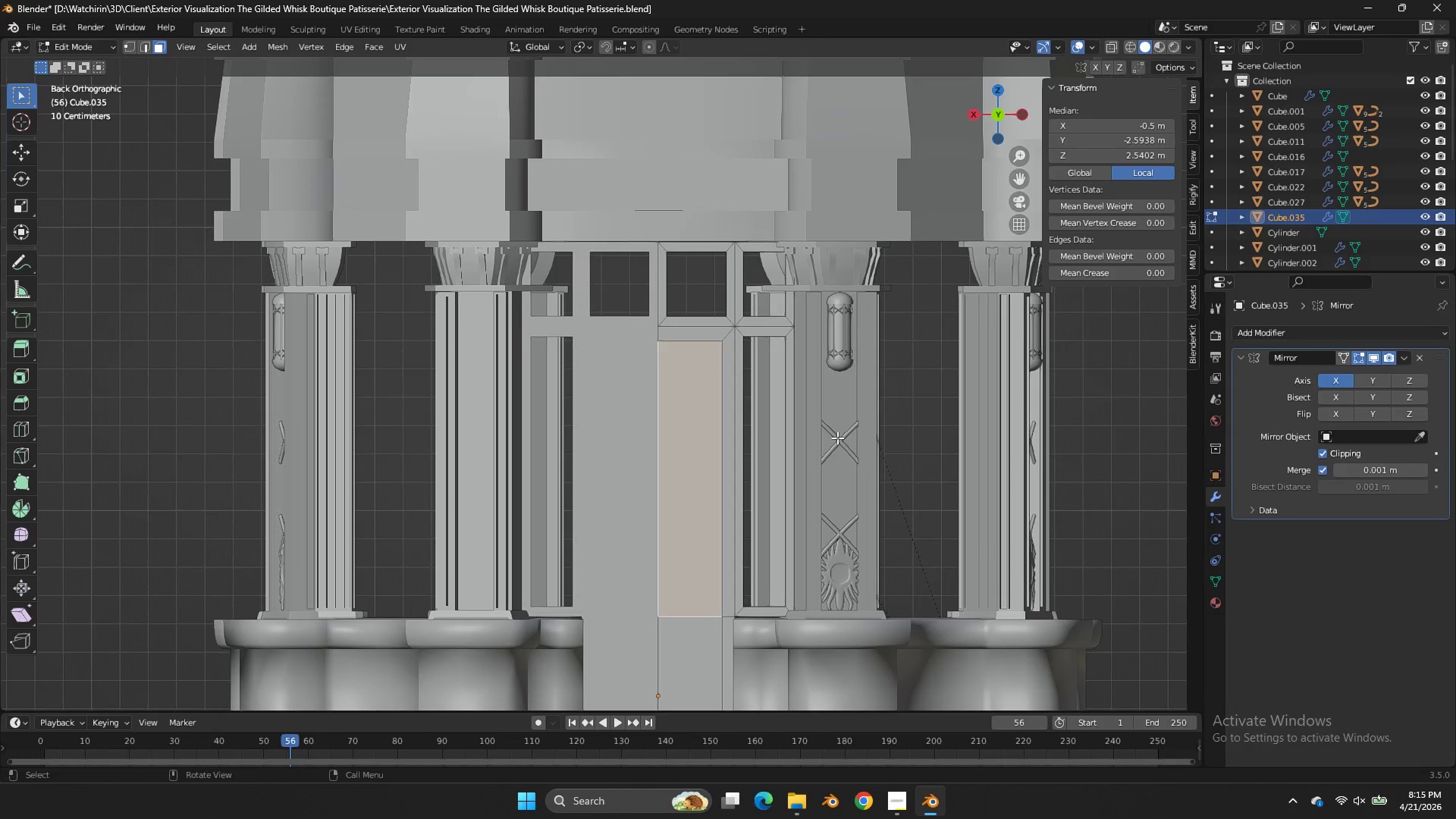 
hold_key(key=ShiftLeft, duration=0.45)
 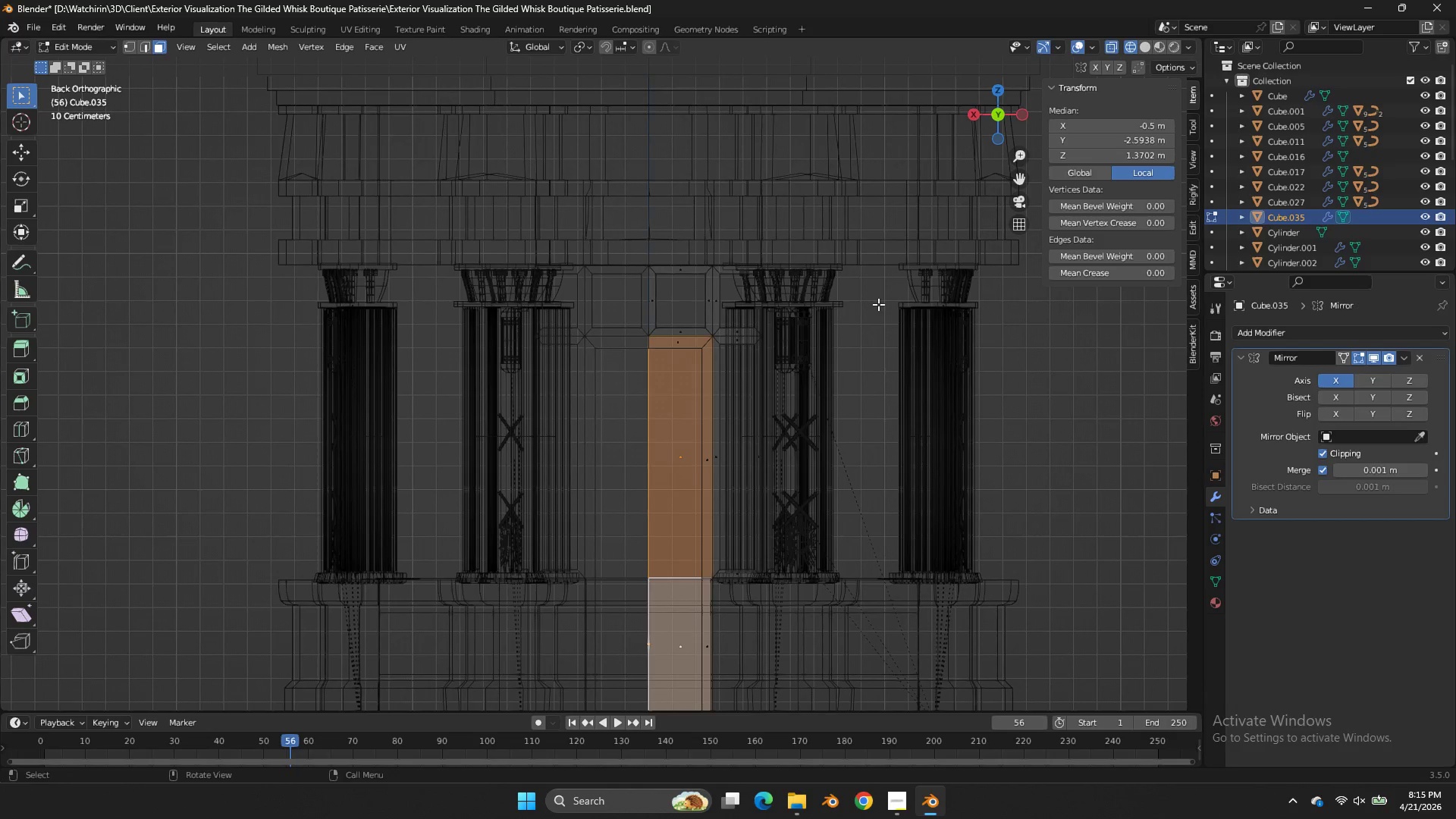 
scroll: coordinate [828, 450], scroll_direction: down, amount: 1.0
 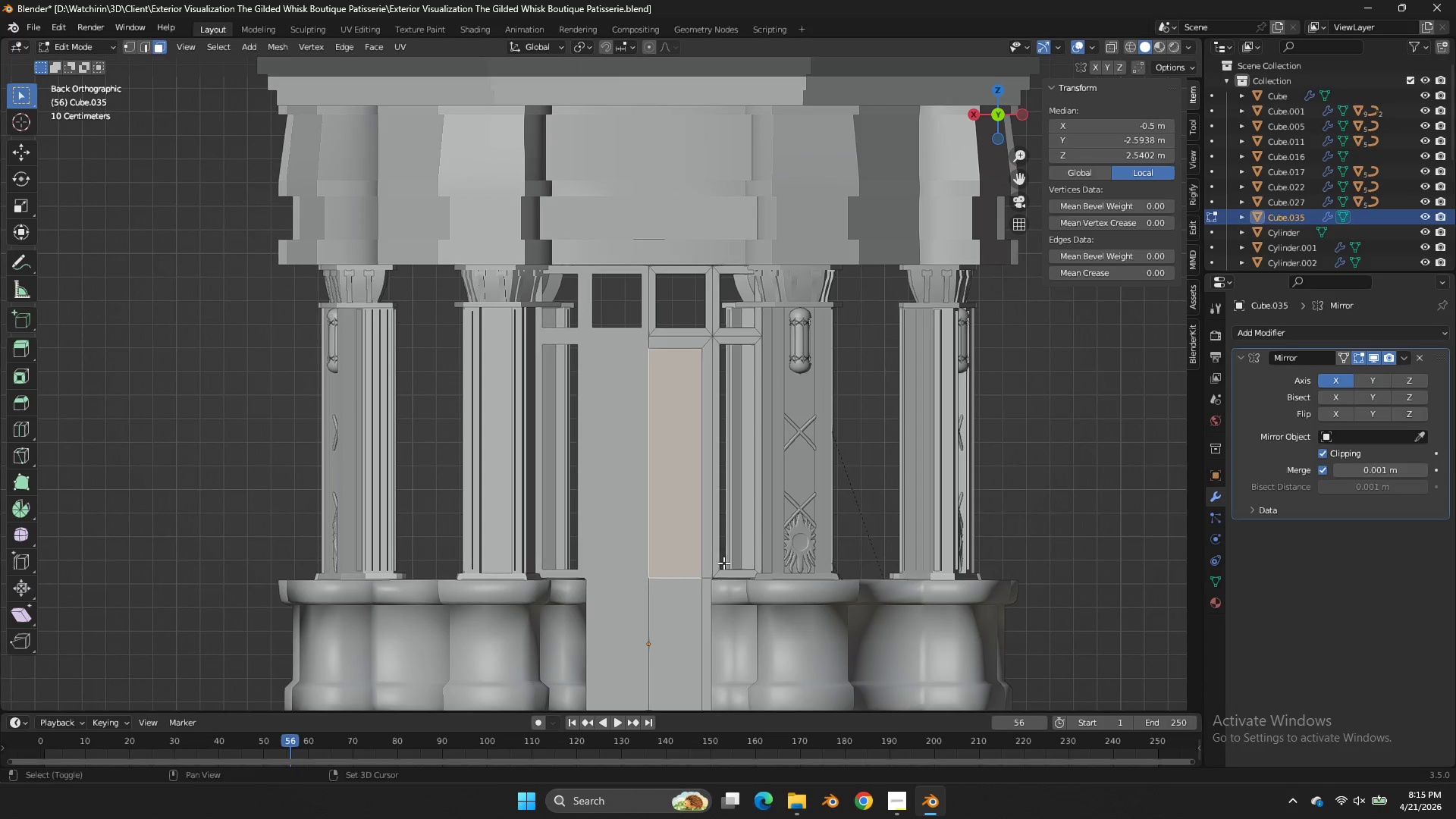 
left_click([675, 610])
 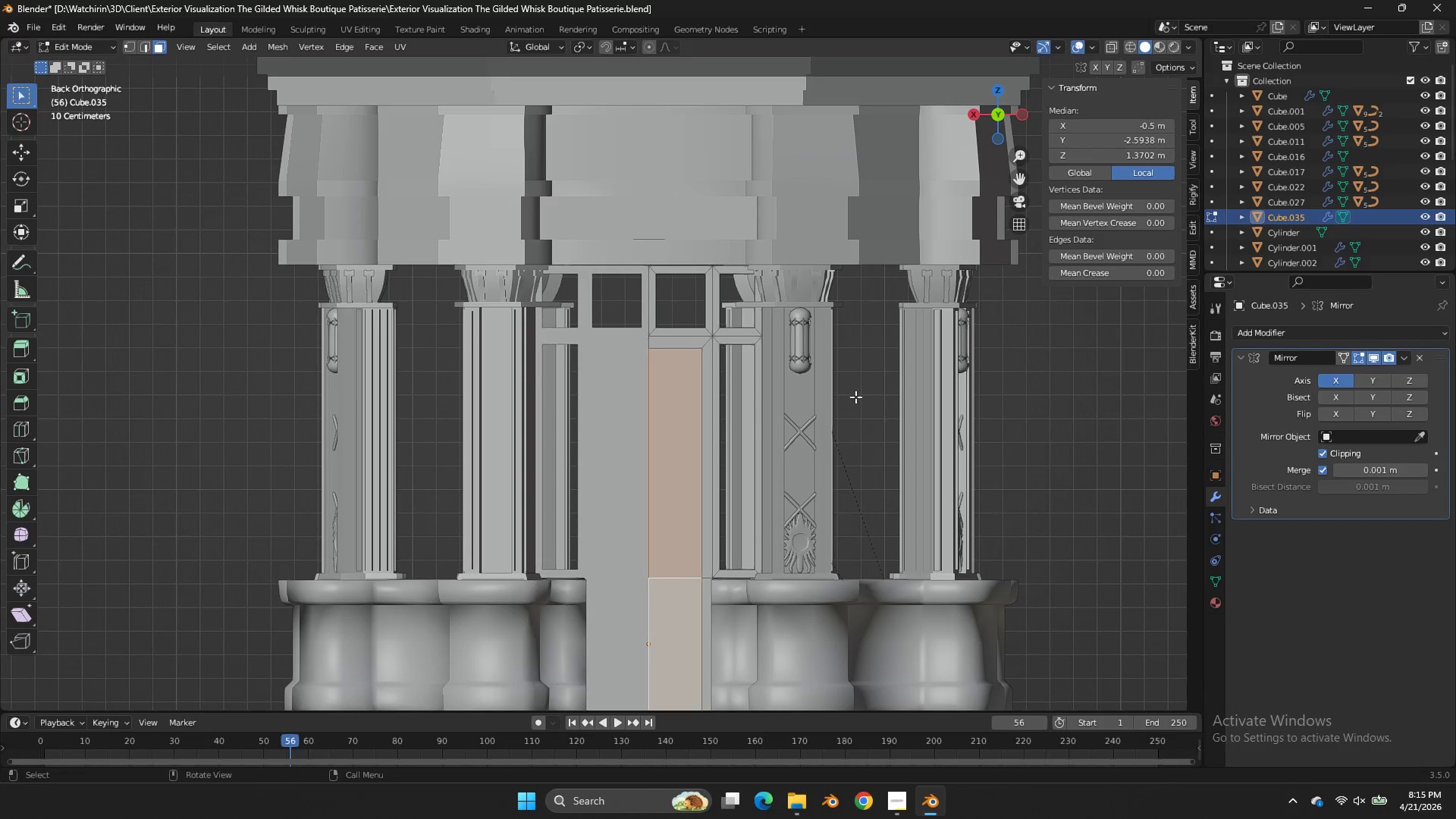 
type(zi)
 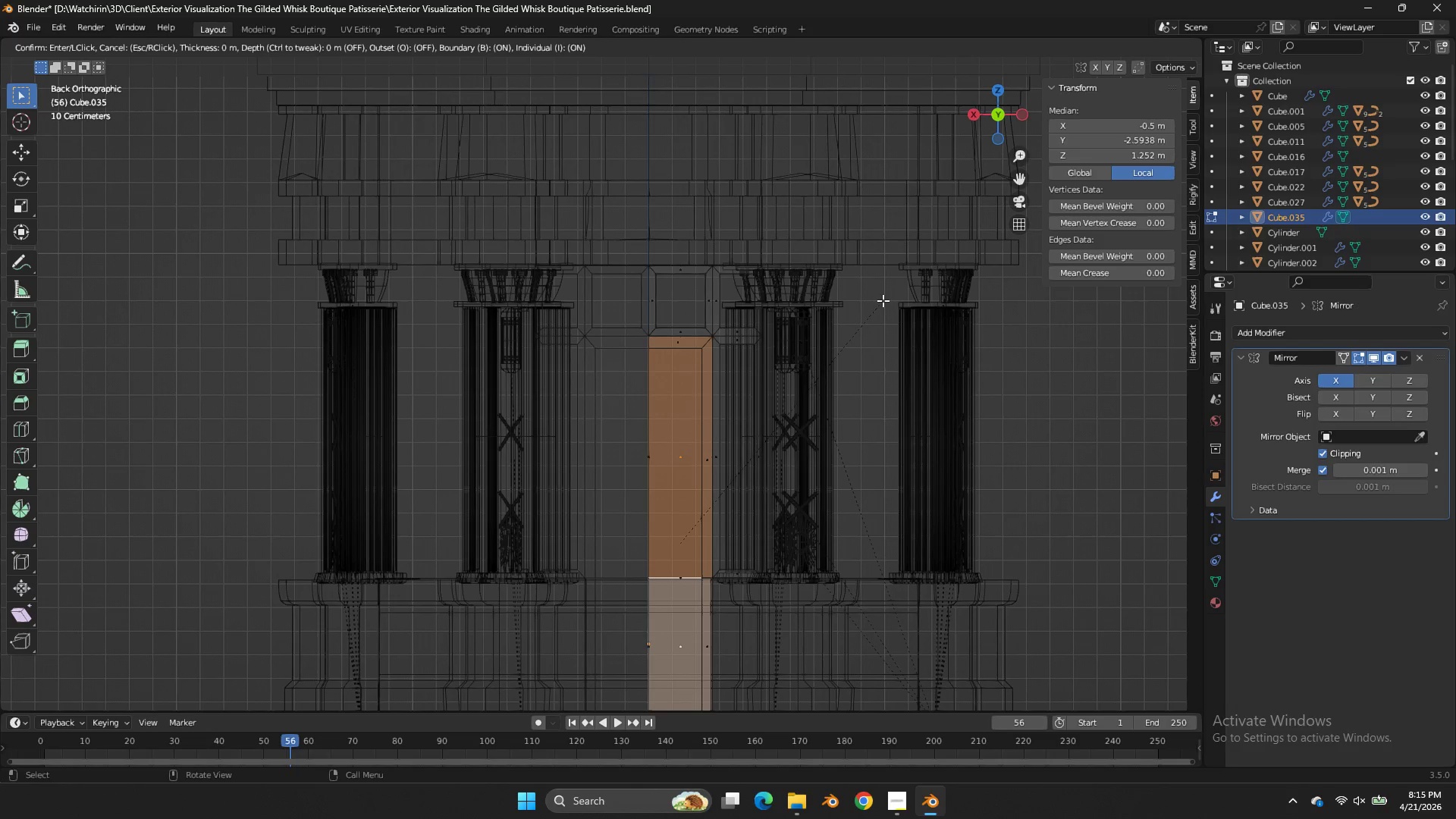 
hold_key(key=ShiftLeft, duration=2.17)
left_click([786, 347])
 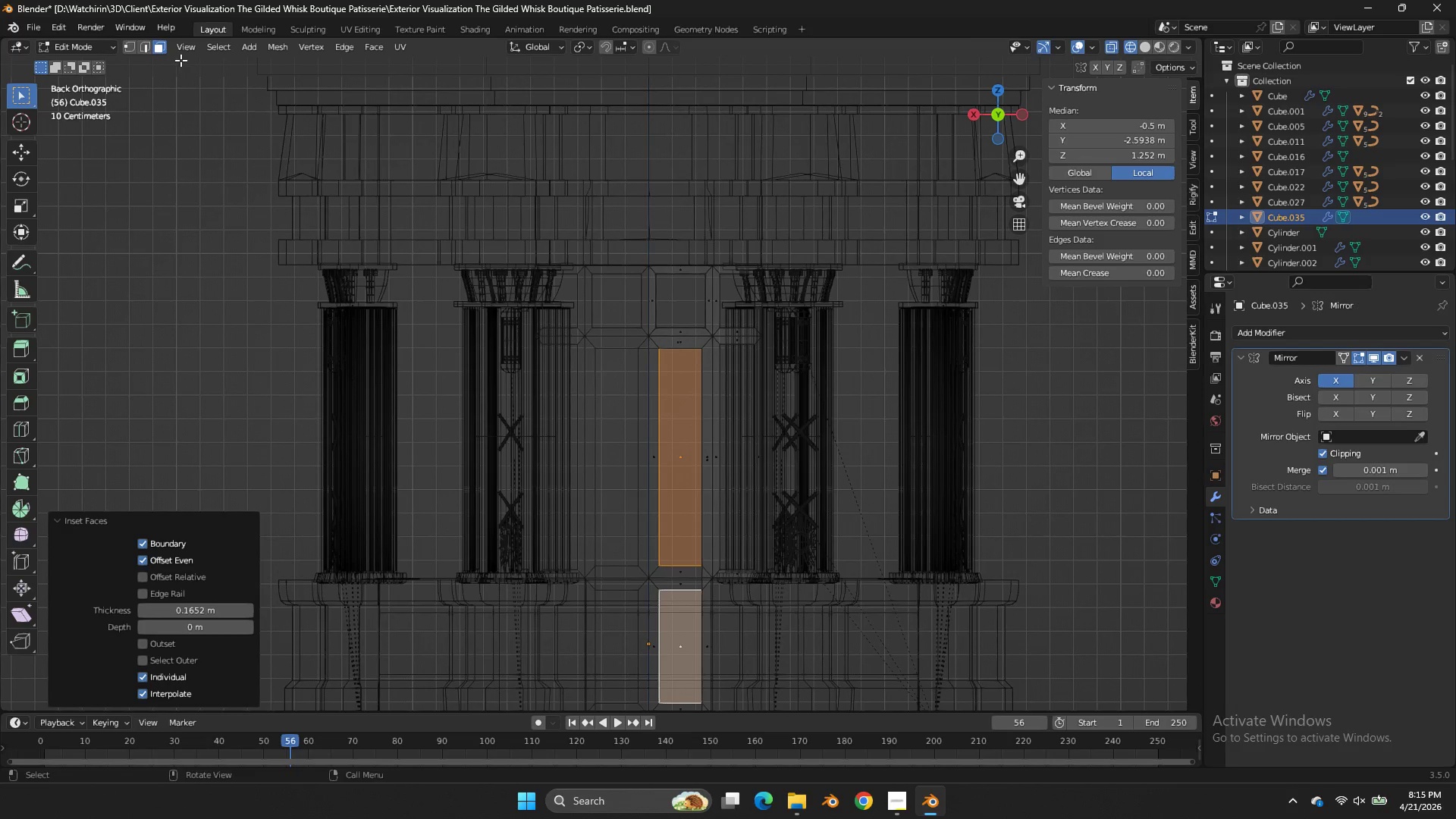 
left_click([121, 43])
 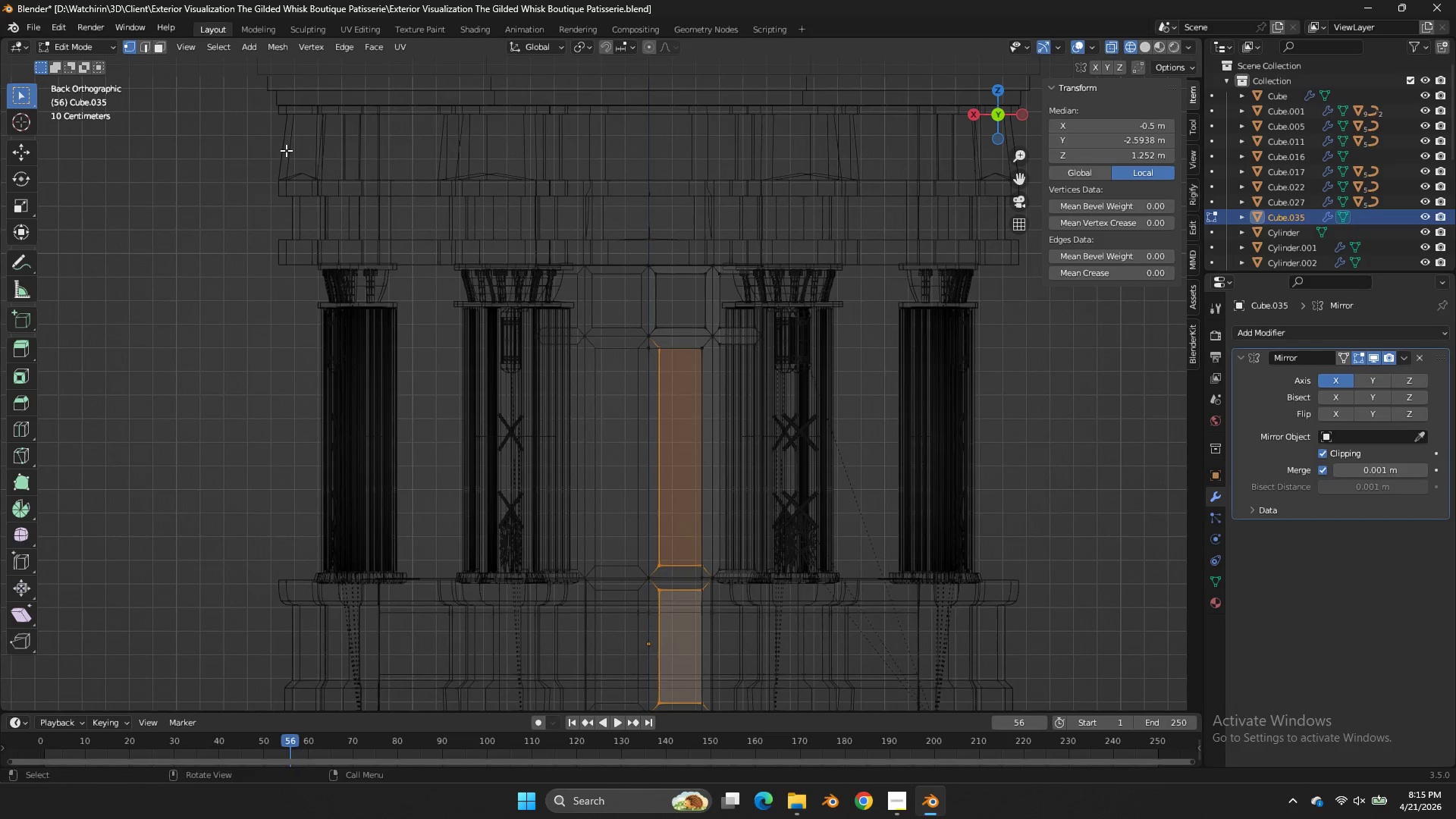 
scroll: coordinate [687, 474], scroll_direction: down, amount: 3.0
 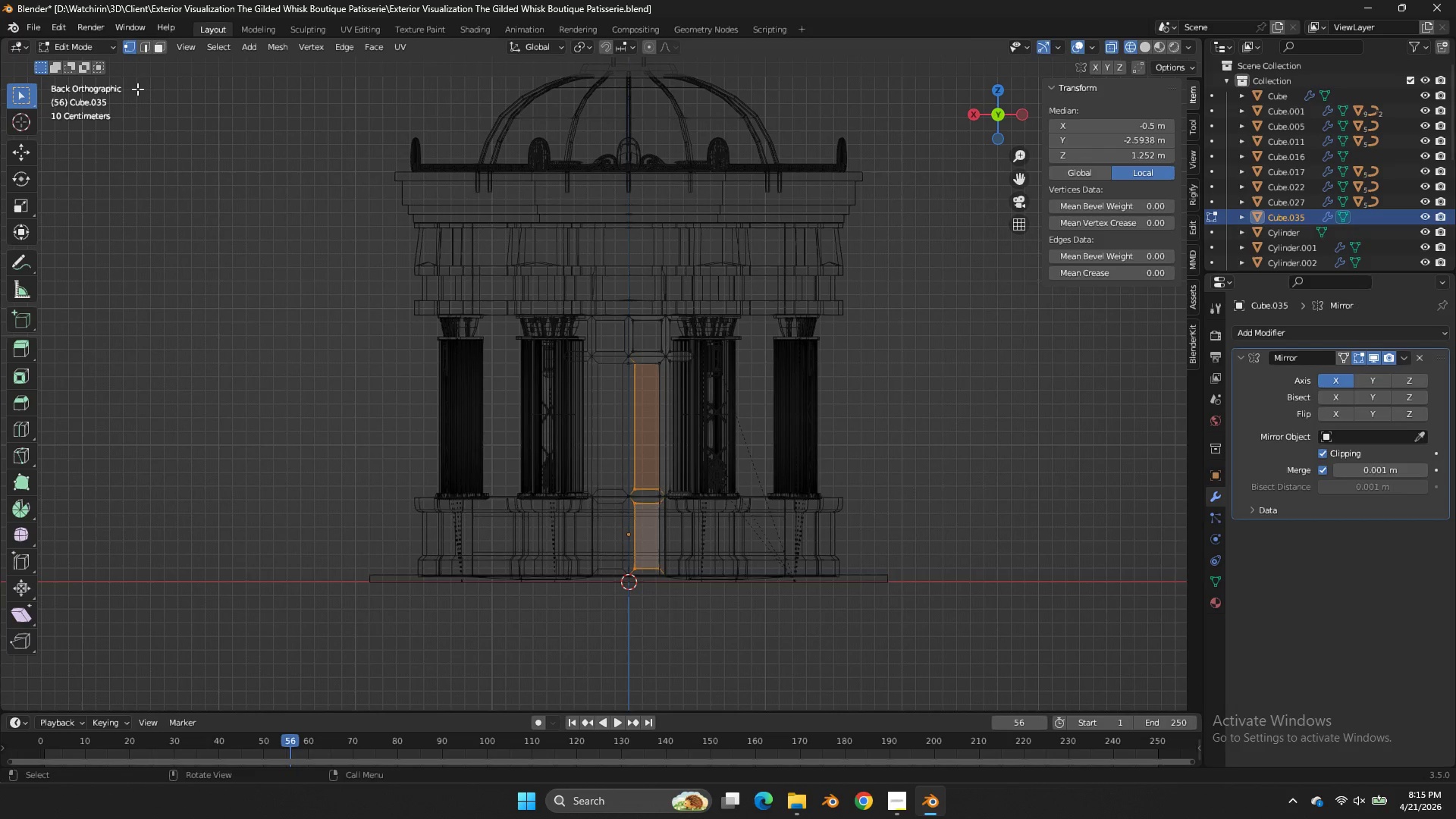 
scroll: coordinate [682, 468], scroll_direction: up, amount: 2.0
 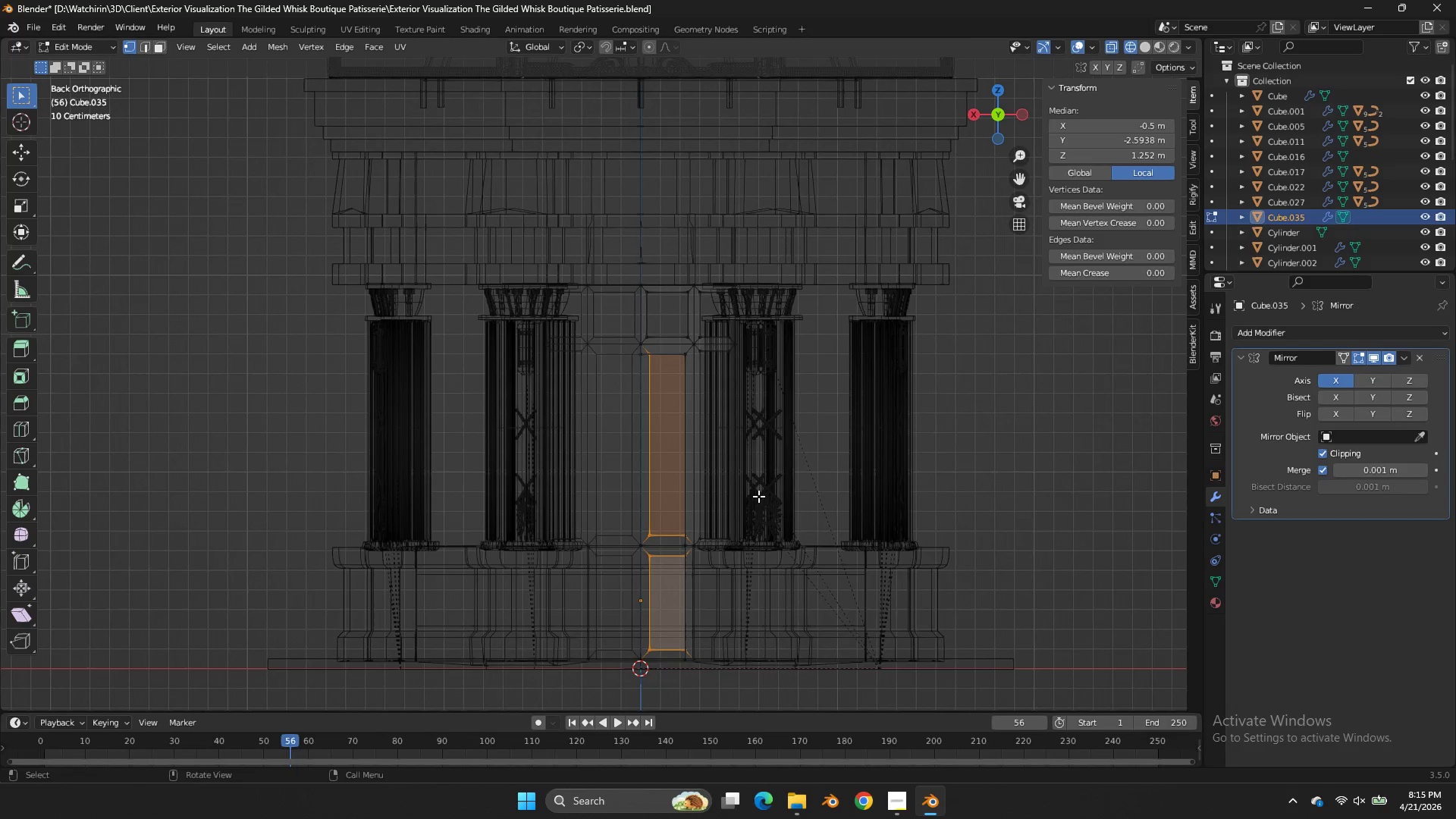 
key(Control+Z)
 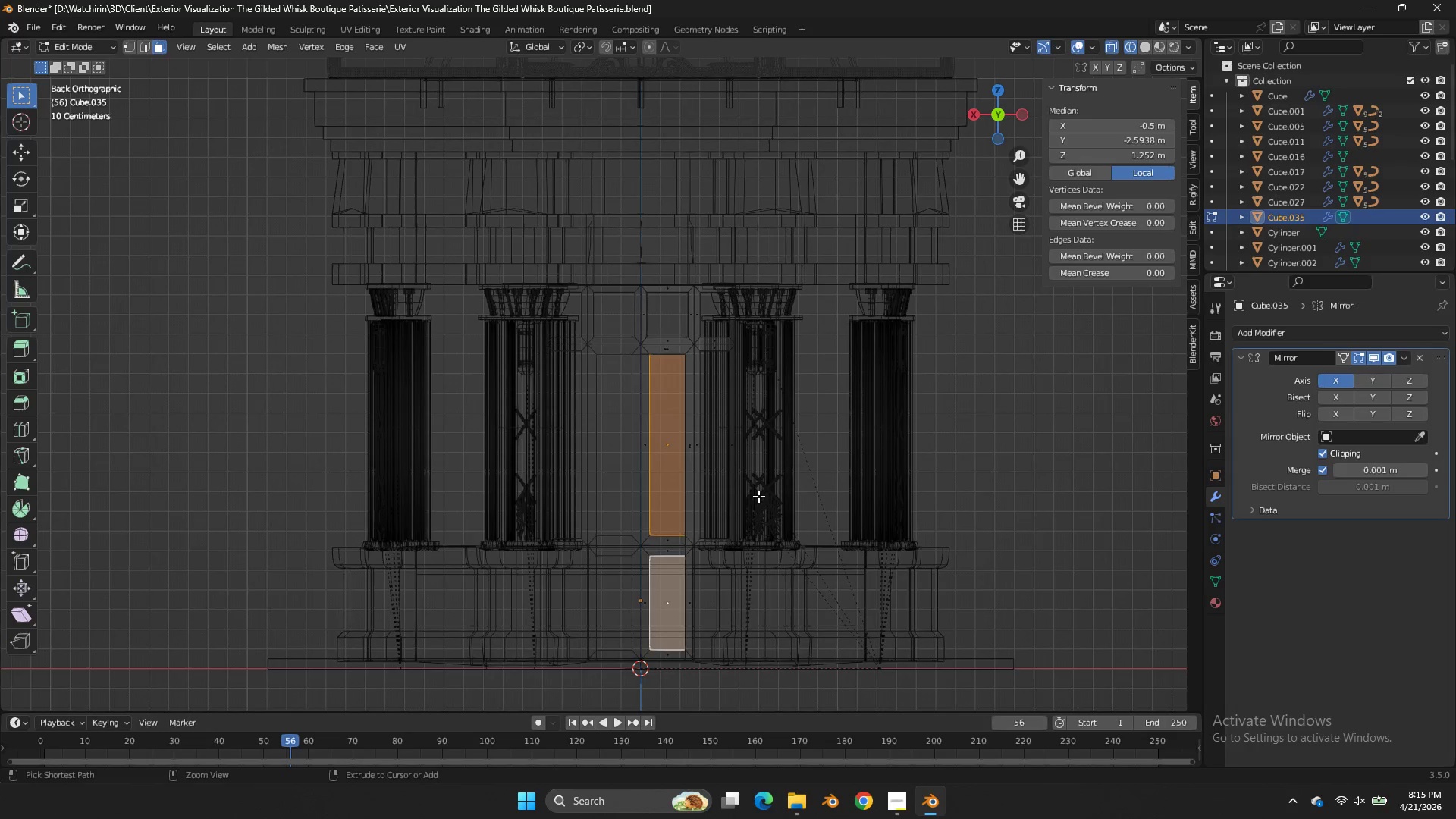 
key(Control+Z)
 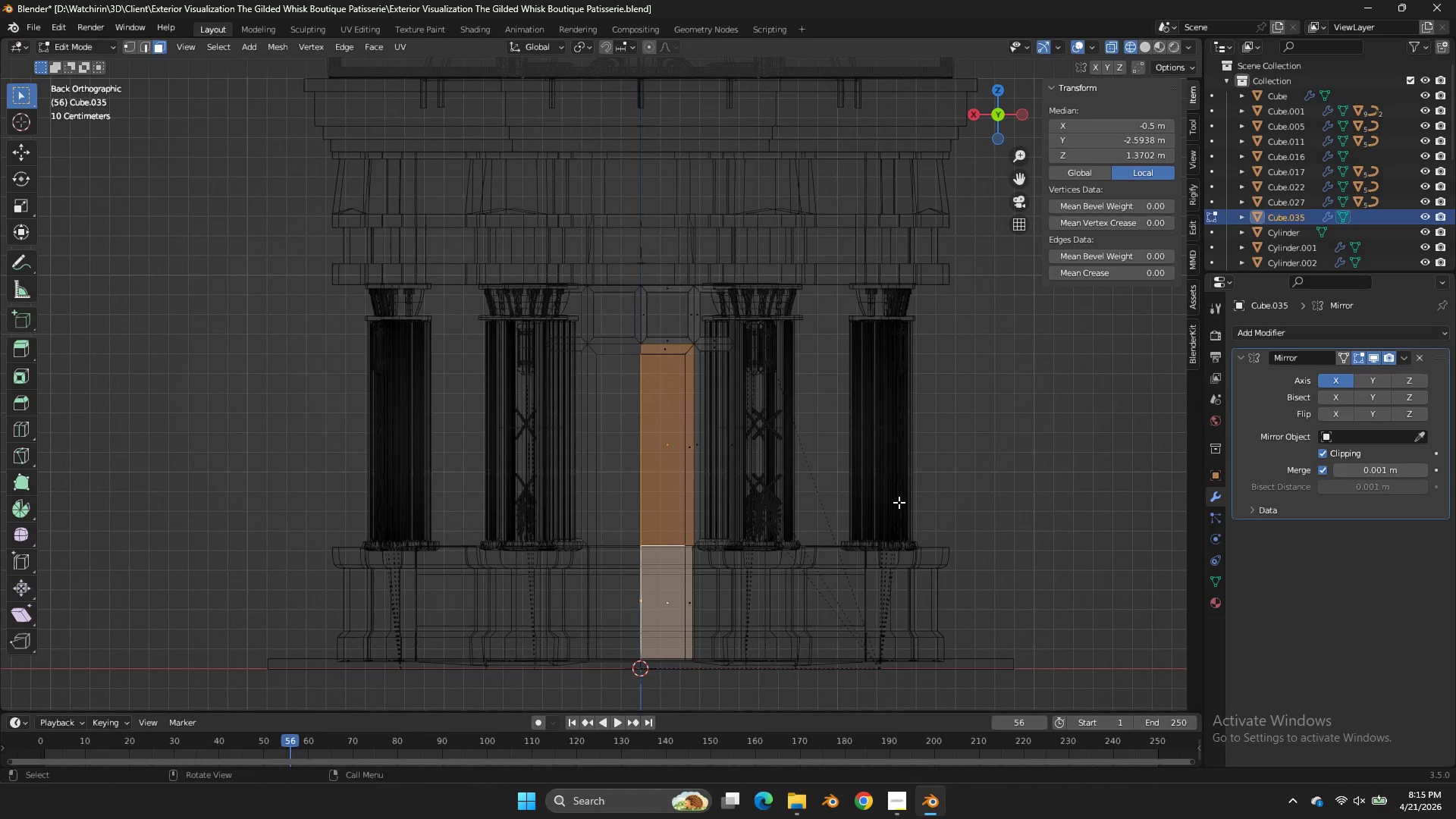 
type(ii)
 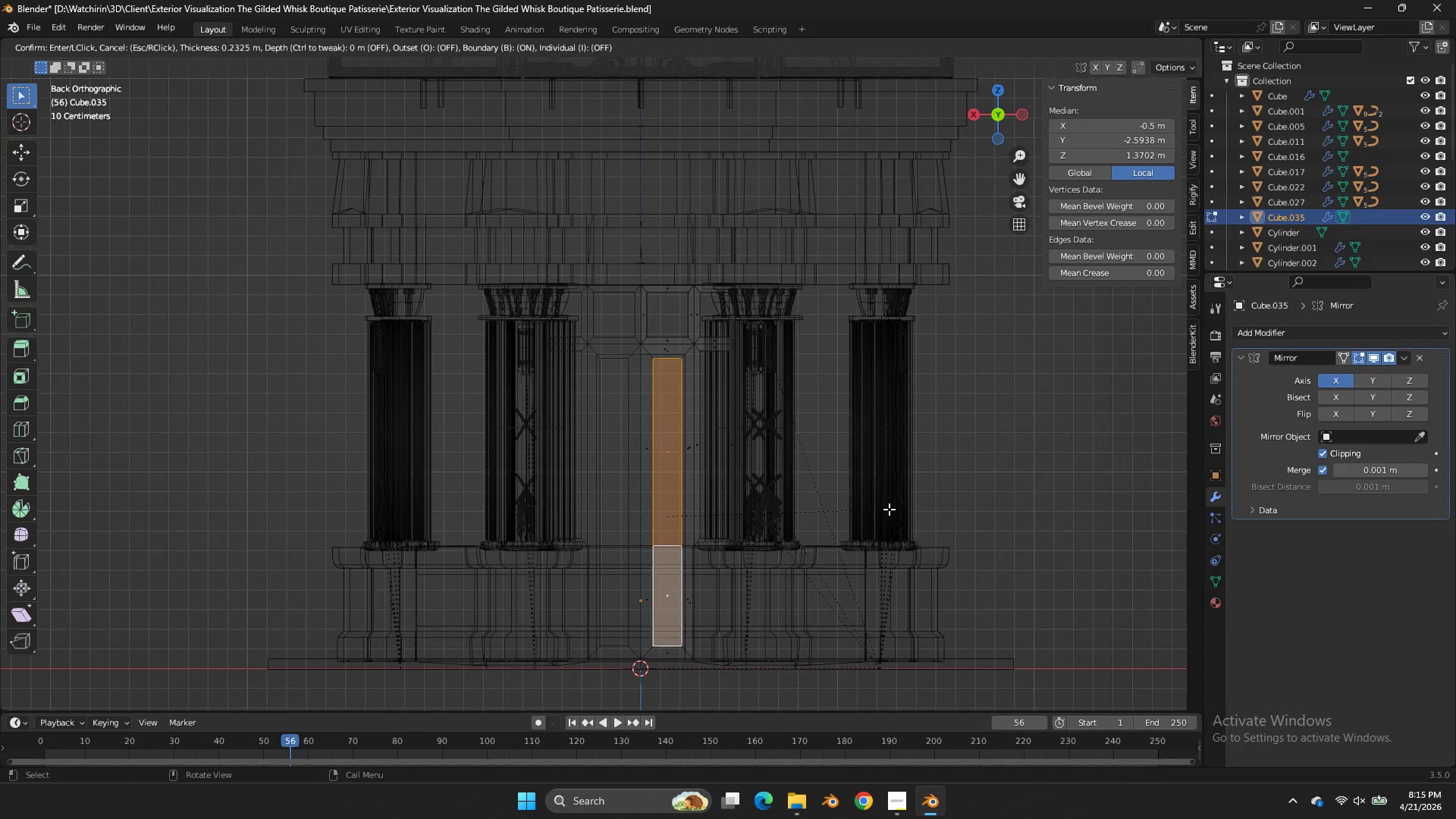 
hold_key(key=ShiftLeft, duration=1.27)
left_click([892, 506])
 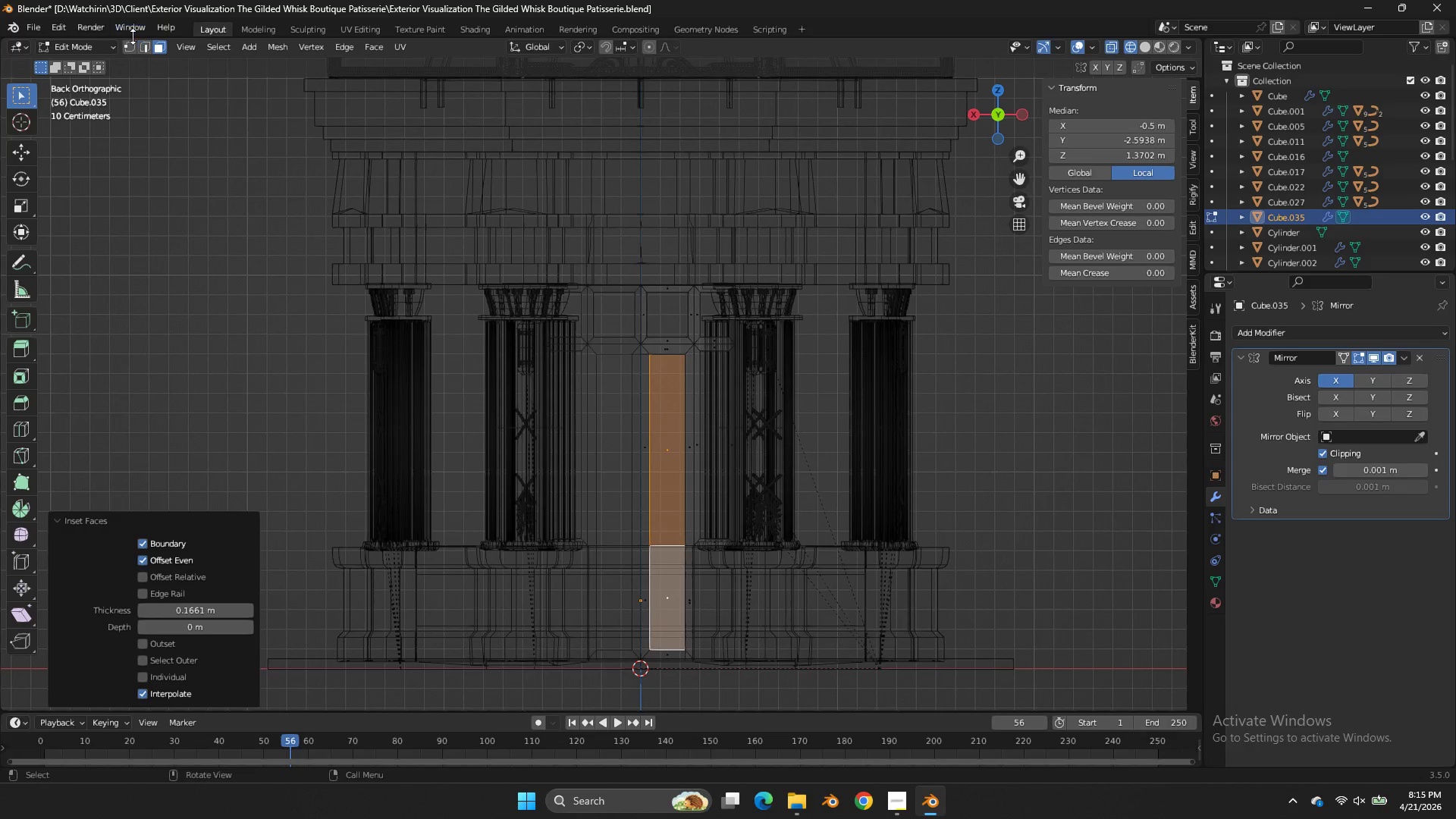 
left_click([130, 46])
 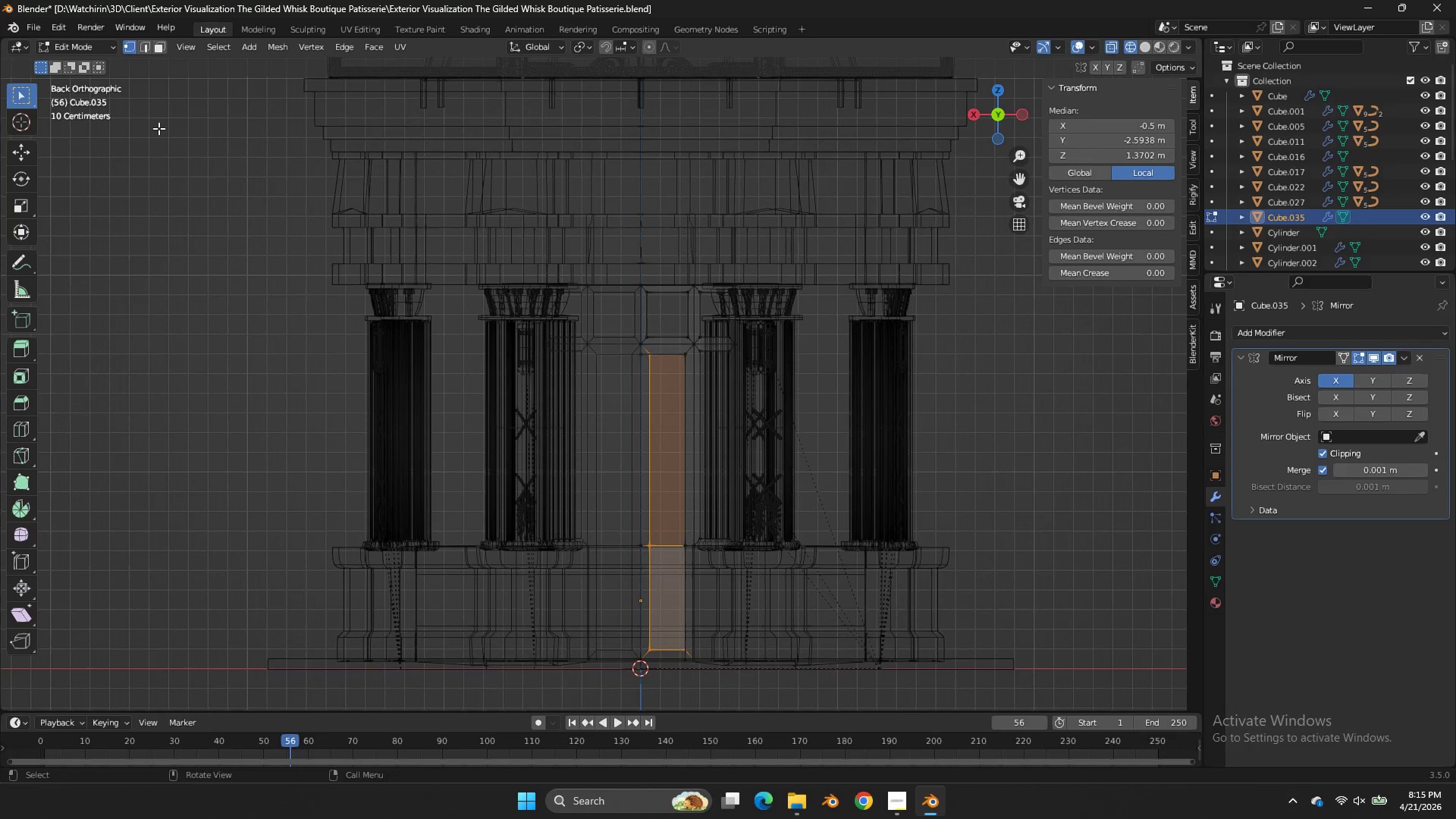 
left_click([165, 44])
 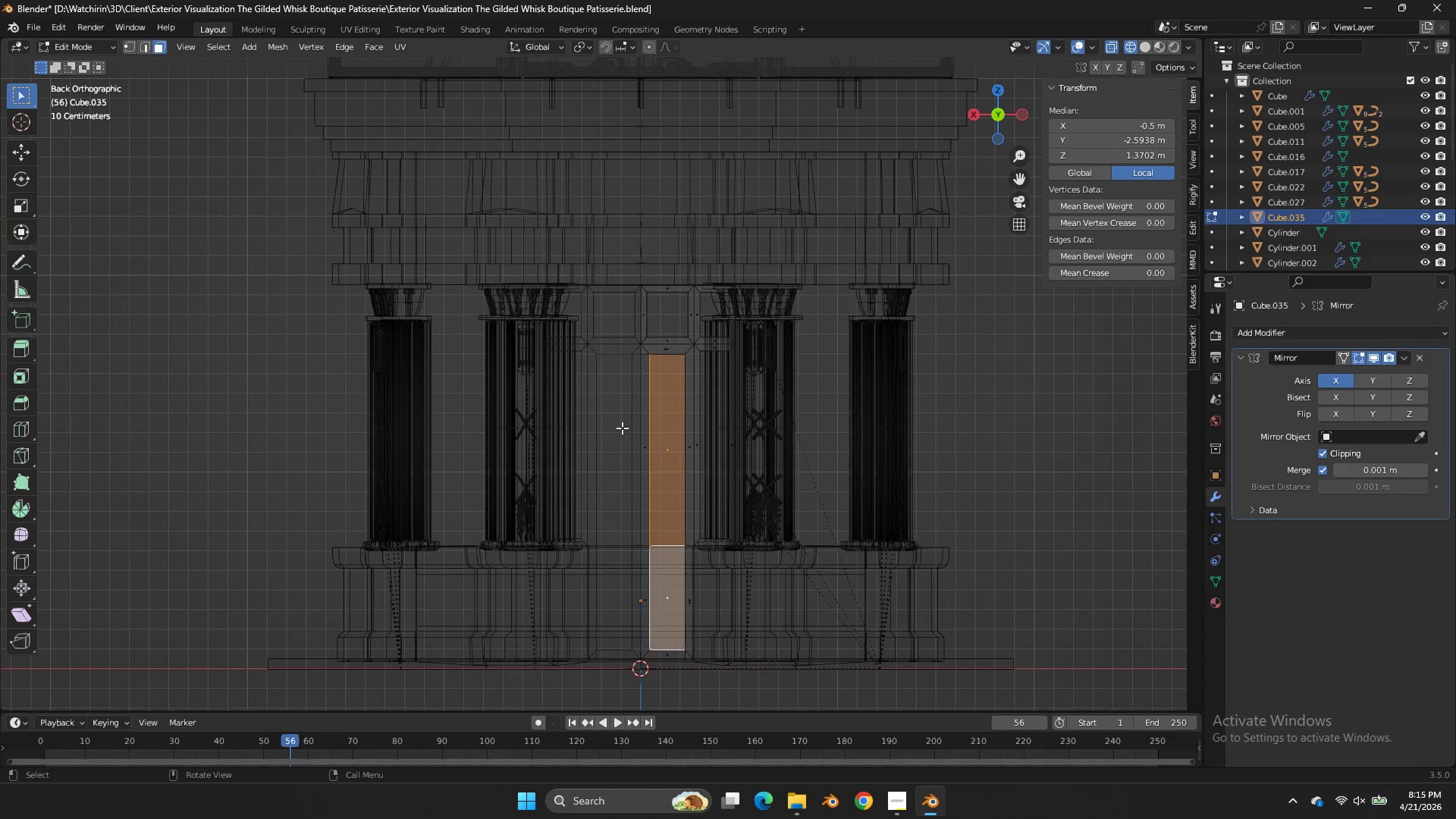 
left_click_drag(start_coordinate=[615, 426], to_coordinate=[646, 638])
 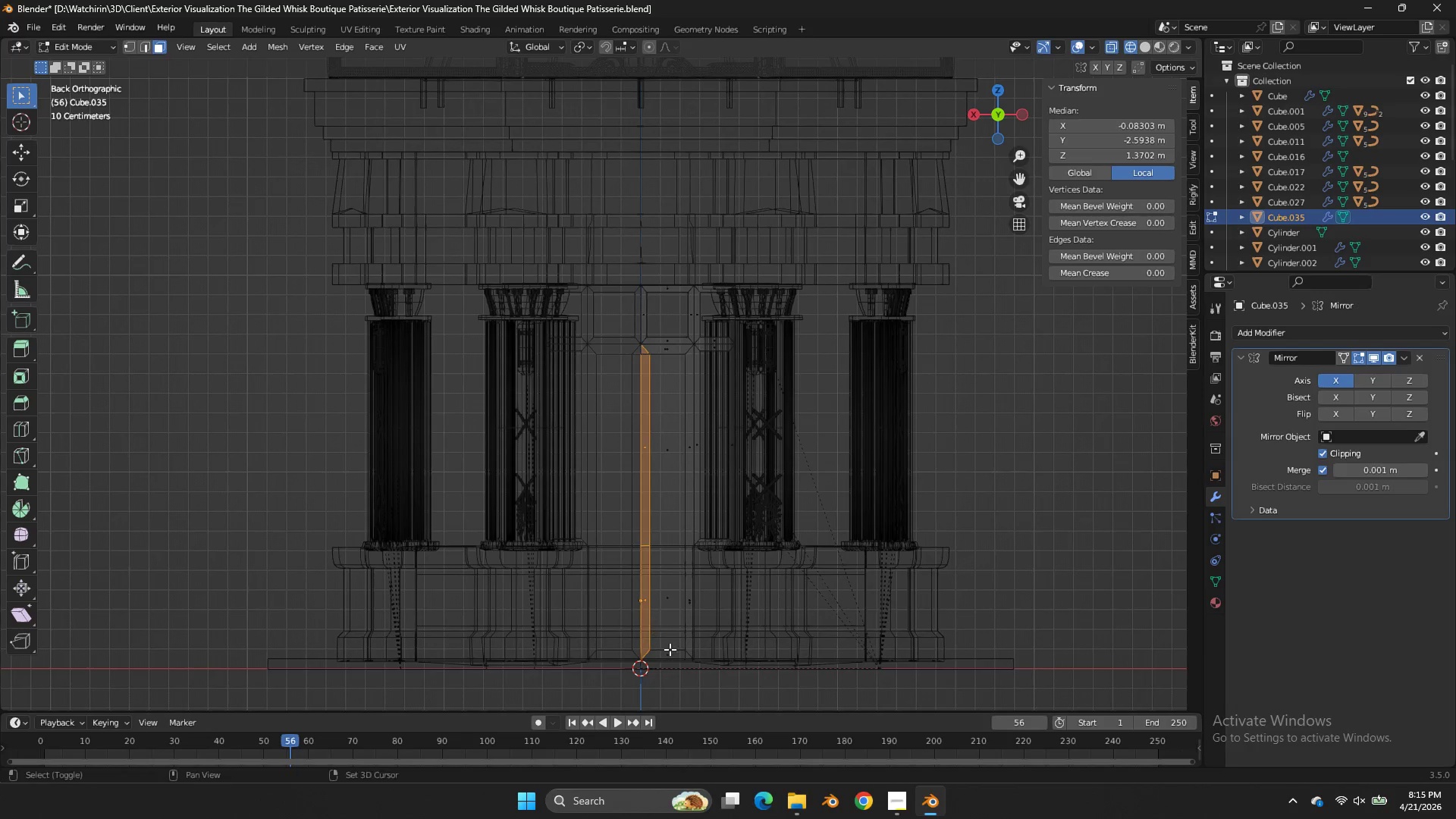 
hold_key(key=ShiftLeft, duration=0.78)
left_click_drag(start_coordinate=[675, 654], to_coordinate=[648, 668])
 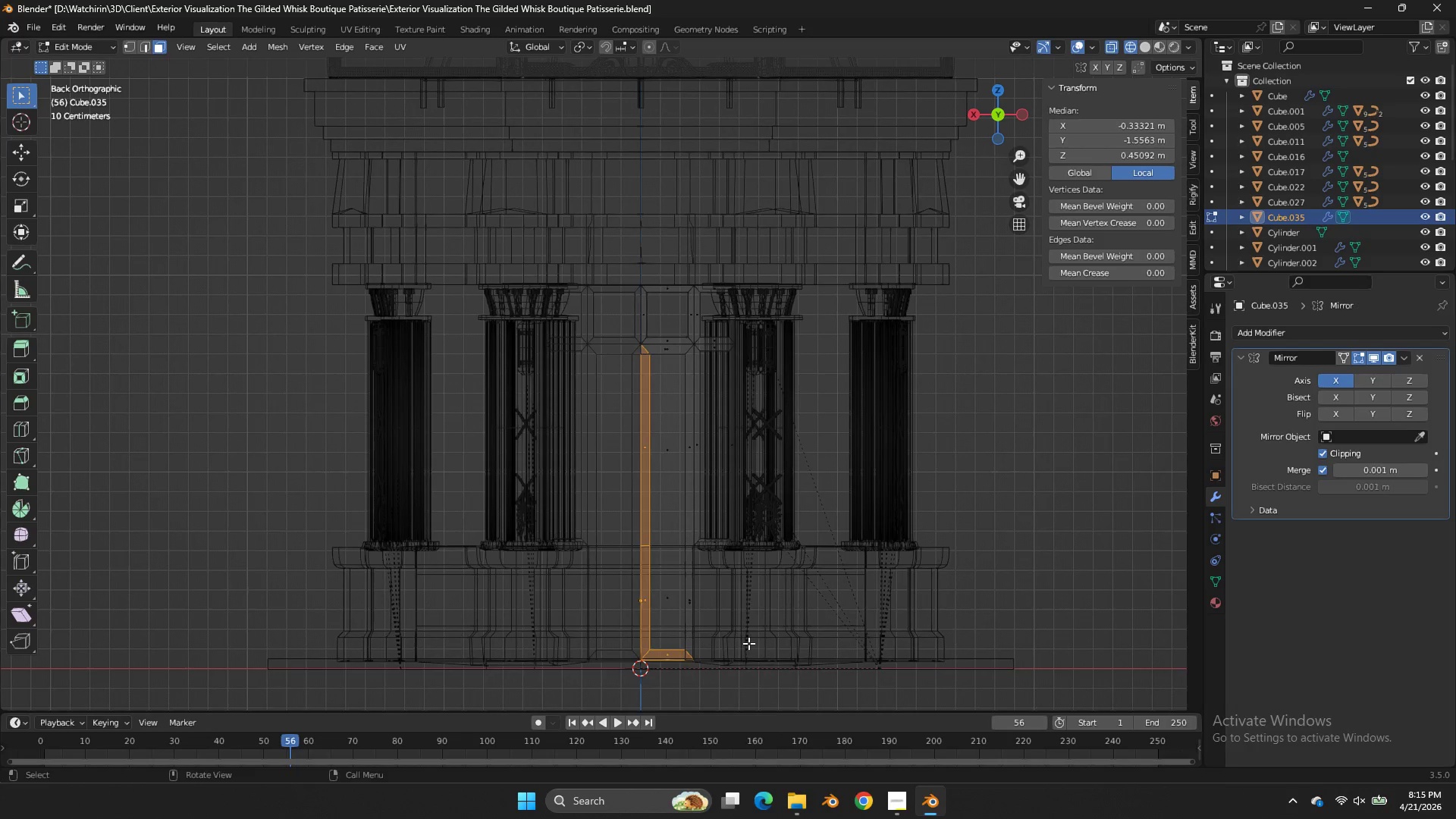 
key(X)
 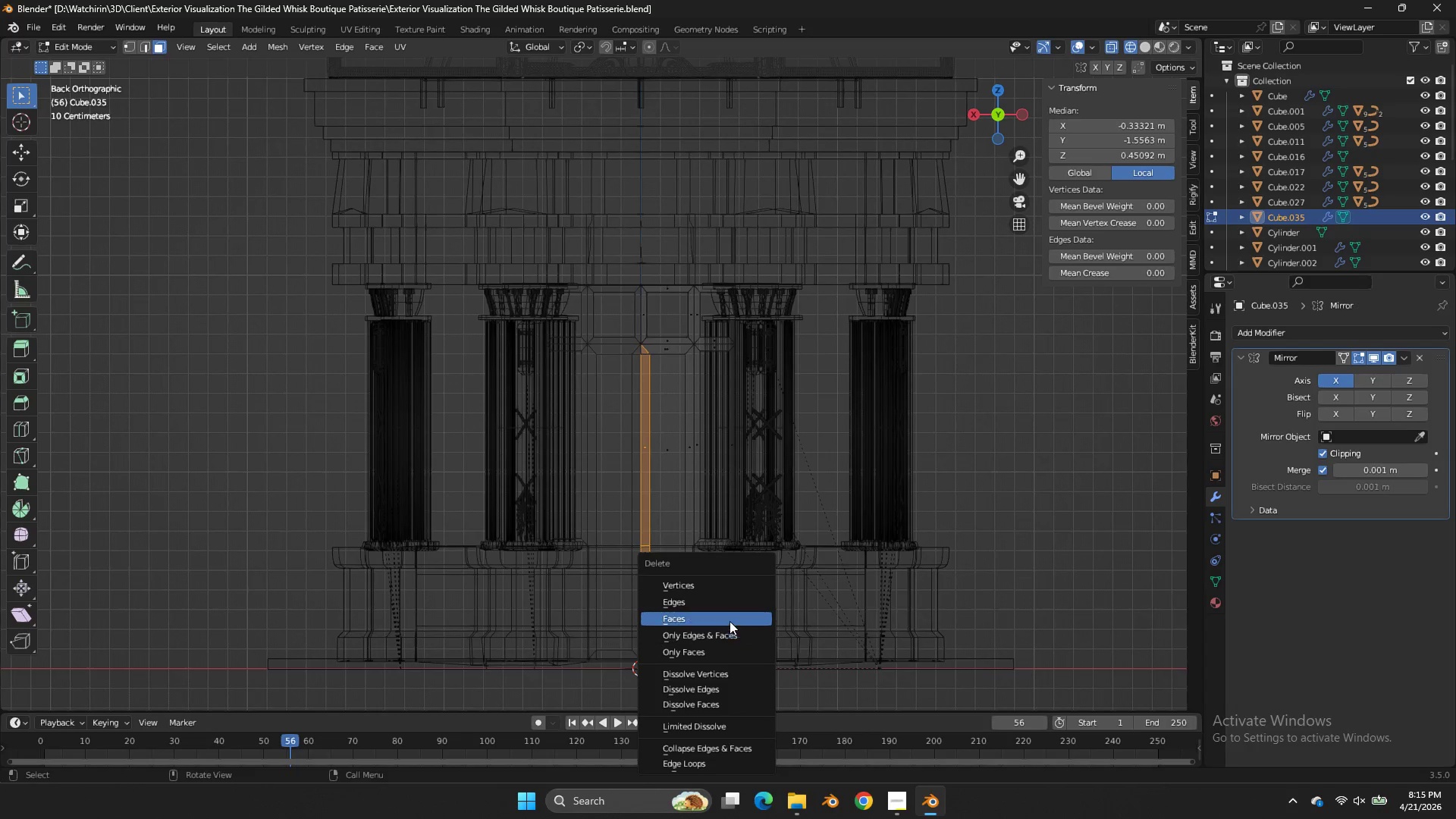 
left_click([727, 618])
 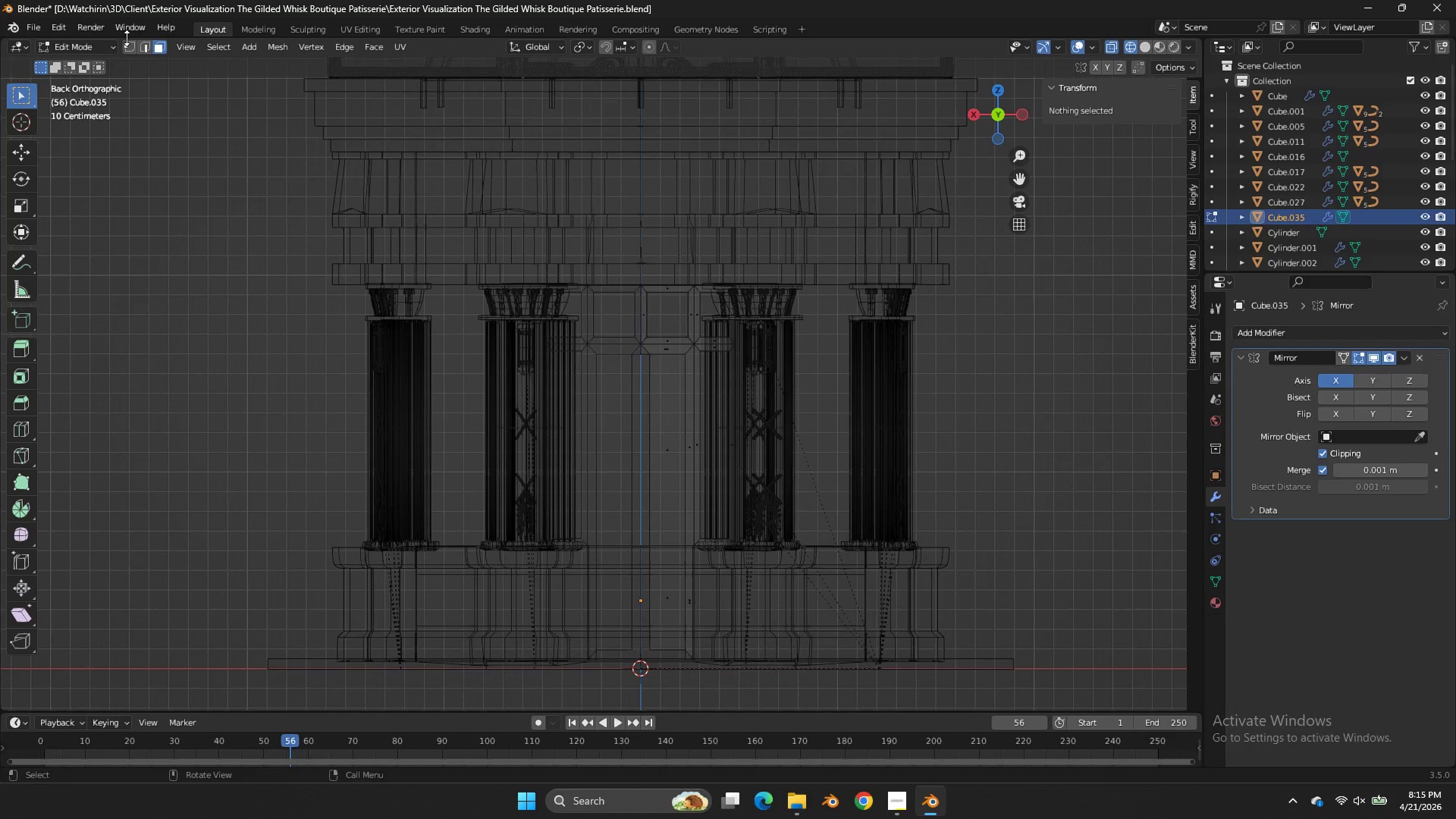 
left_click([130, 46])
 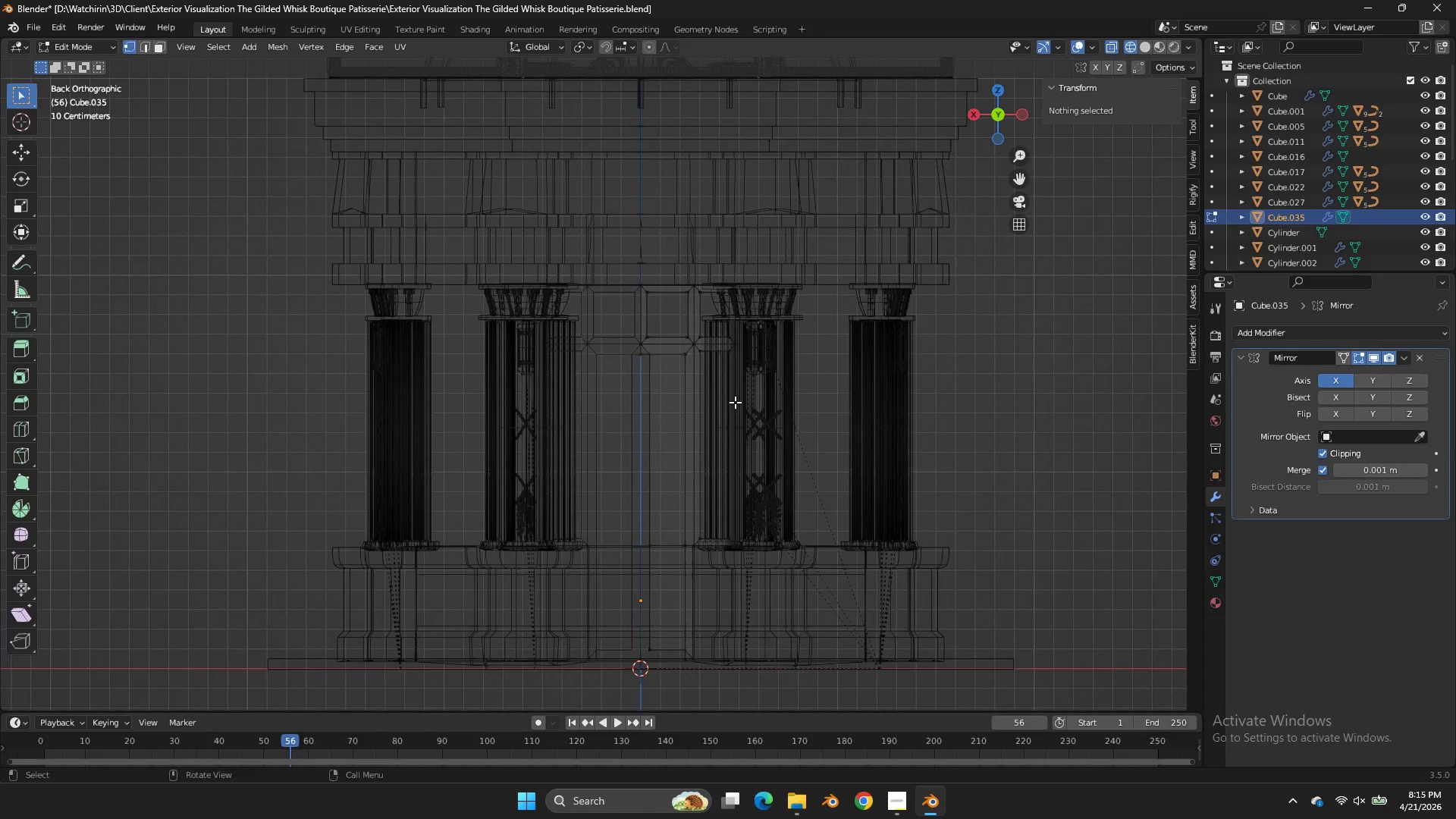 
scroll: coordinate [730, 393], scroll_direction: up, amount: 2.0
 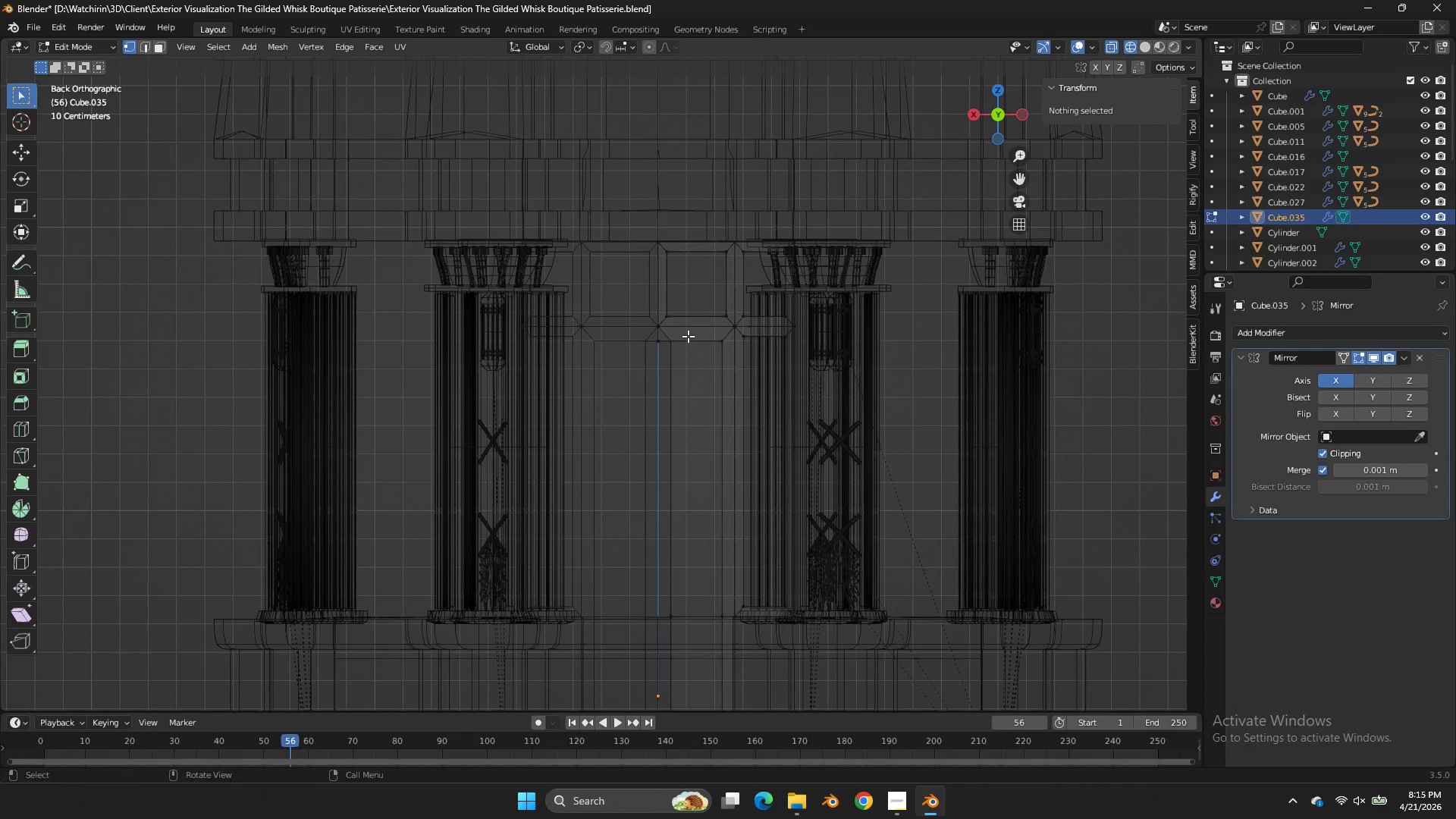 
left_click_drag(start_coordinate=[689, 336], to_coordinate=[528, 818])
 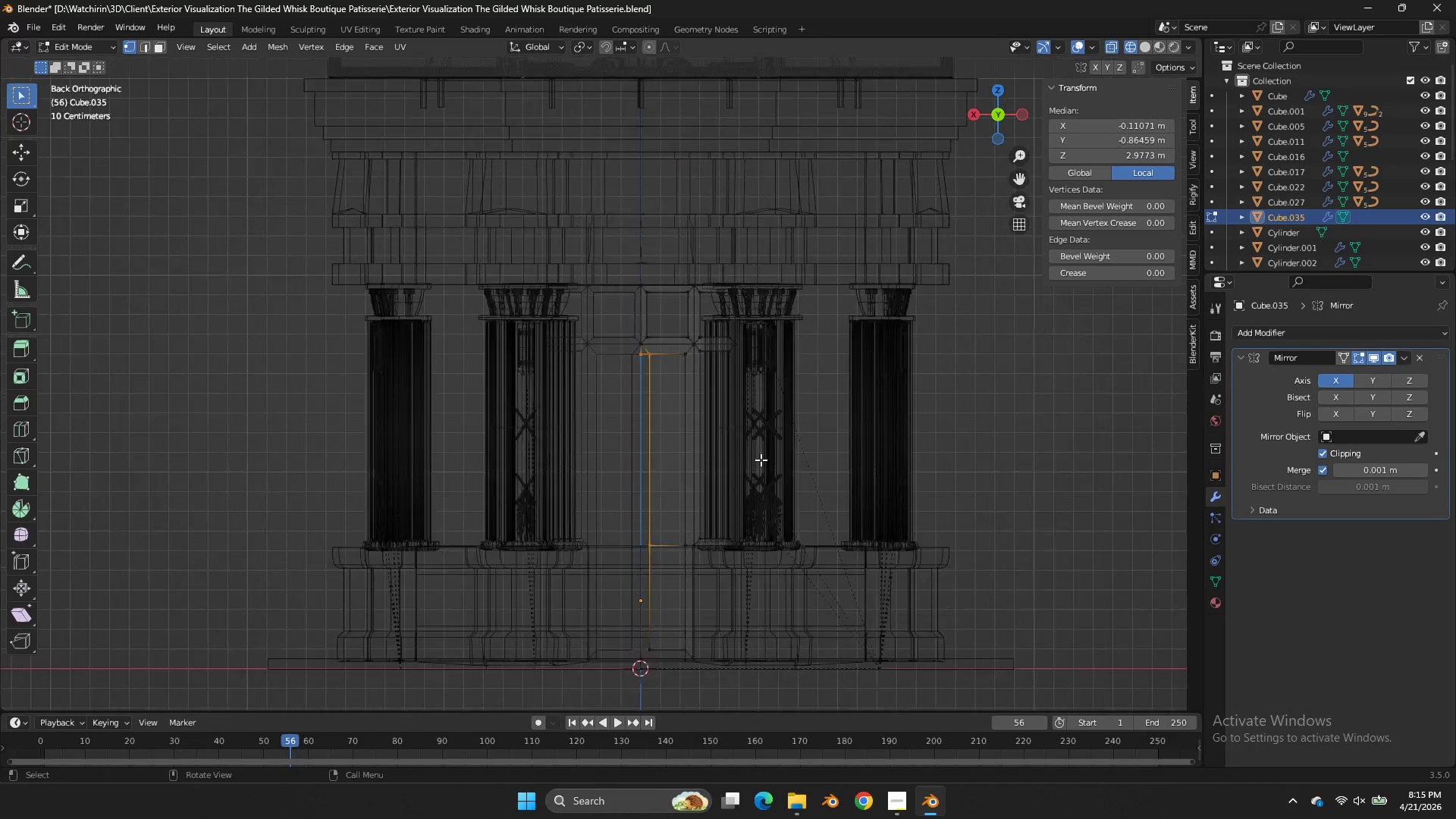 
scroll: coordinate [761, 460], scroll_direction: down, amount: 4.0
 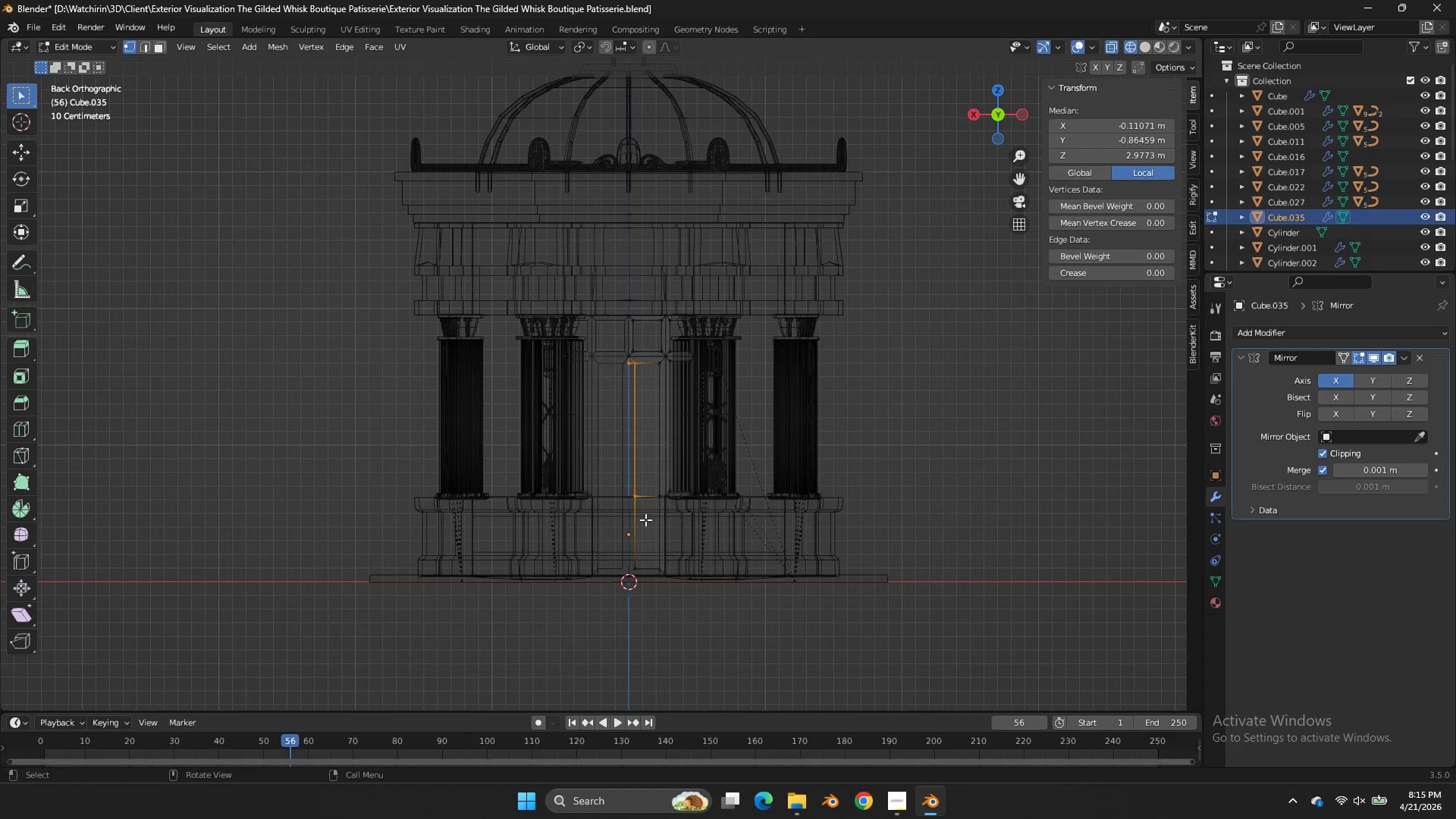 
hold_key(key=ShiftLeft, duration=0.47)
left_click_drag(start_coordinate=[642, 525], to_coordinate=[583, 625])
 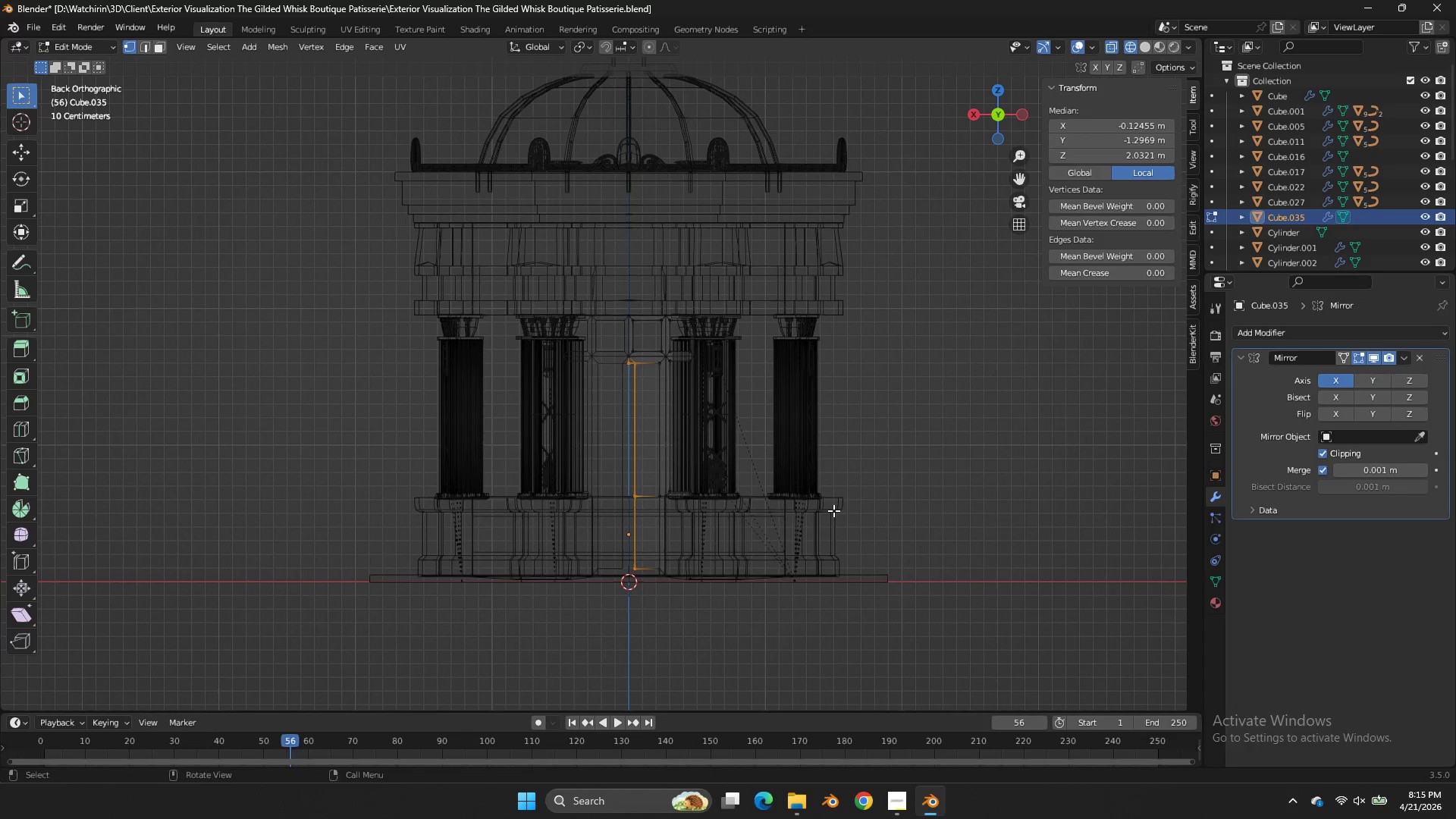 
type(gx)
 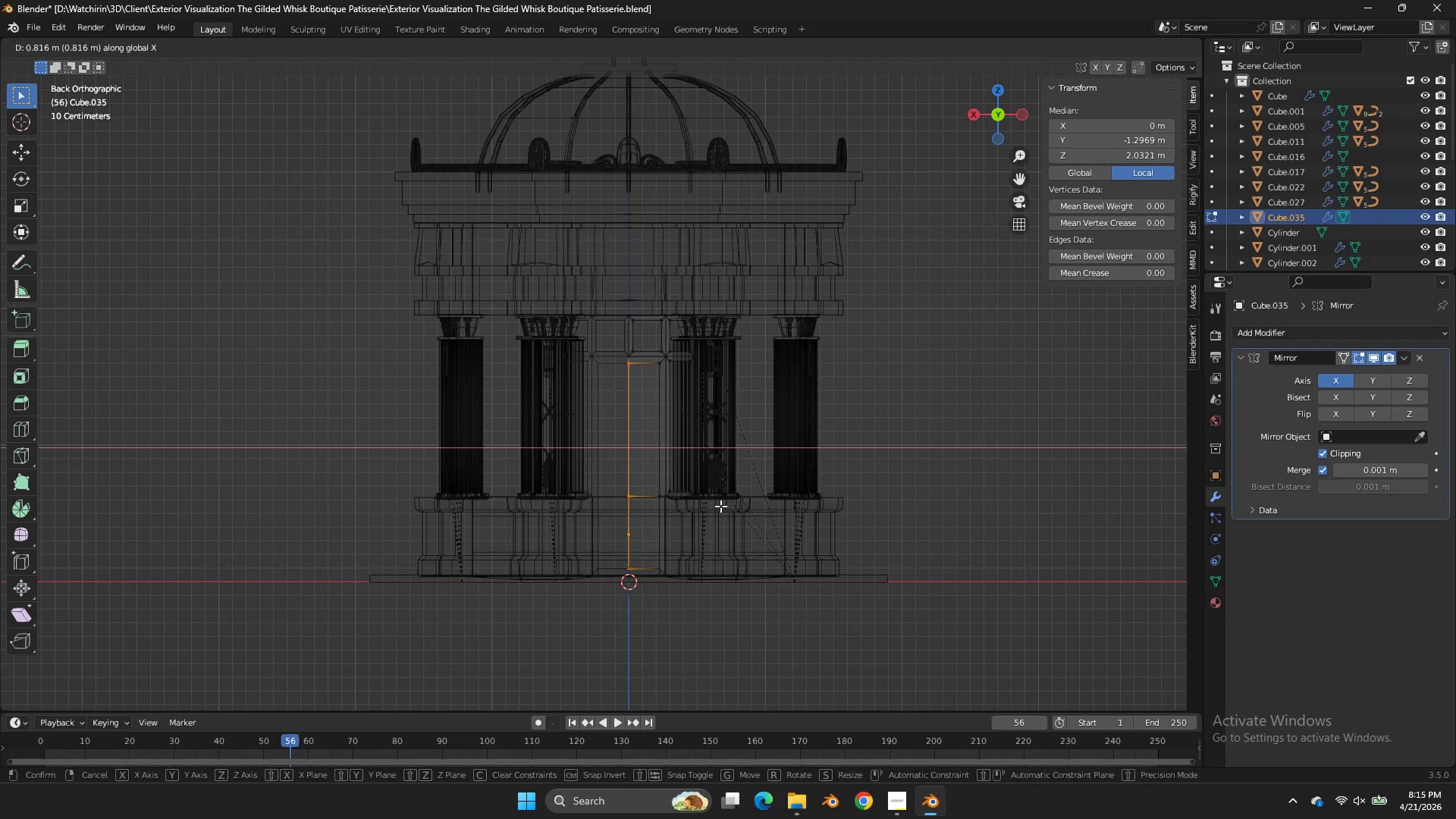 
left_click([720, 506])
 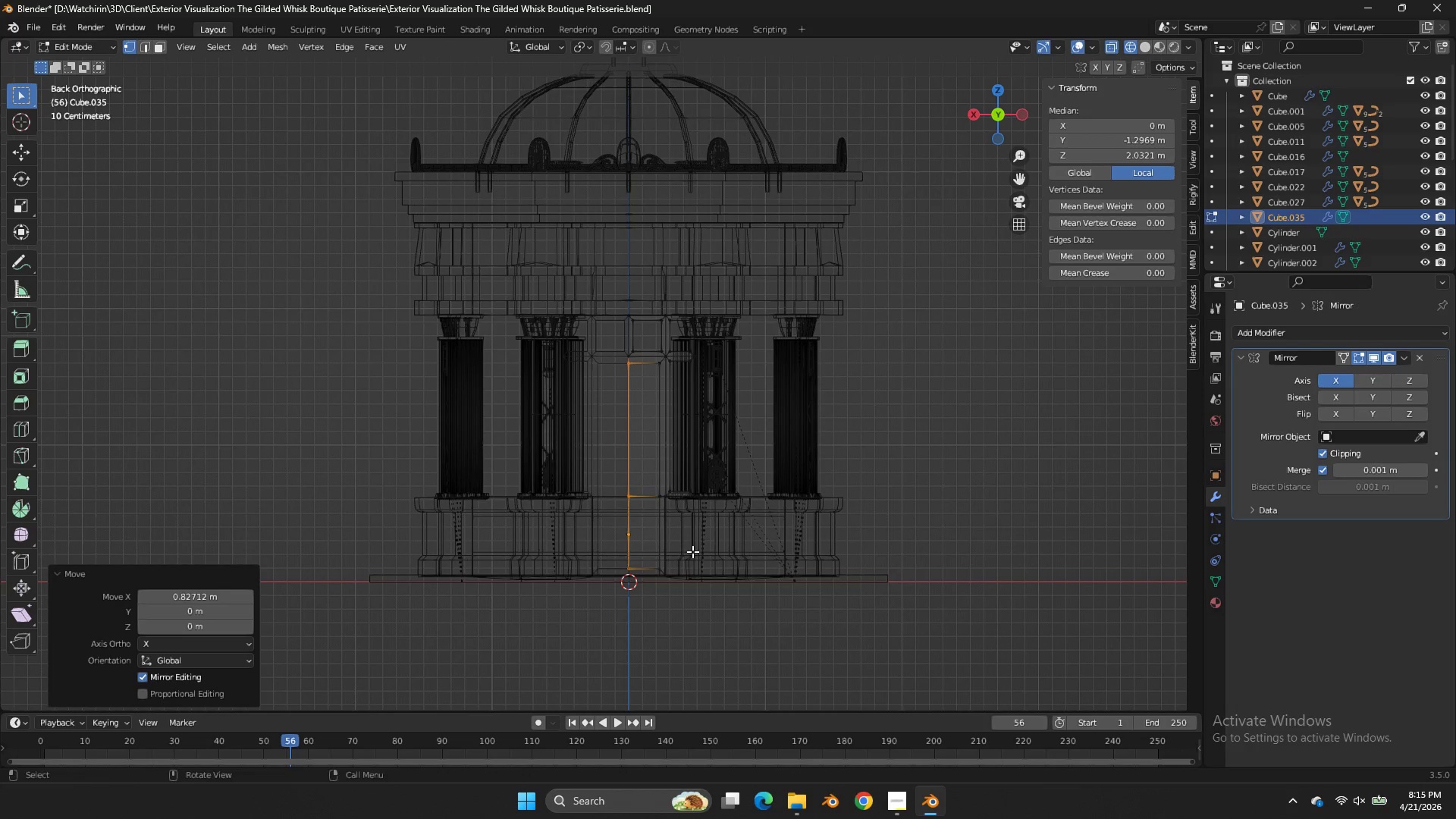 
left_click_drag(start_coordinate=[693, 552], to_coordinate=[529, 611])
 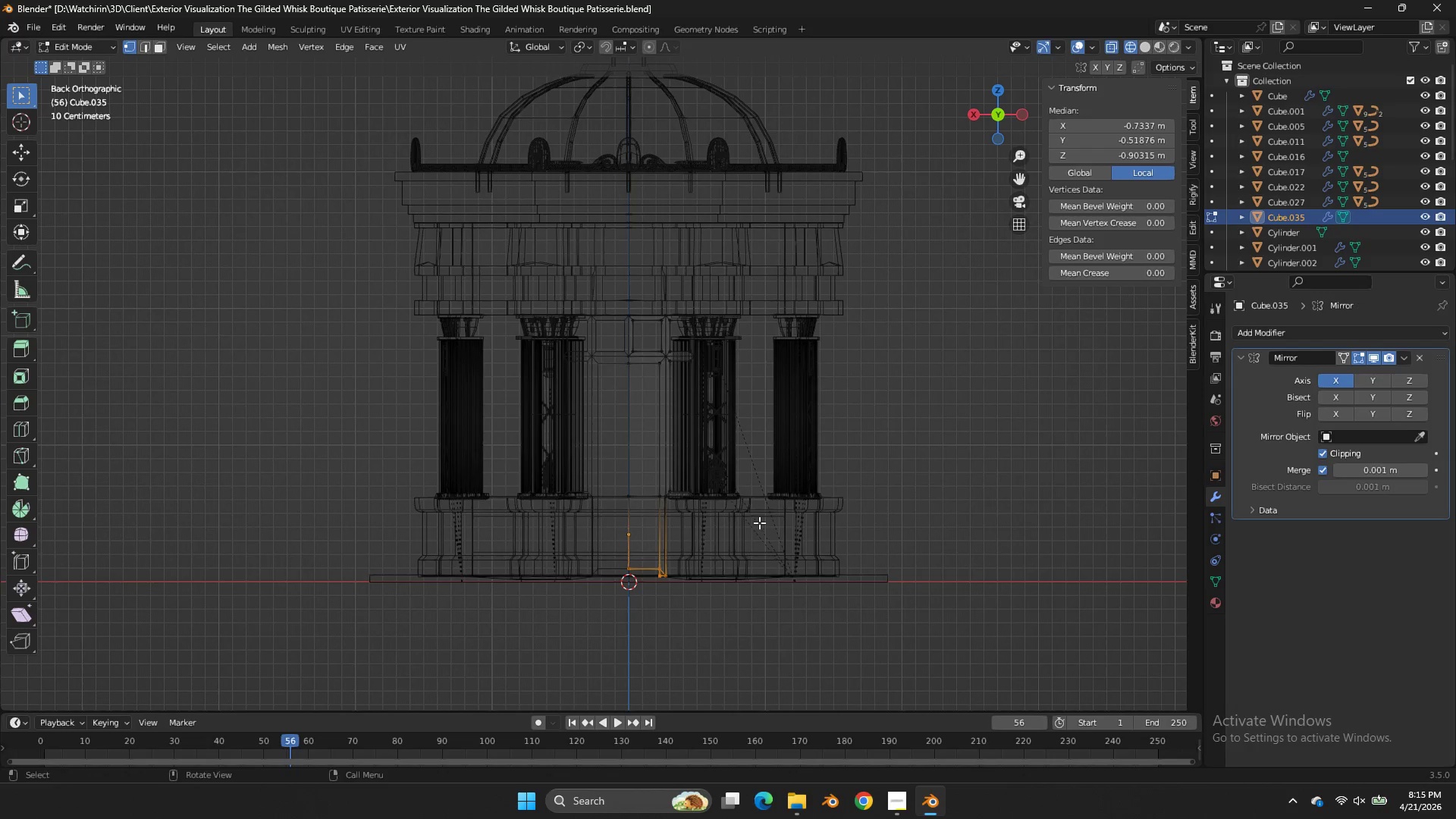 
type(sz0)
 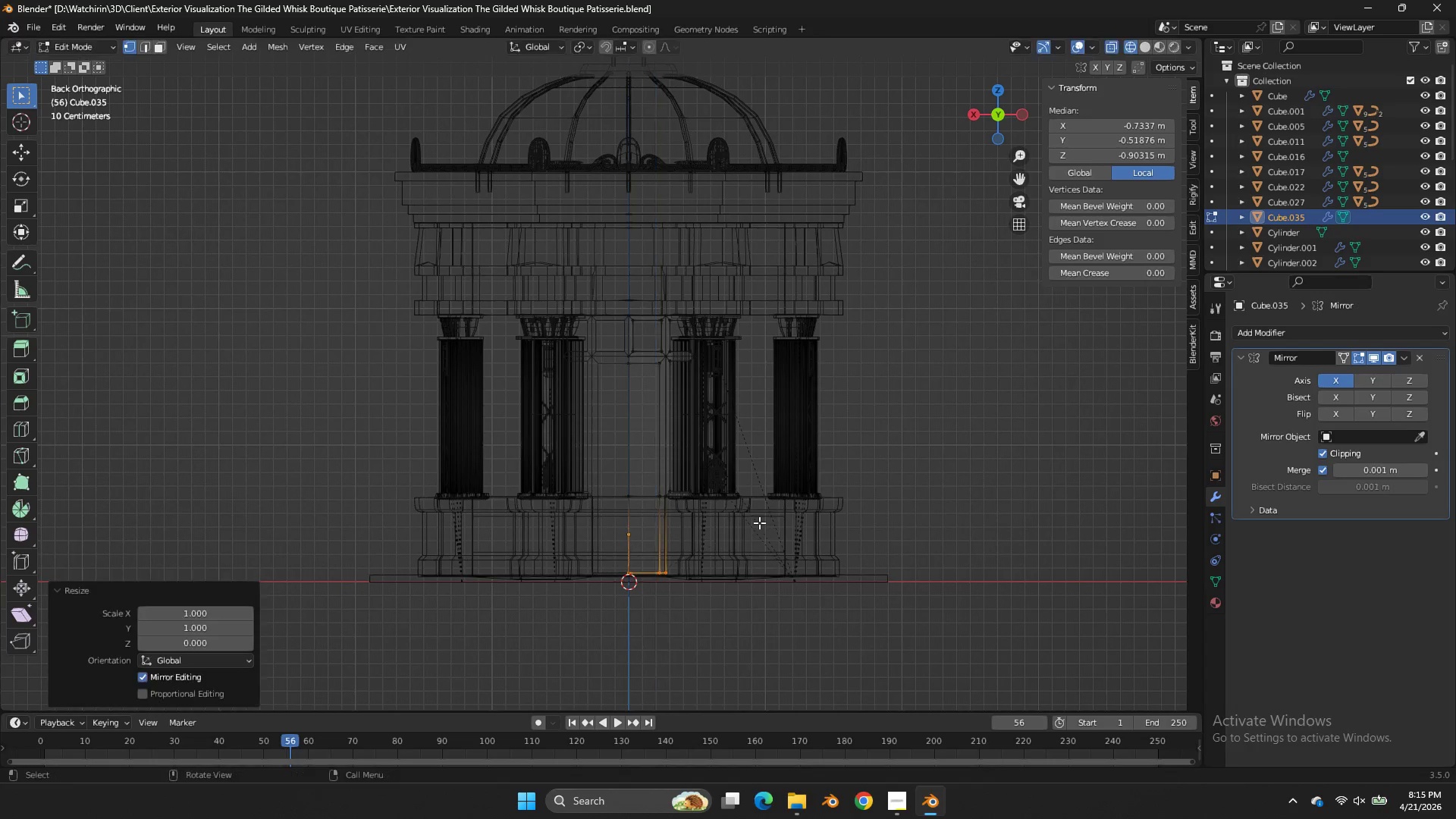 
key(Enter)
 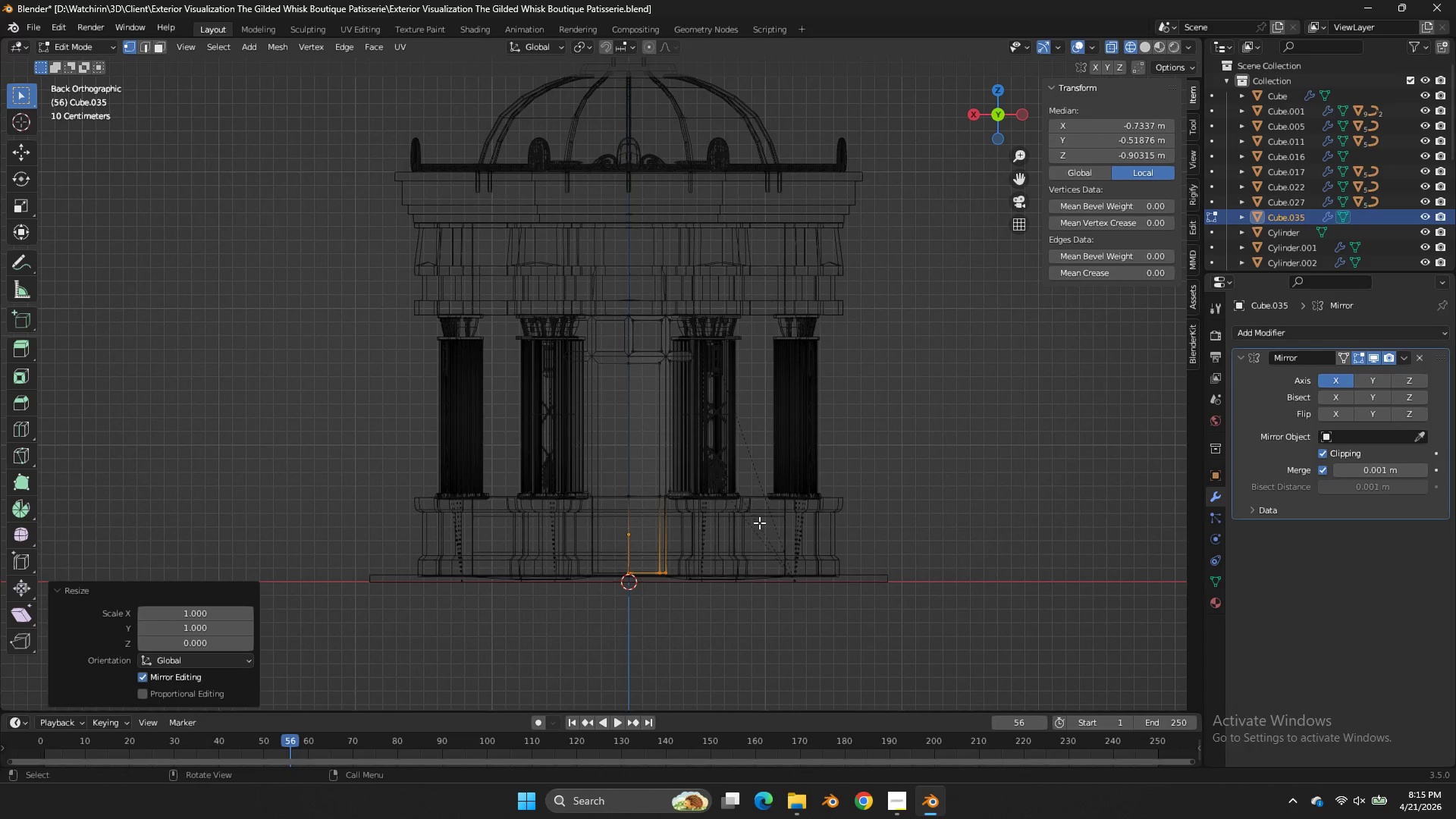 
key(Z)
 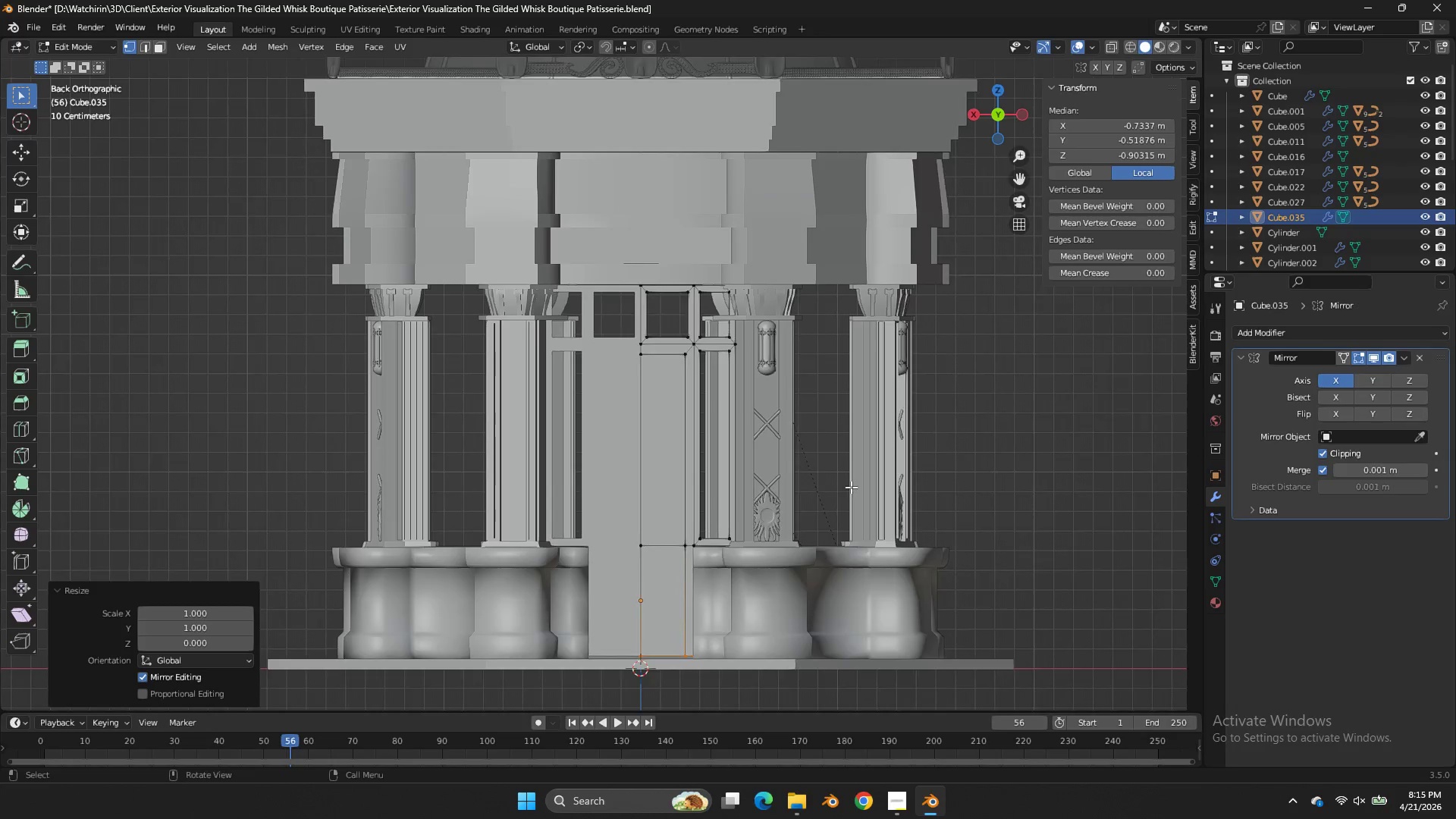 
key(Control+ControlLeft)
 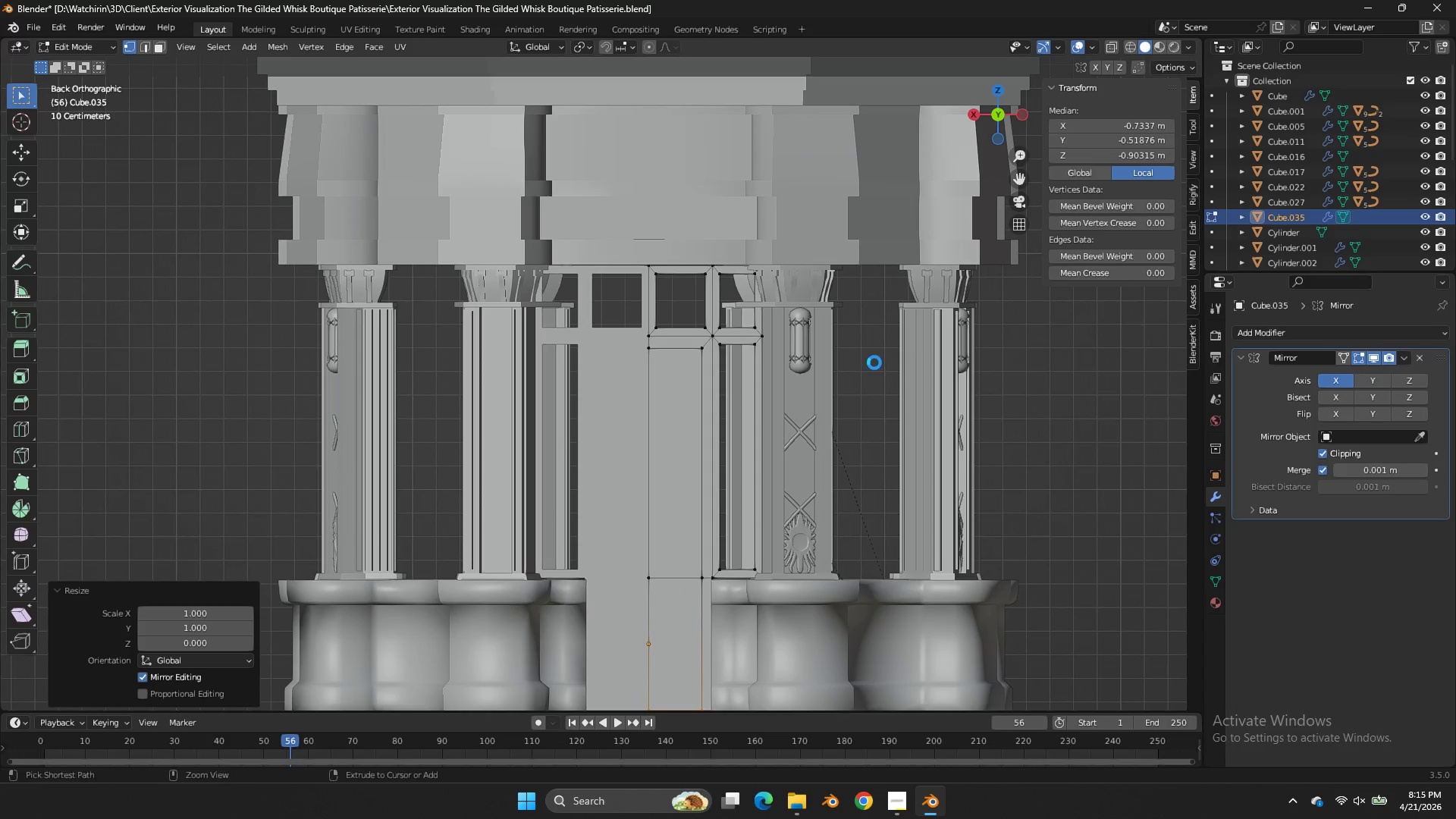 
key(Control+S)
 